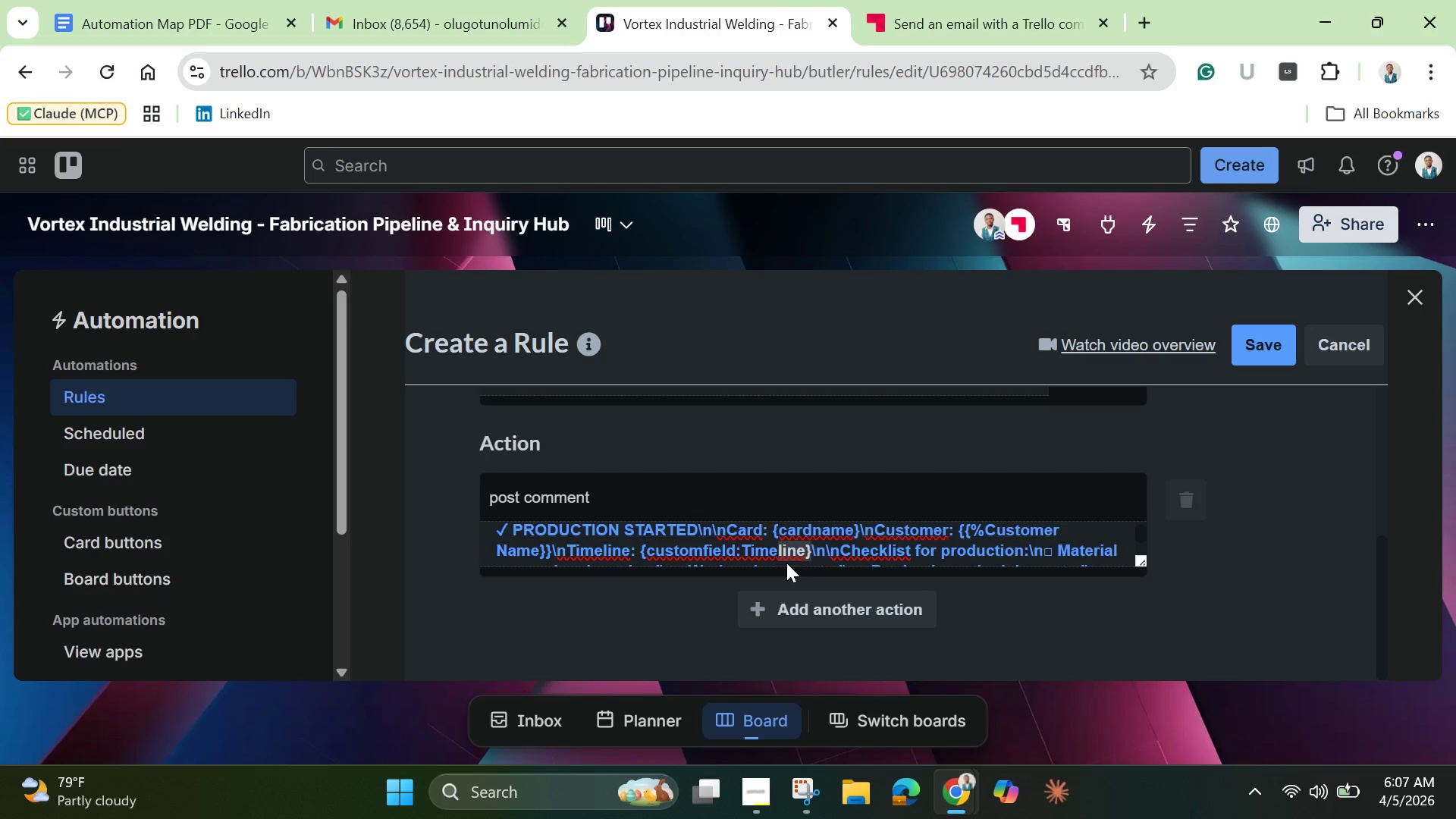 
hold_key(key=ArrowLeft, duration=1.33)
 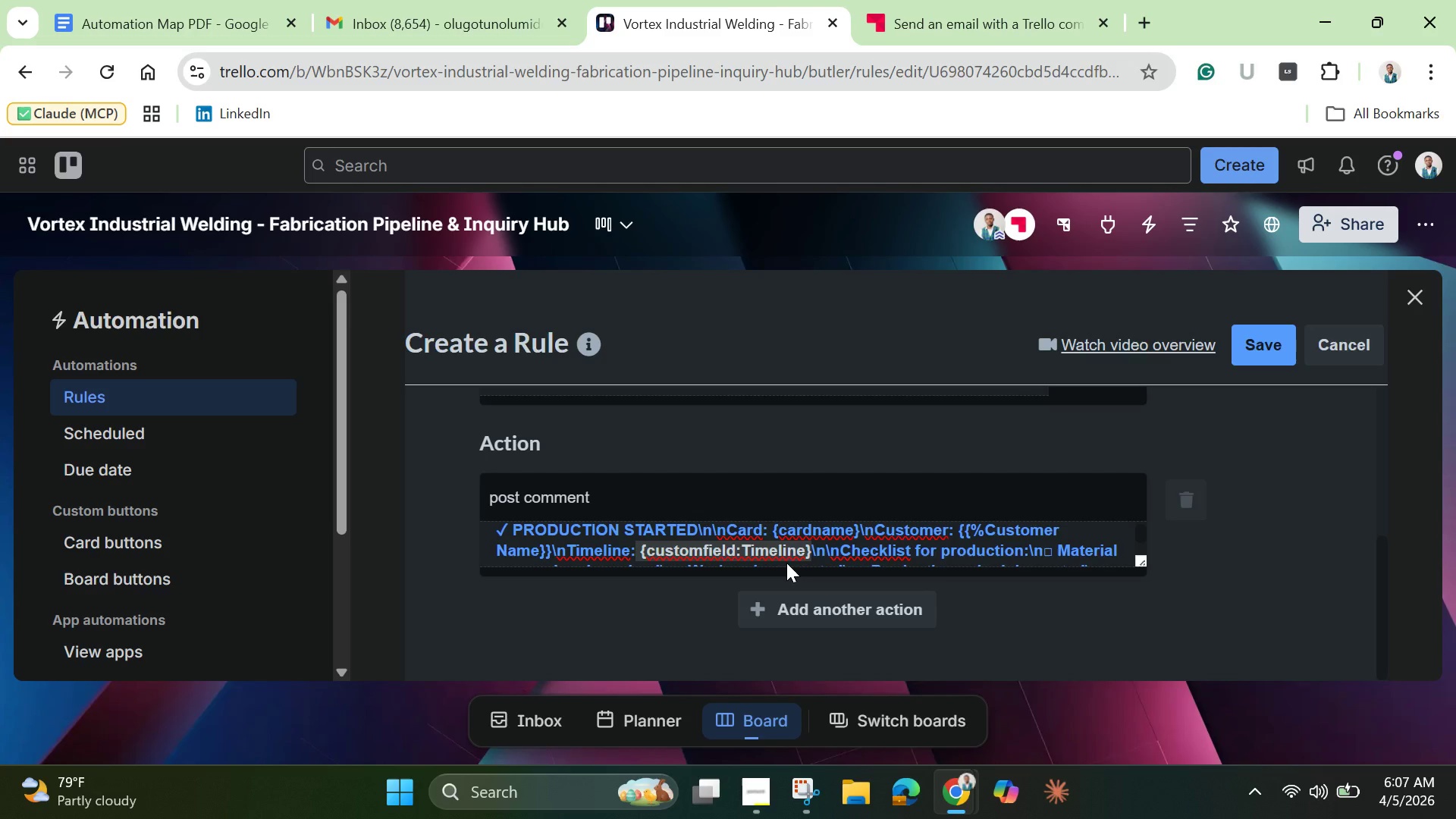 
key(Shift+ArrowLeft)
 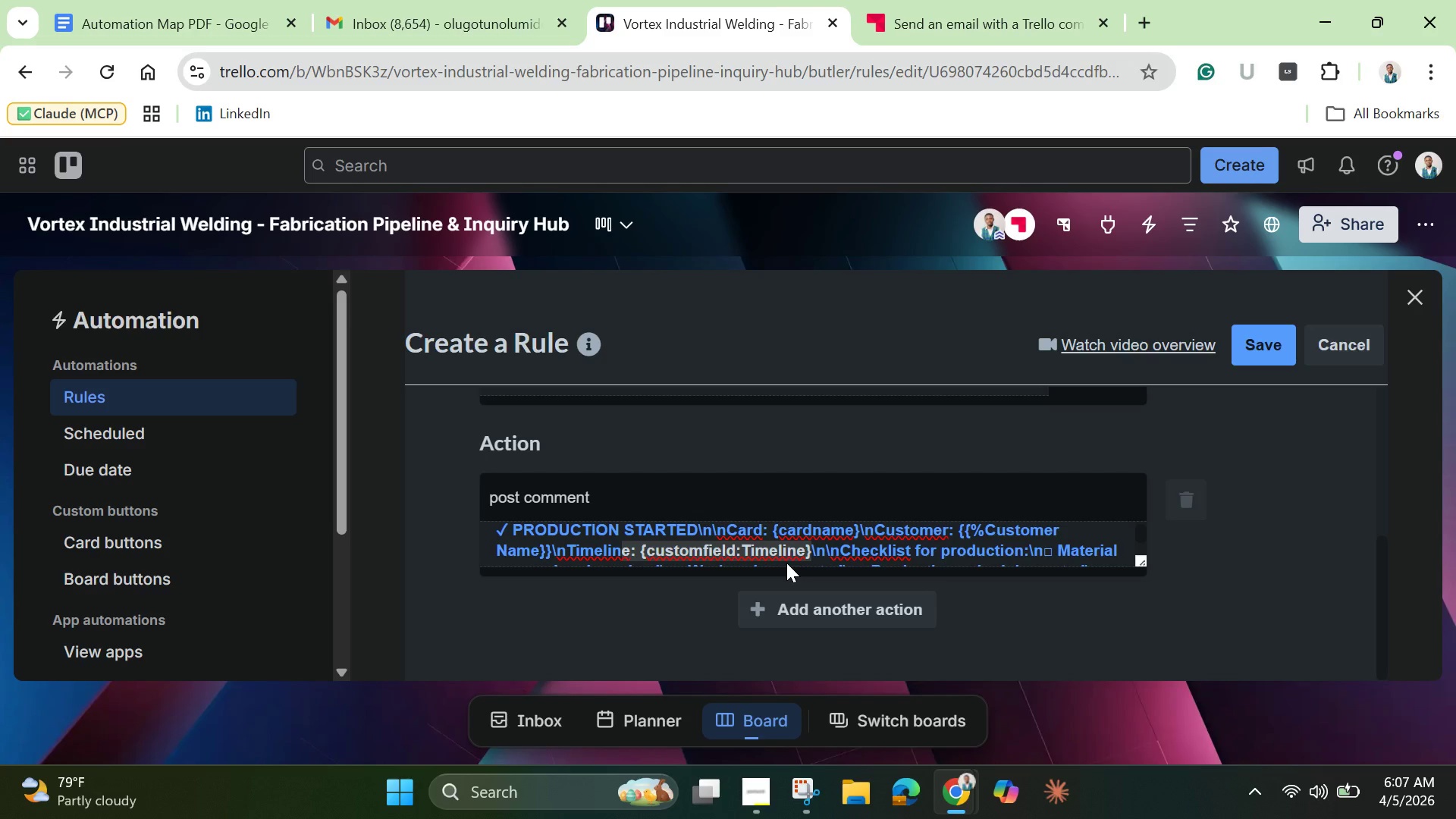 
hold_key(key=ArrowLeft, duration=0.88)
 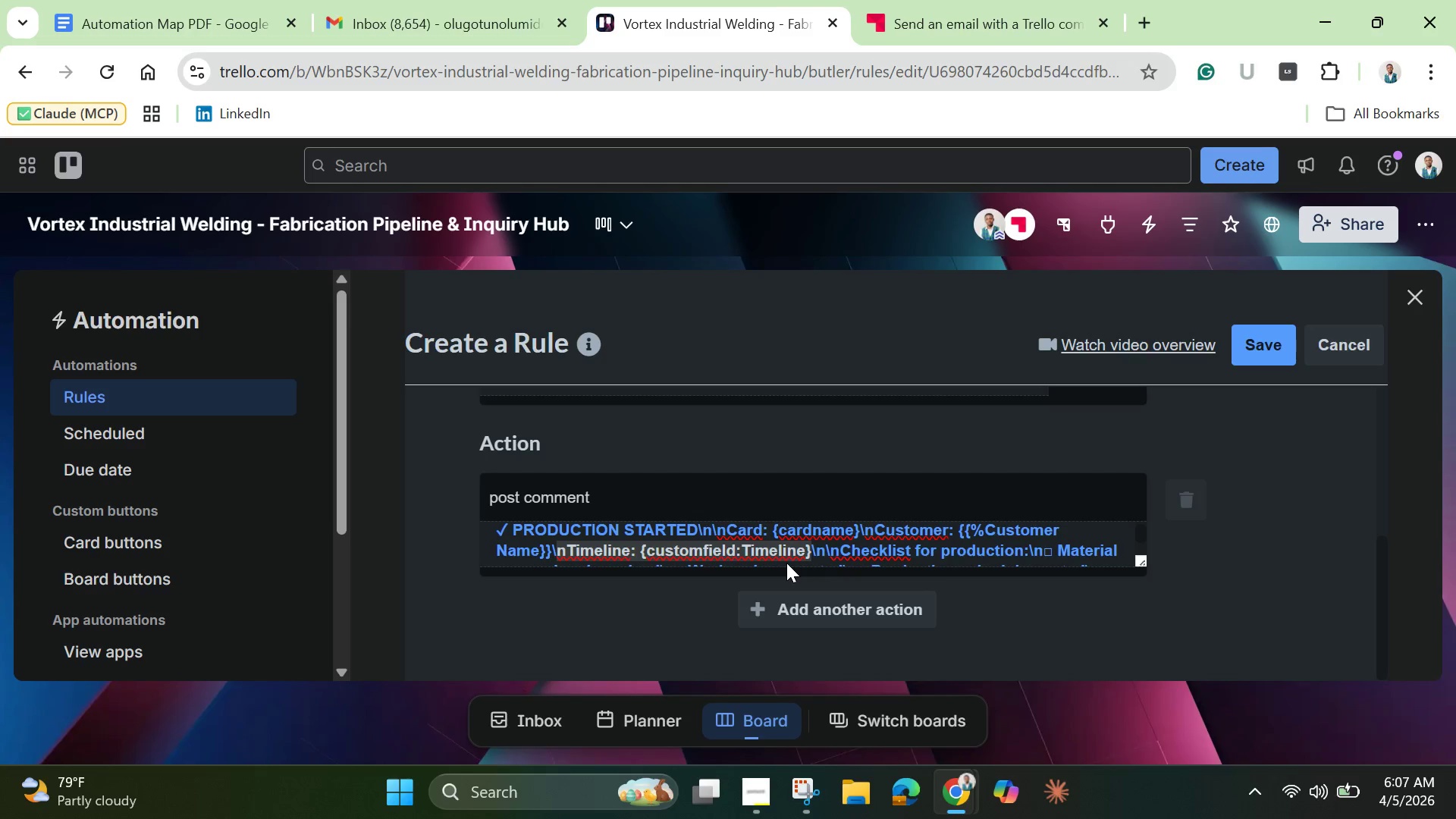 
key(Shift+ArrowLeft)
 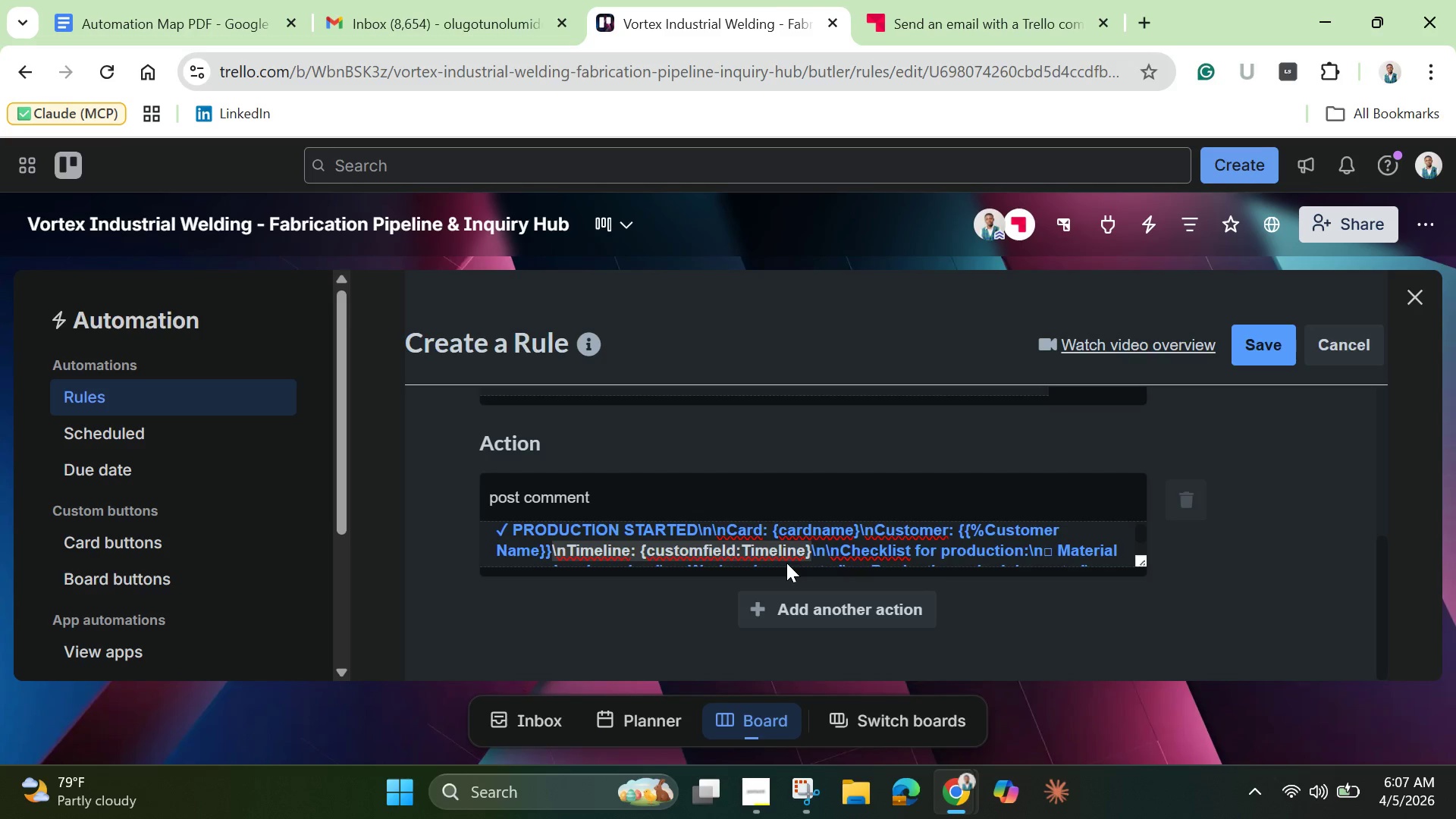 
key(Shift+ArrowLeft)
 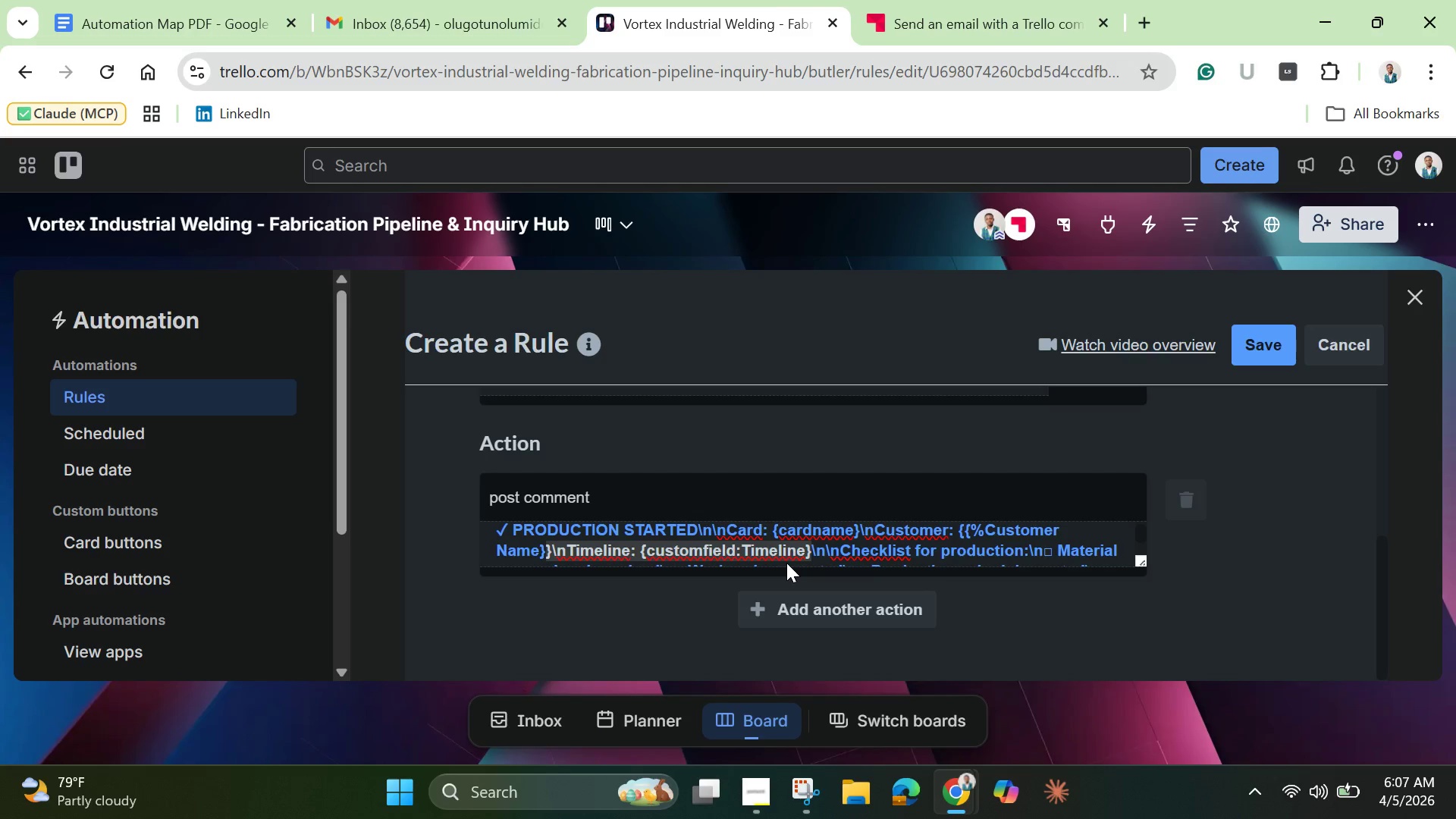 
key(Shift+ArrowLeft)
 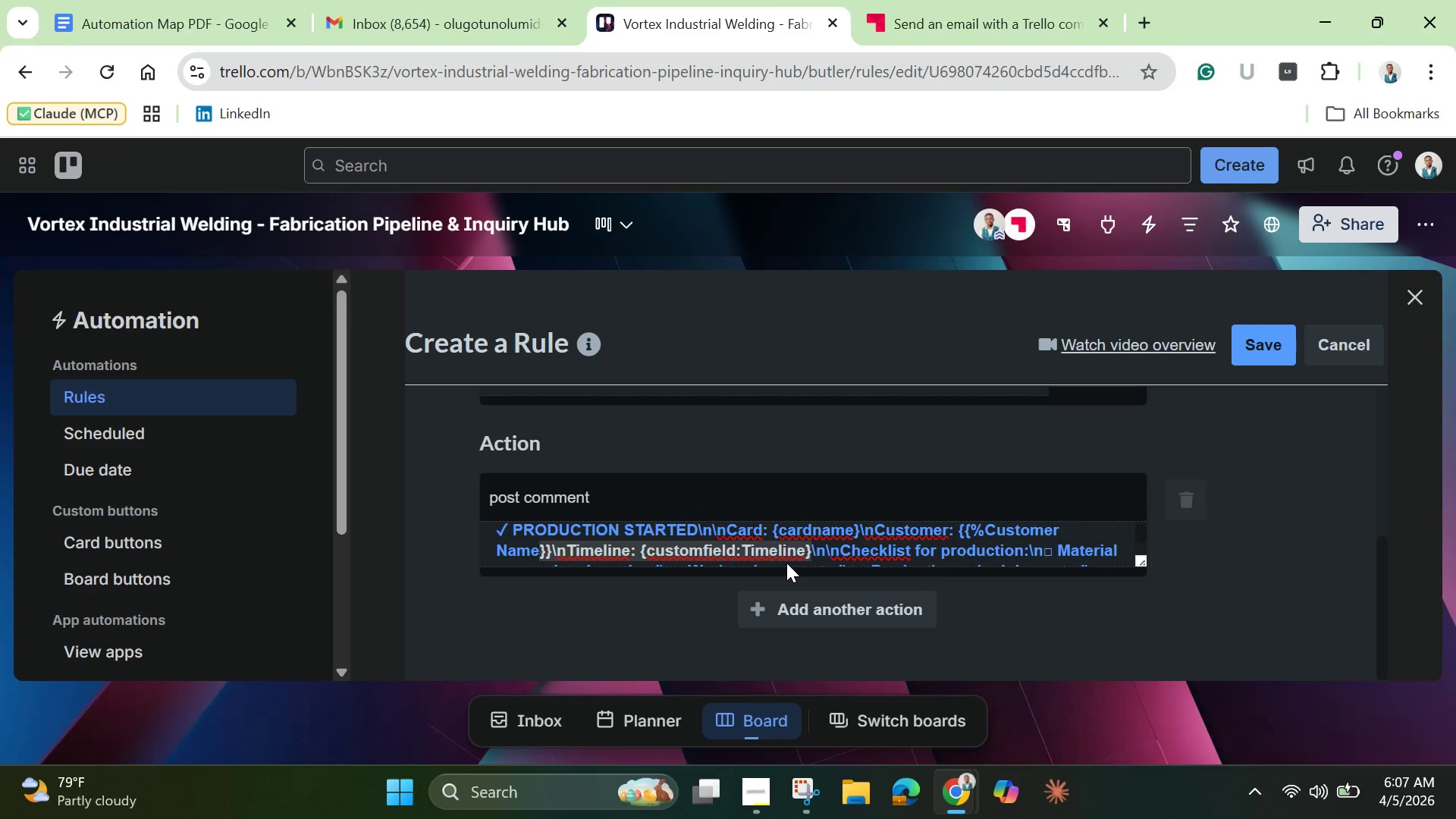 
key(Shift+ArrowLeft)
 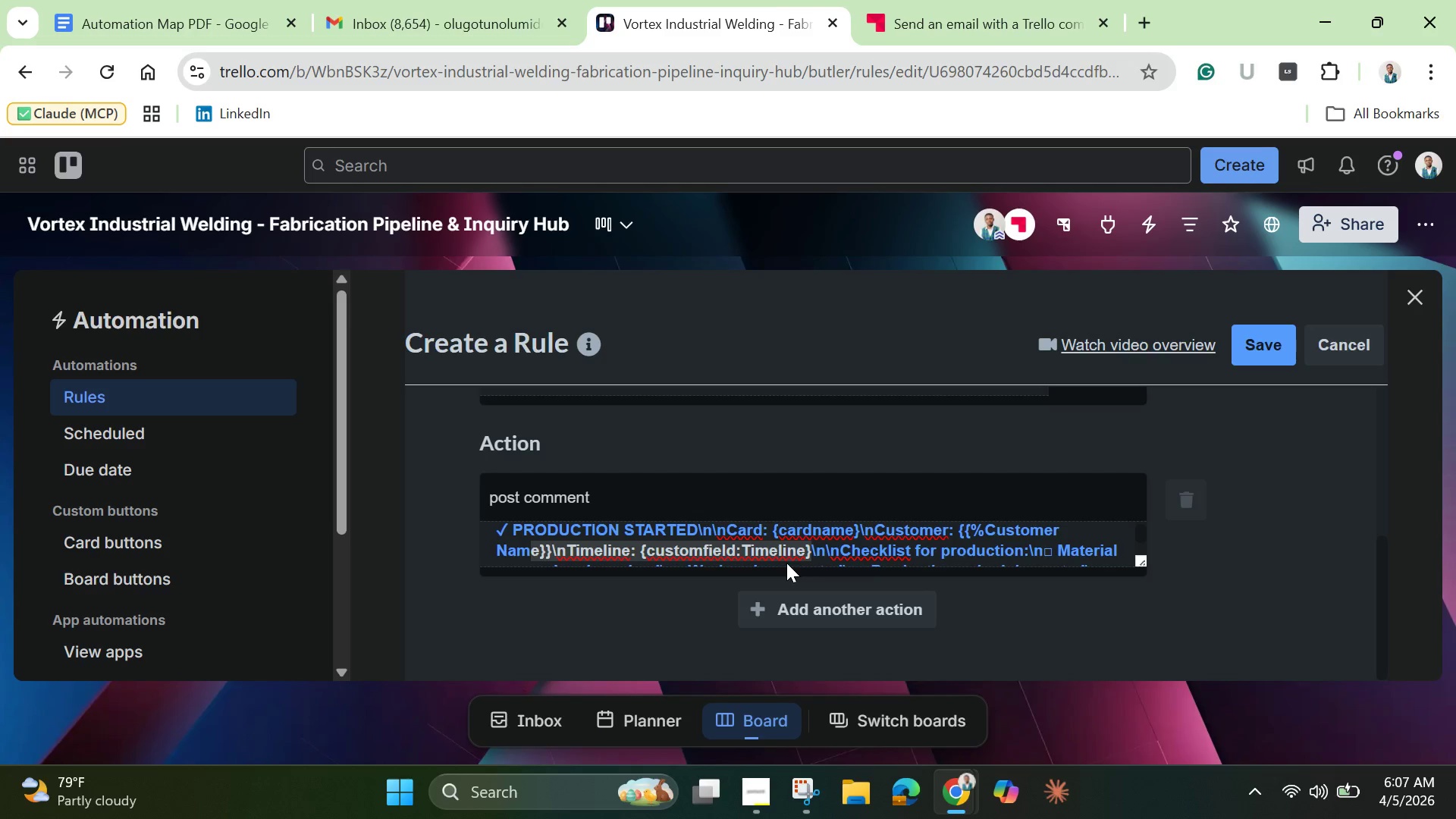 
key(Shift+ArrowLeft)
 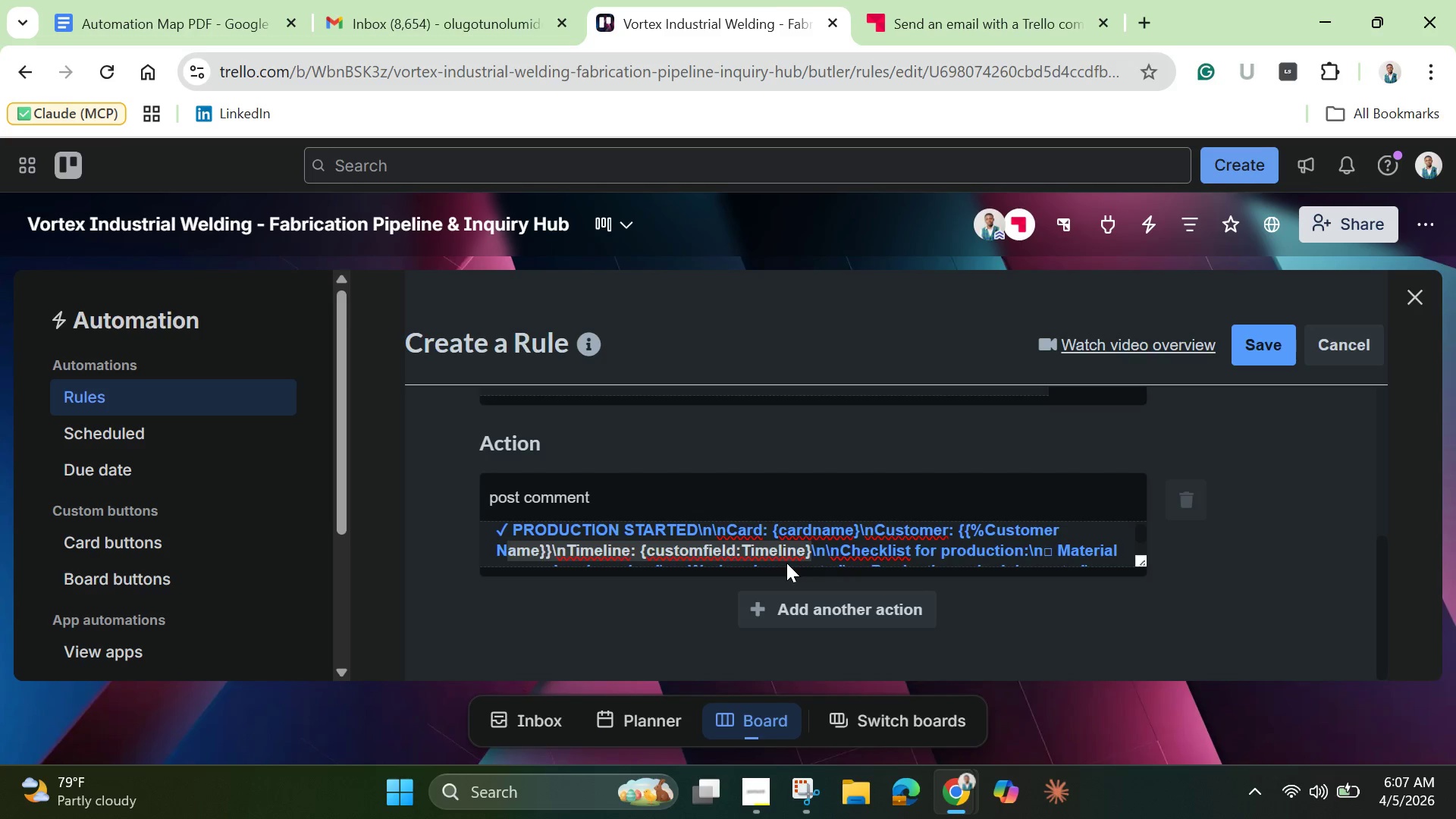 
key(Shift+ArrowLeft)
 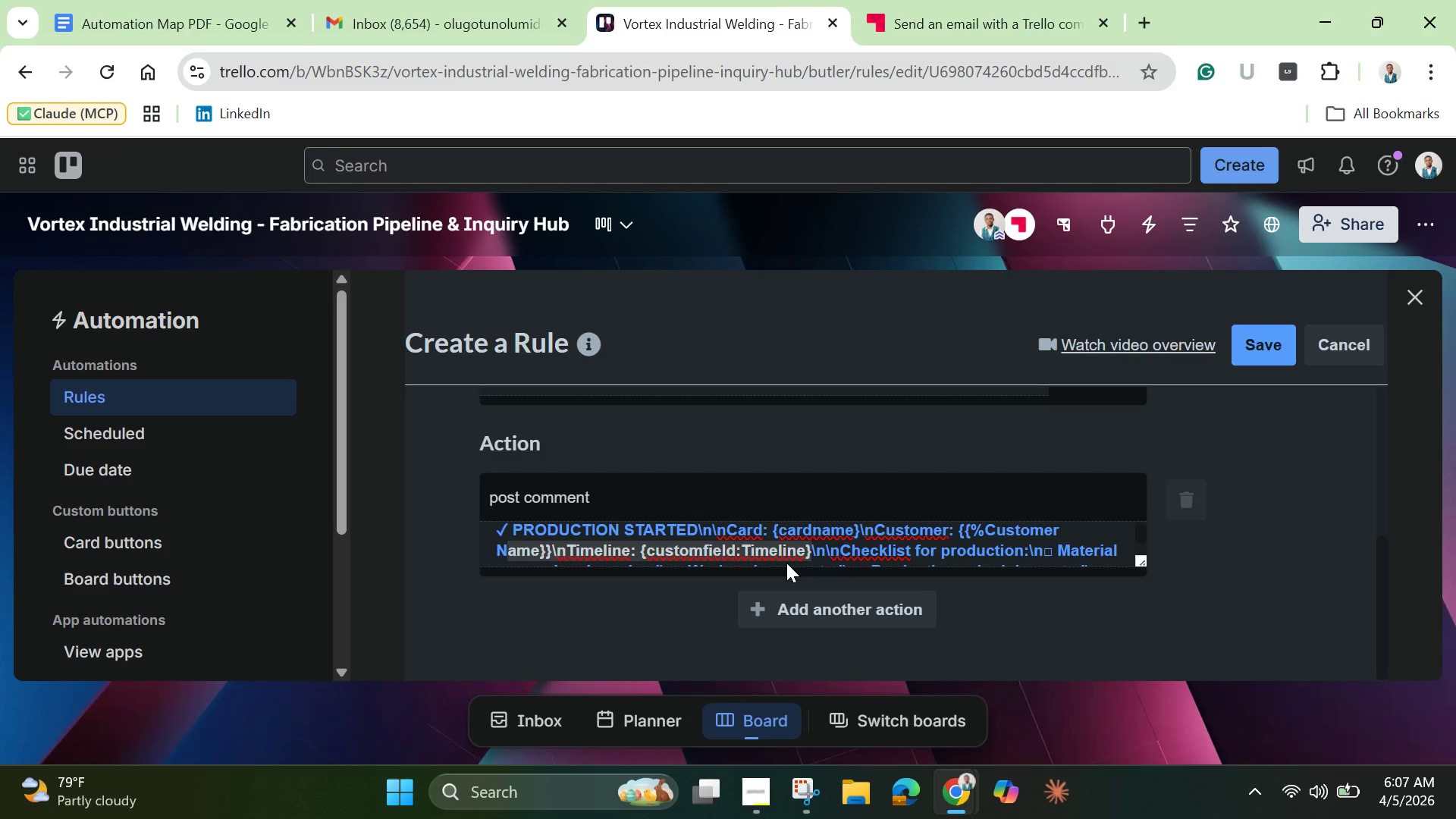 
key(Shift+ArrowLeft)
 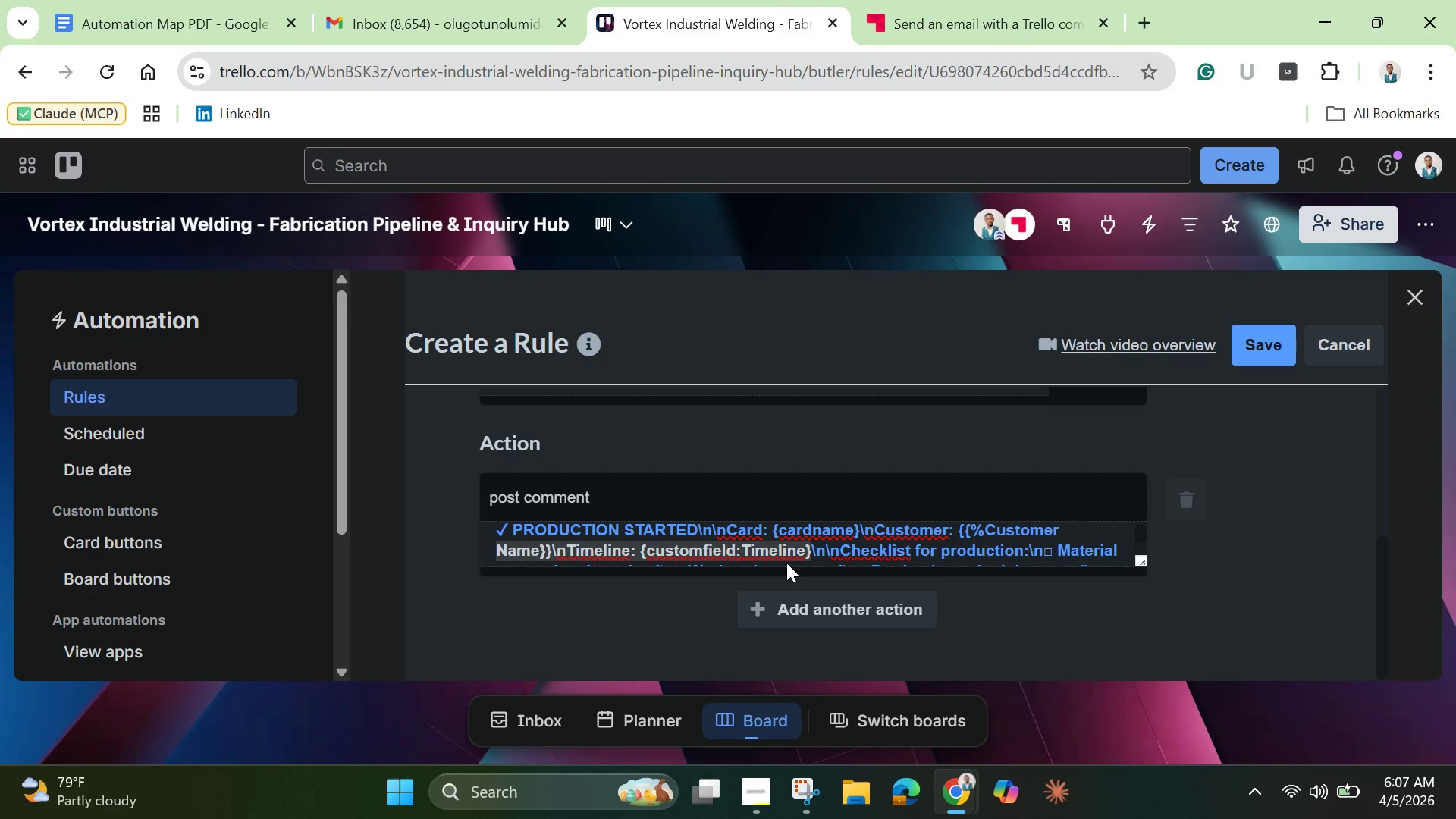 
key(Shift+ArrowLeft)
 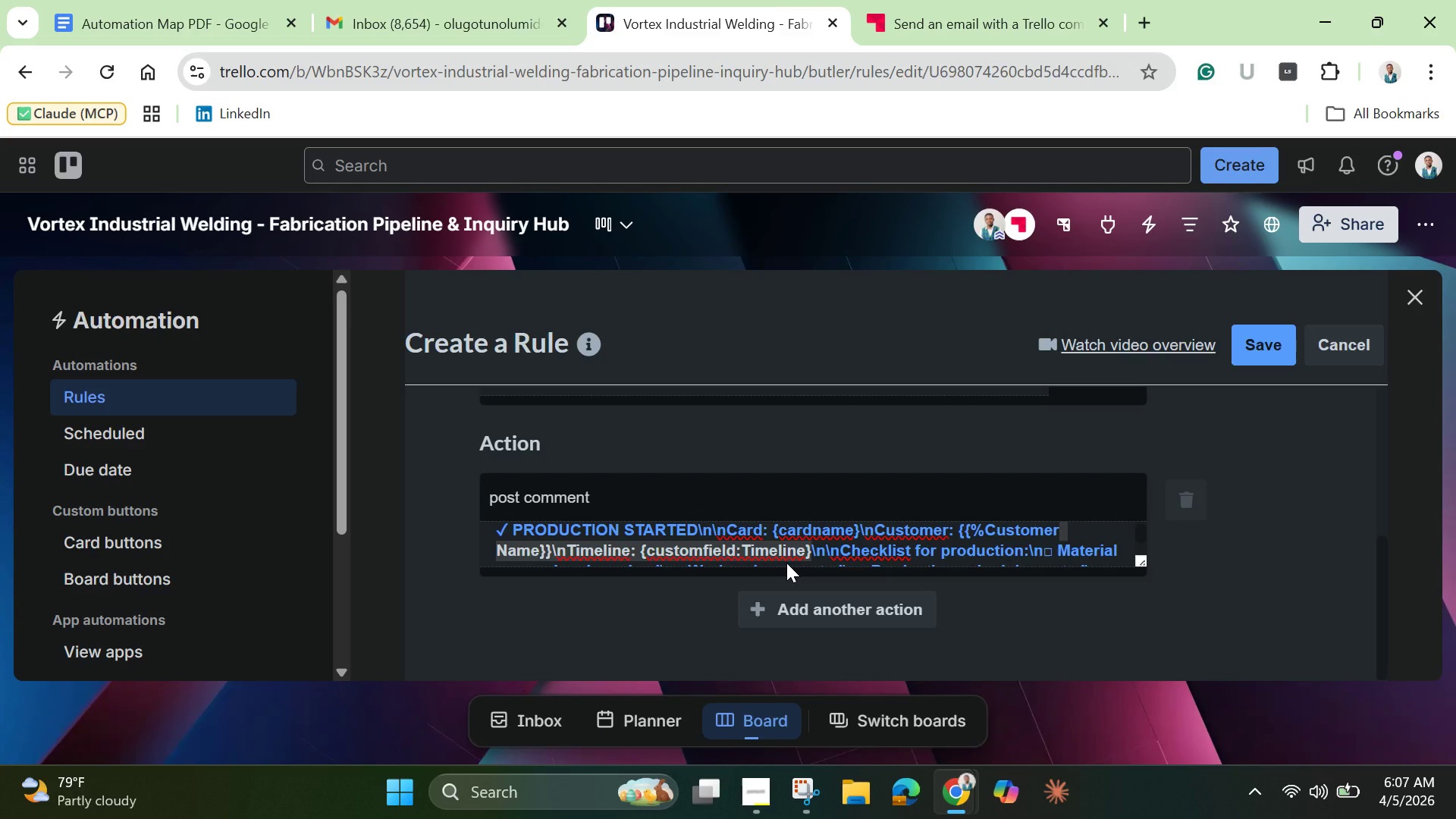 
key(Shift+ArrowLeft)
 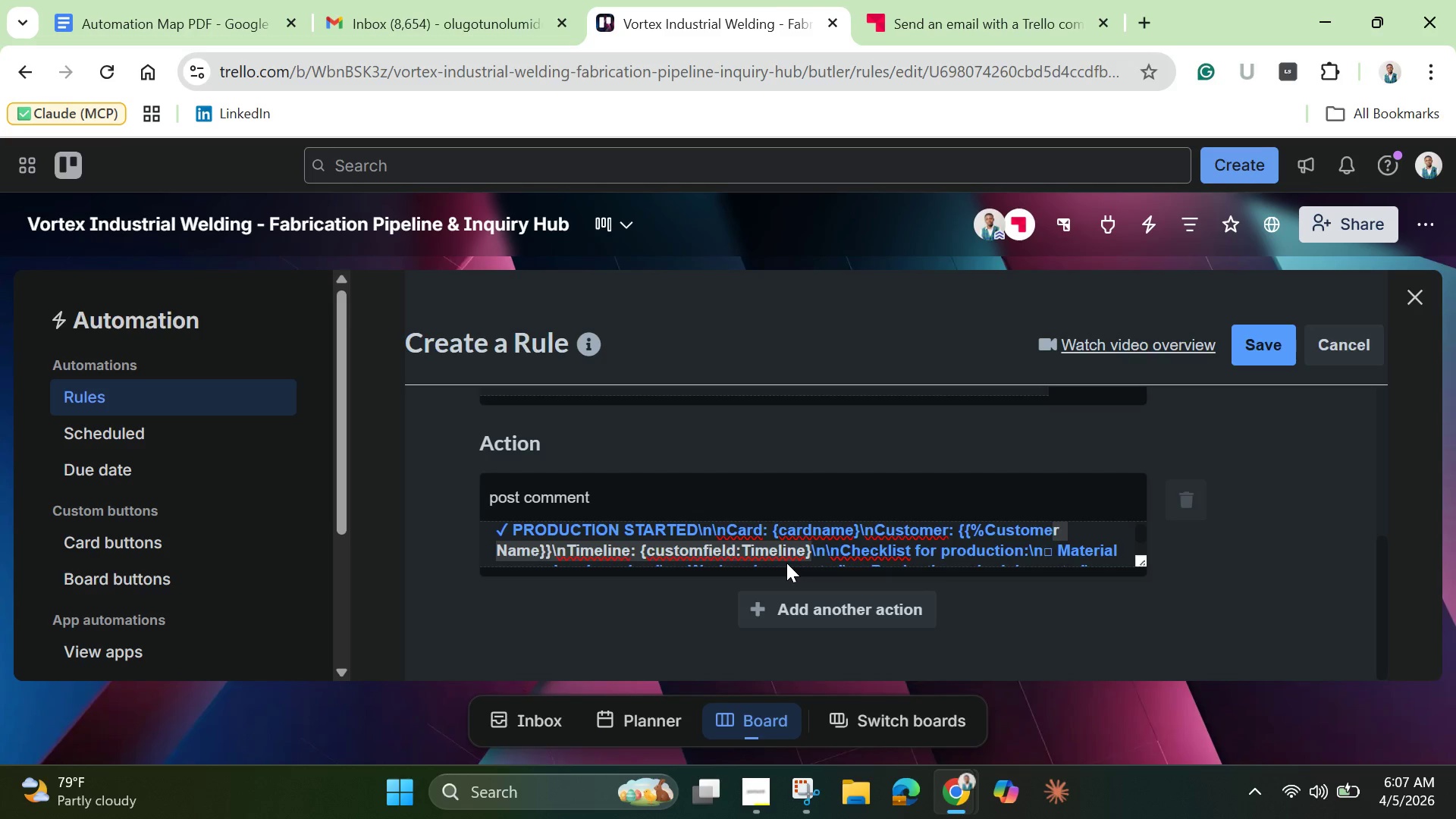 
key(Shift+ArrowLeft)
 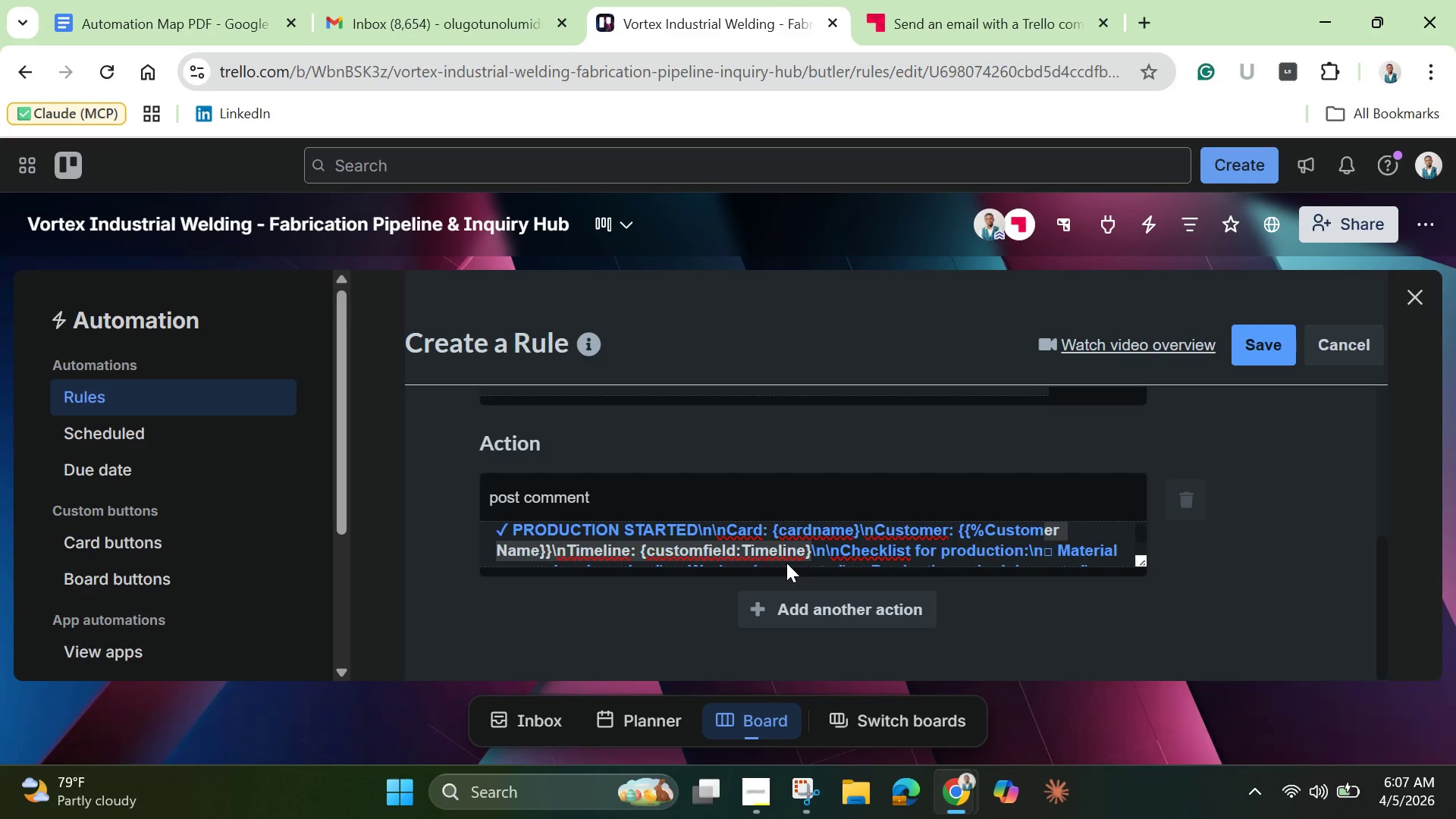 
key(Shift+ArrowLeft)
 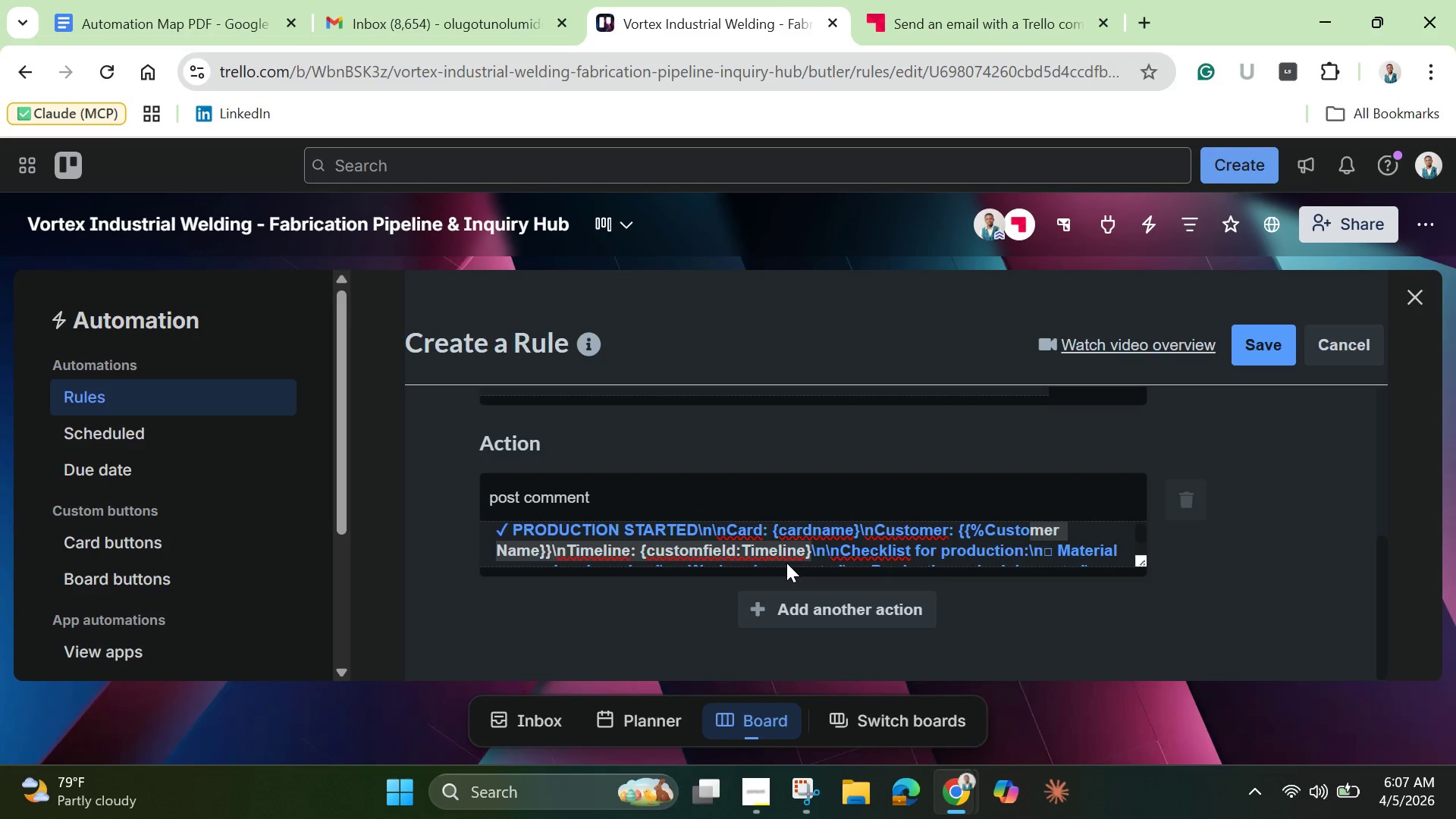 
hold_key(key=ArrowLeft, duration=1.09)
 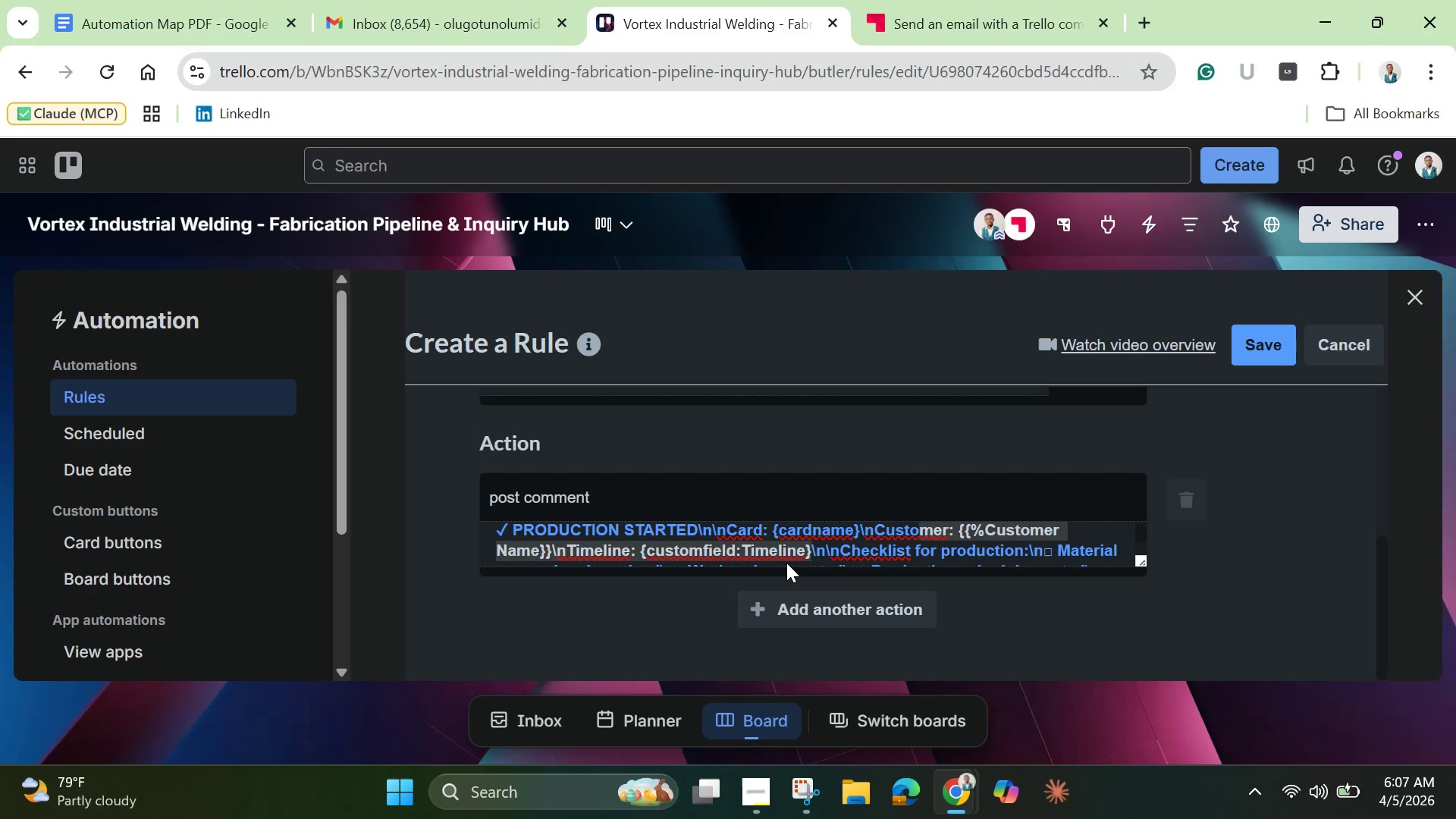 
key(Shift+ArrowLeft)
 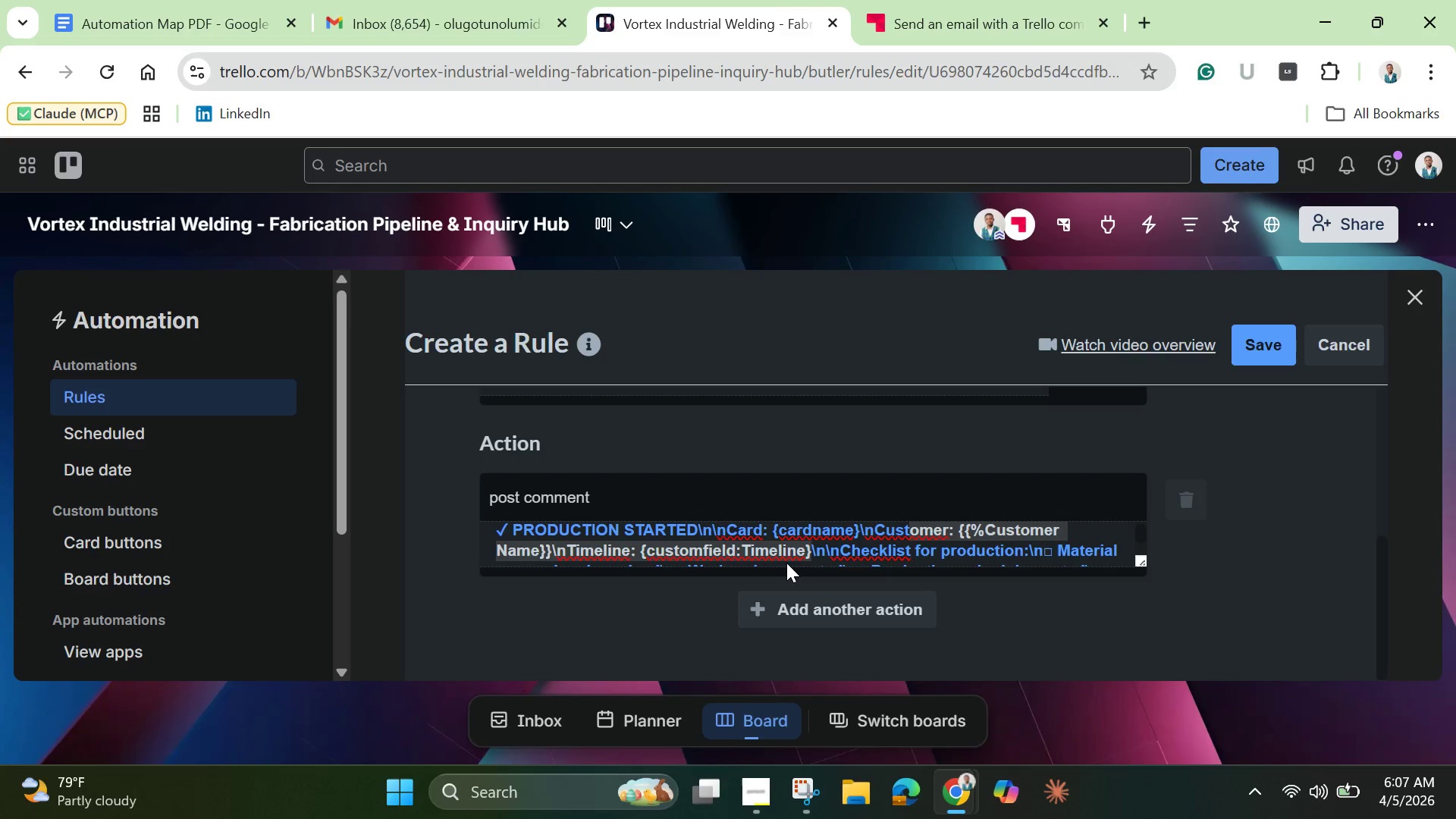 
key(Shift+ArrowLeft)
 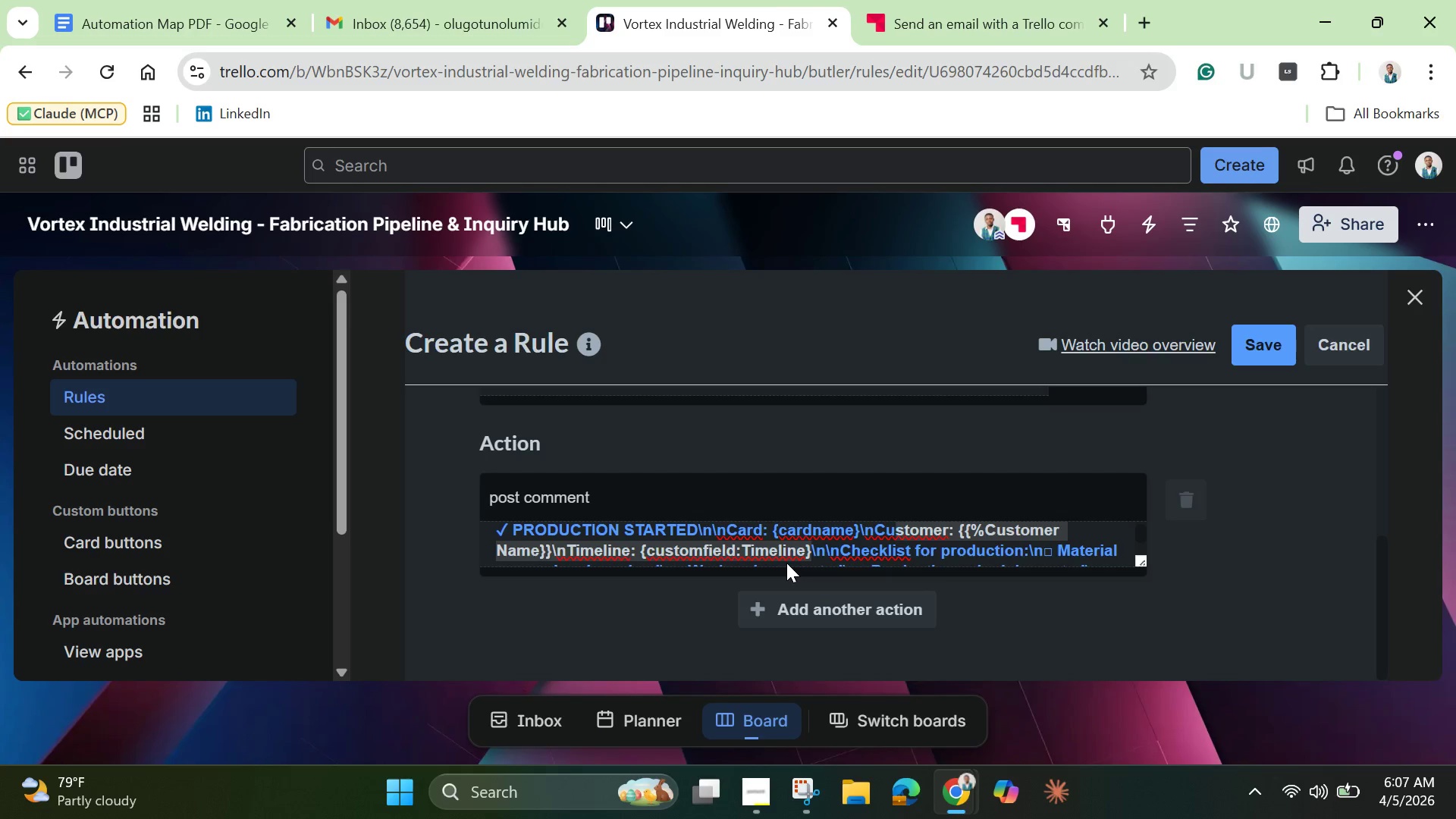 
key(Shift+ArrowLeft)
 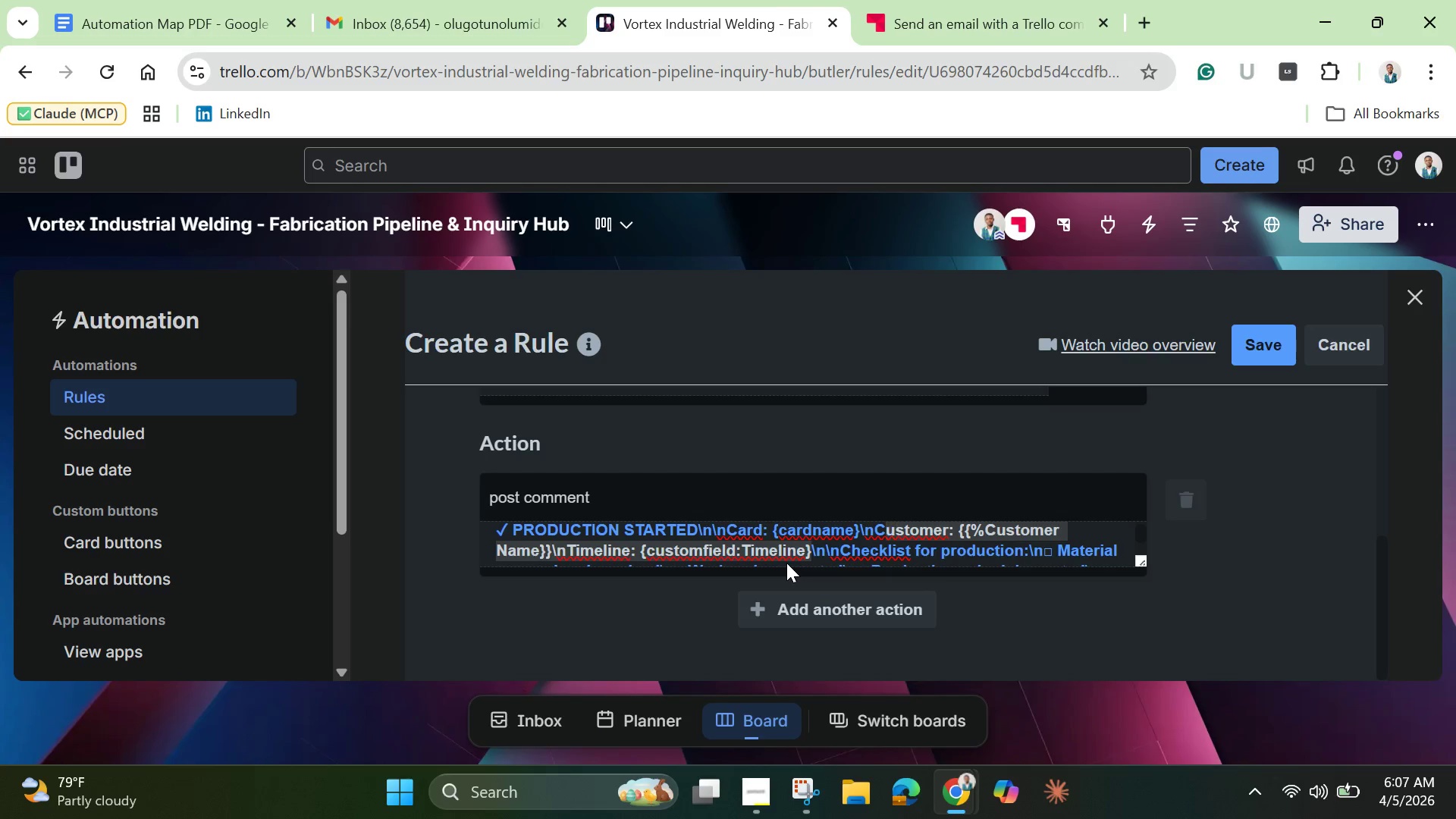 
key(Shift+ArrowLeft)
 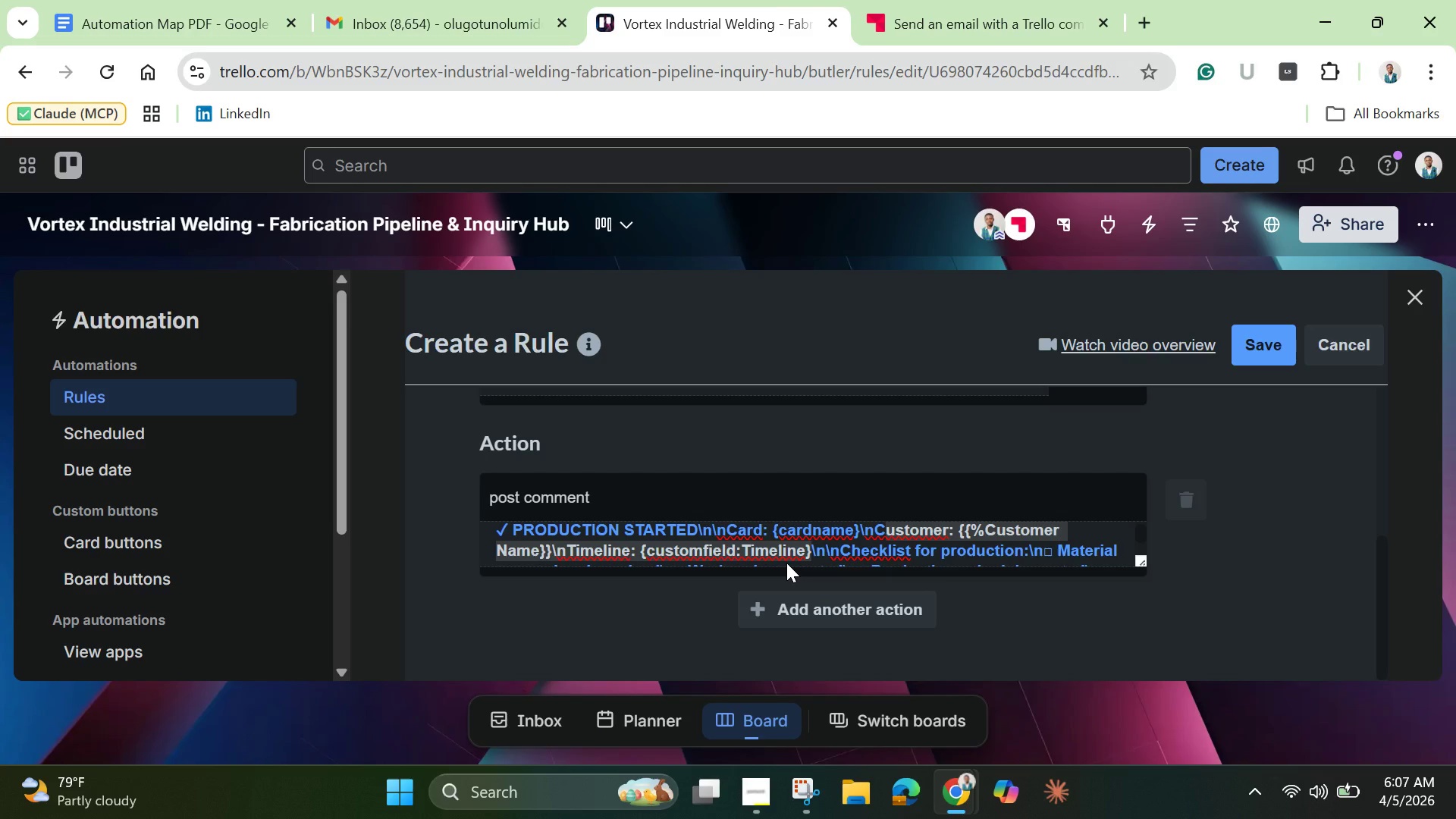 
key(Shift+ArrowLeft)
 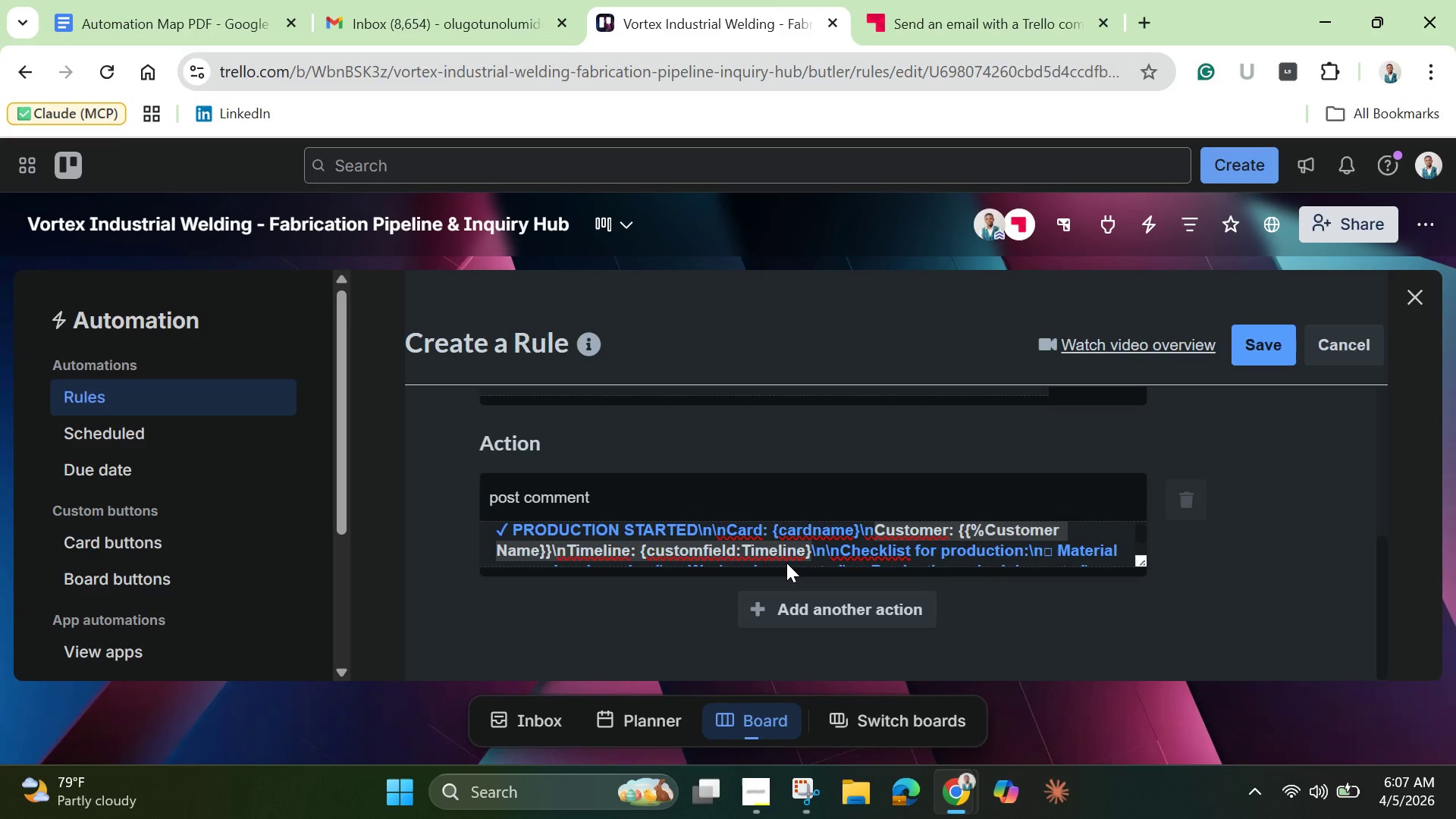 
key(Shift+ArrowLeft)
 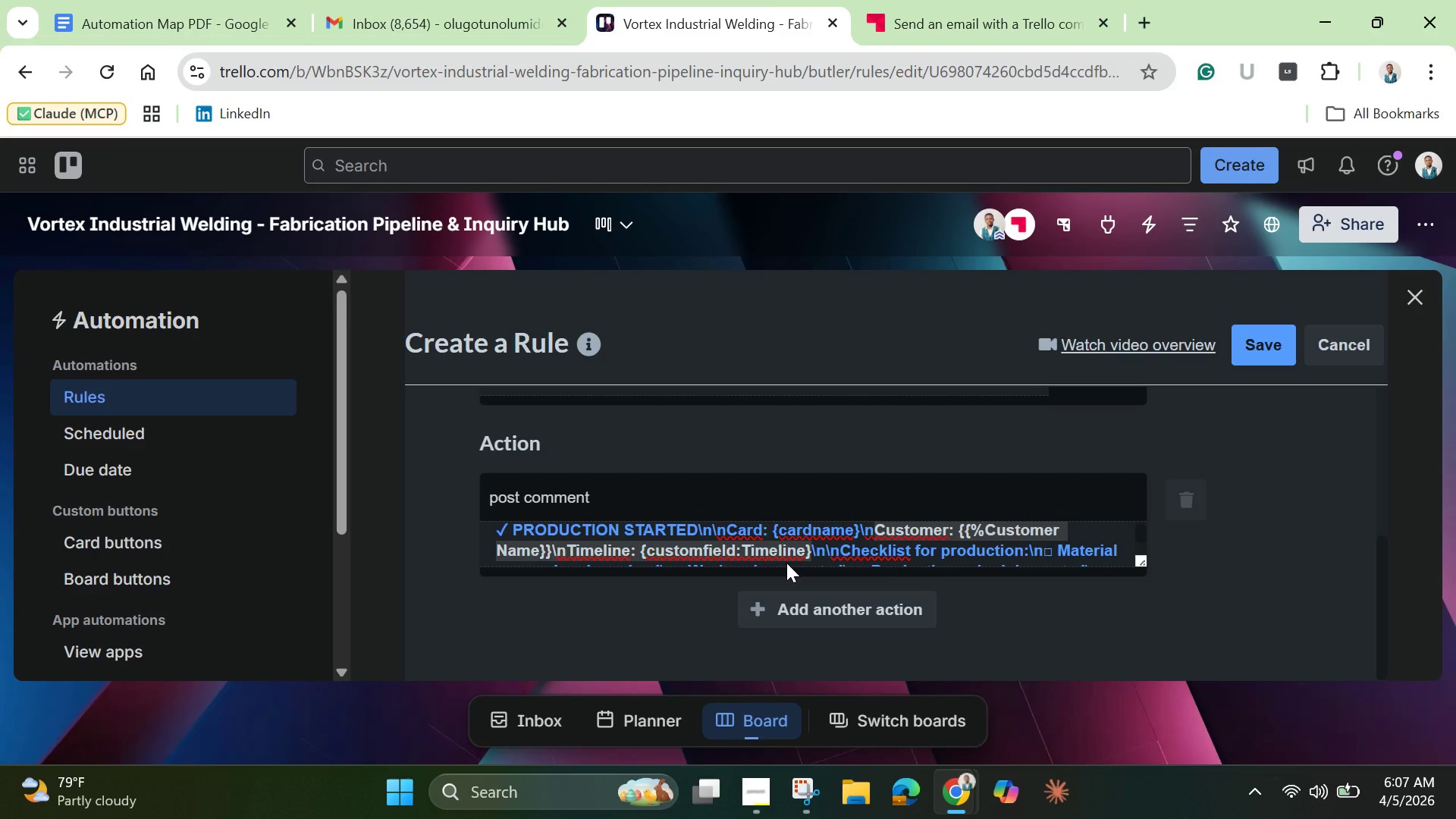 
key(Control+C)
 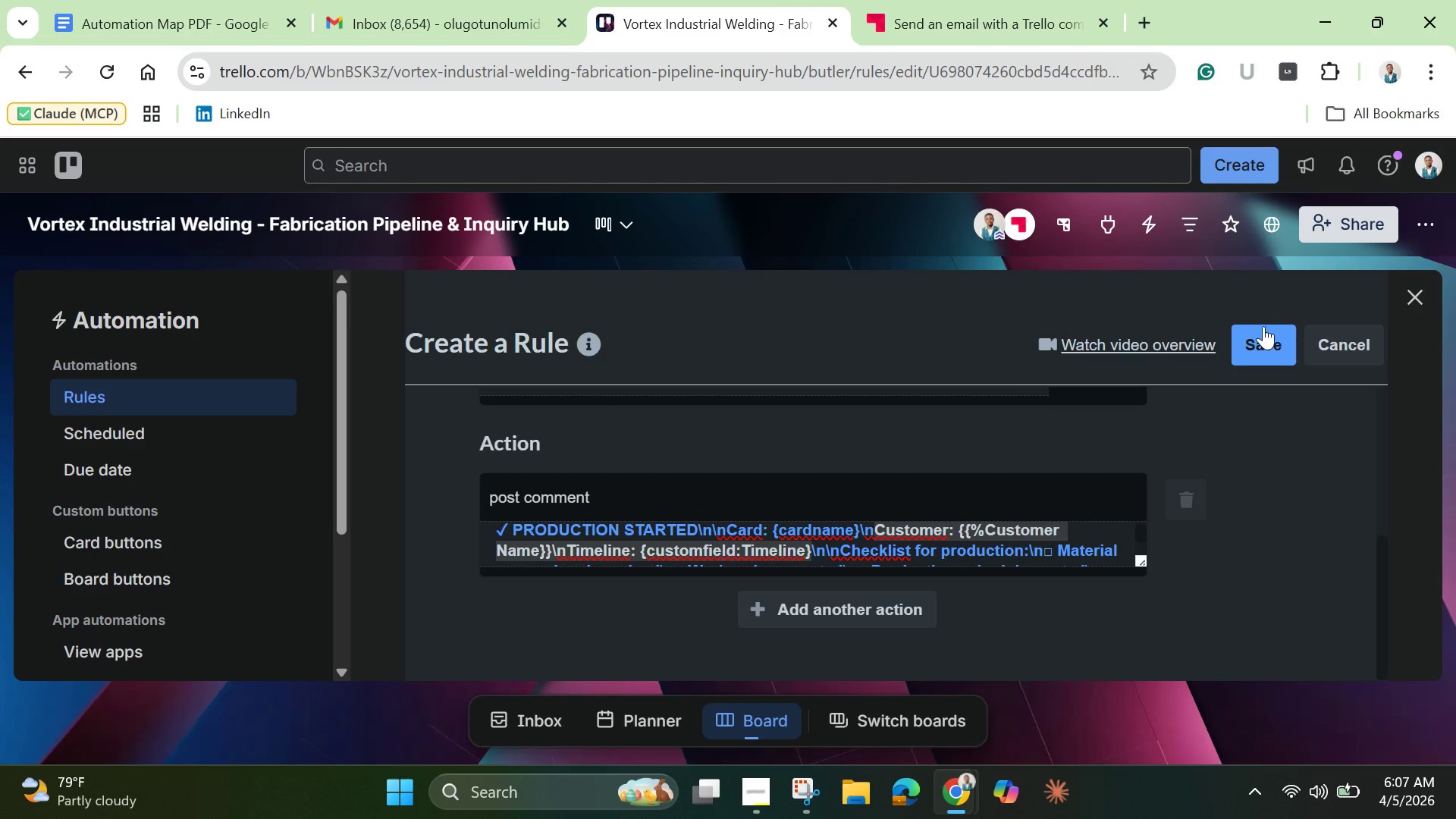 
left_click([1255, 342])
 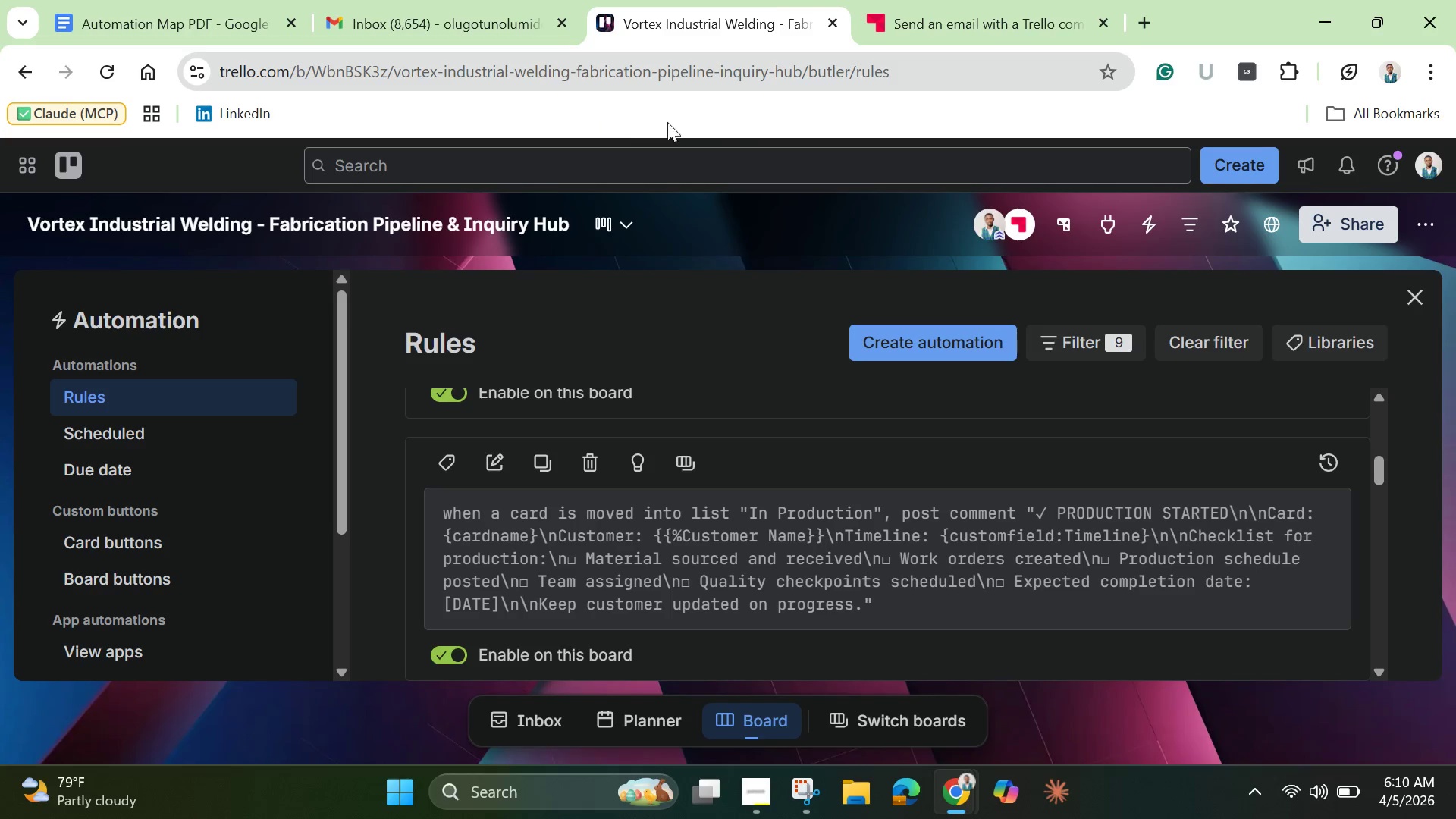 
wait(162.69)
 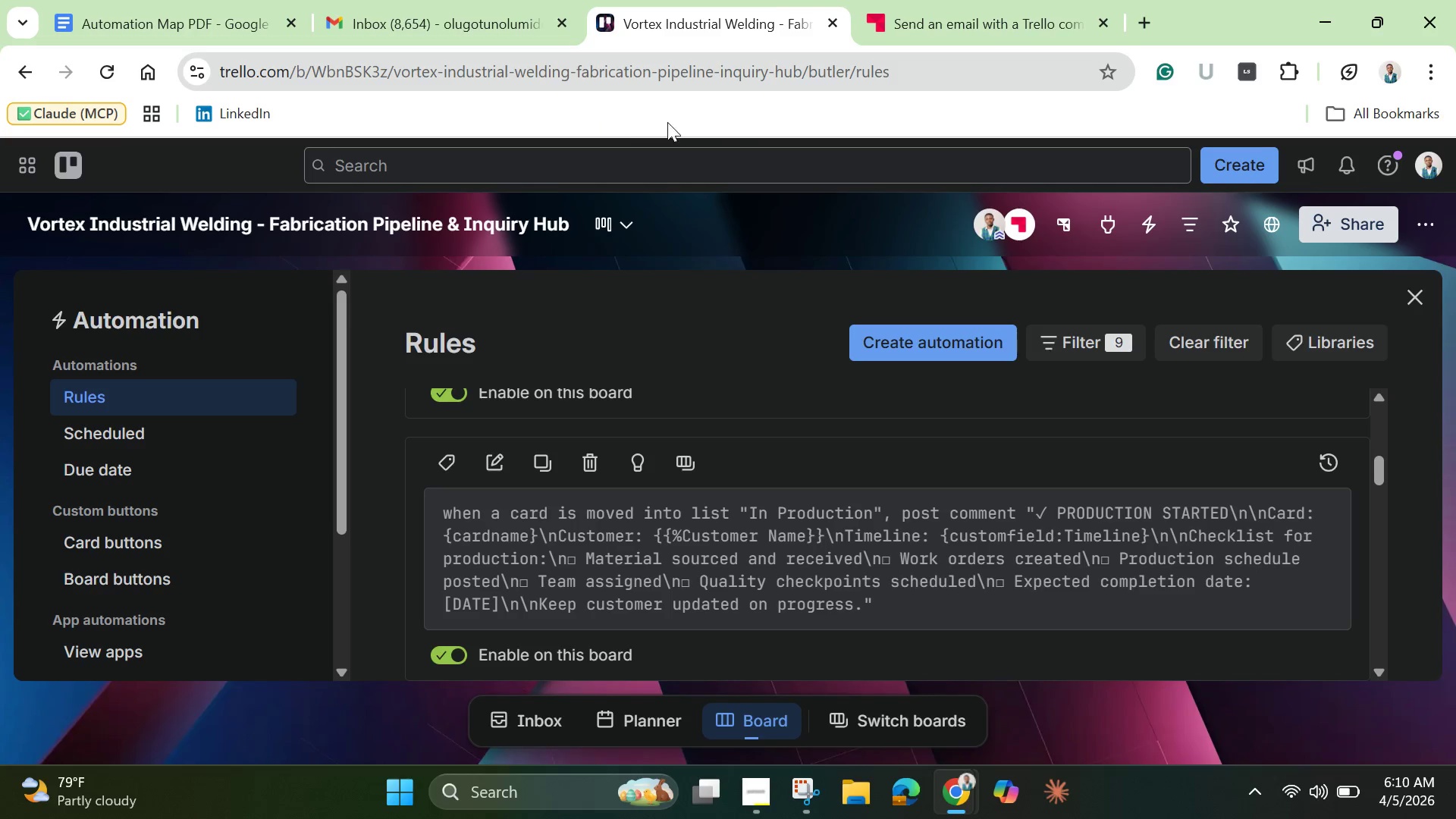 
scroll: coordinate [992, 576], scroll_direction: down, amount: 3.0
 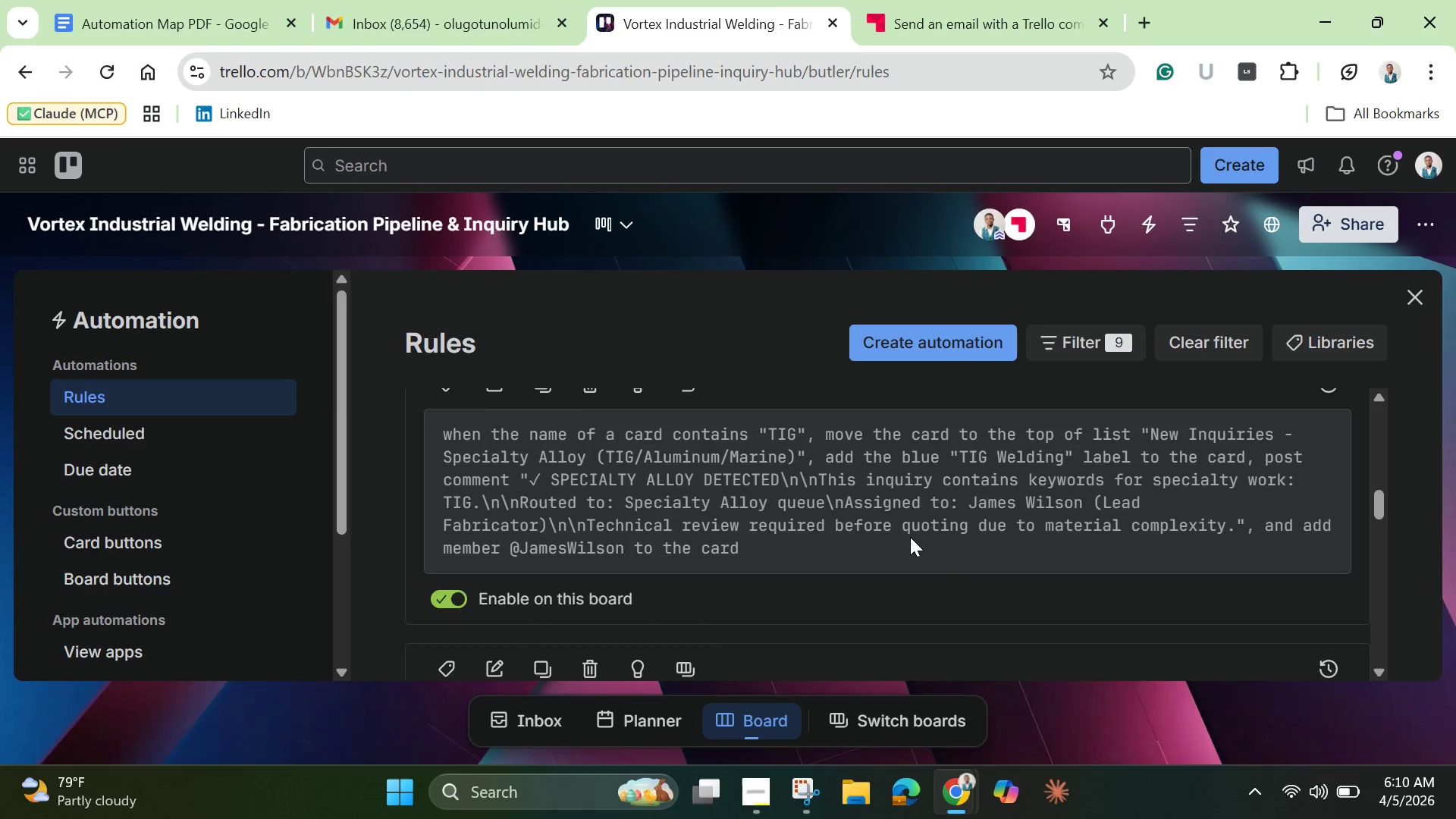 
scroll: coordinate [907, 535], scroll_direction: up, amount: 6.0
 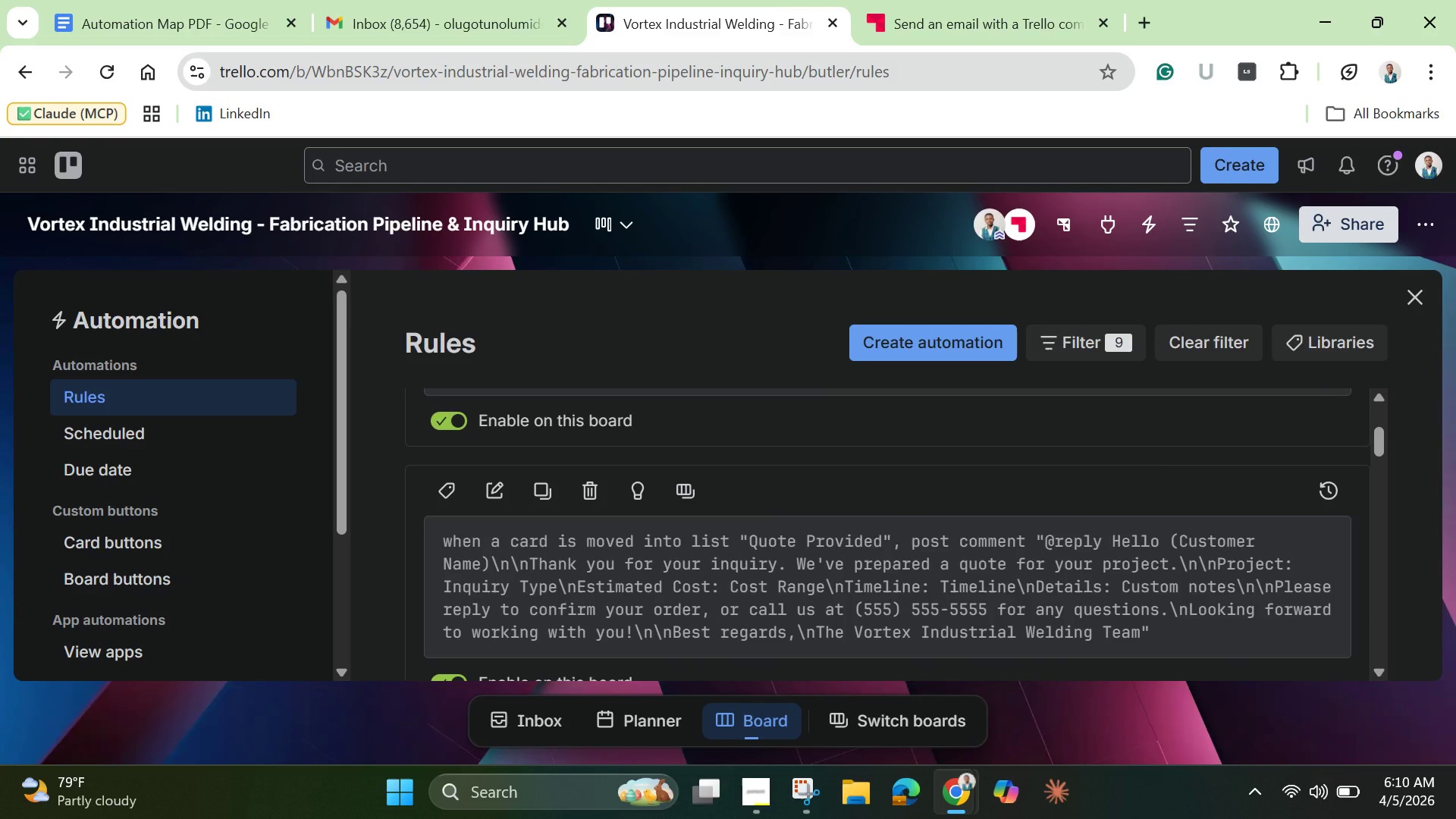 
wait(8.07)
 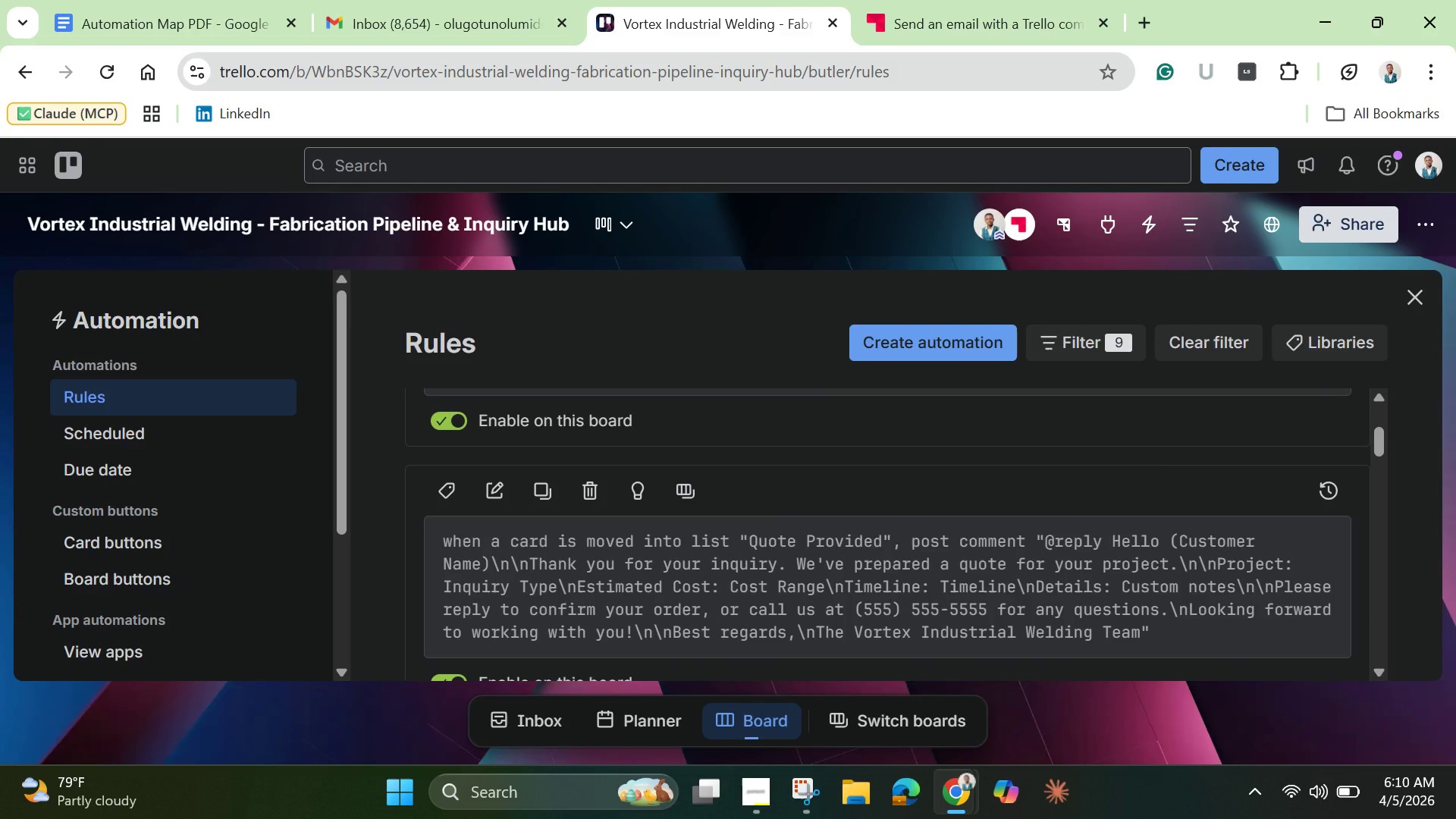 
left_click([1102, 545])
 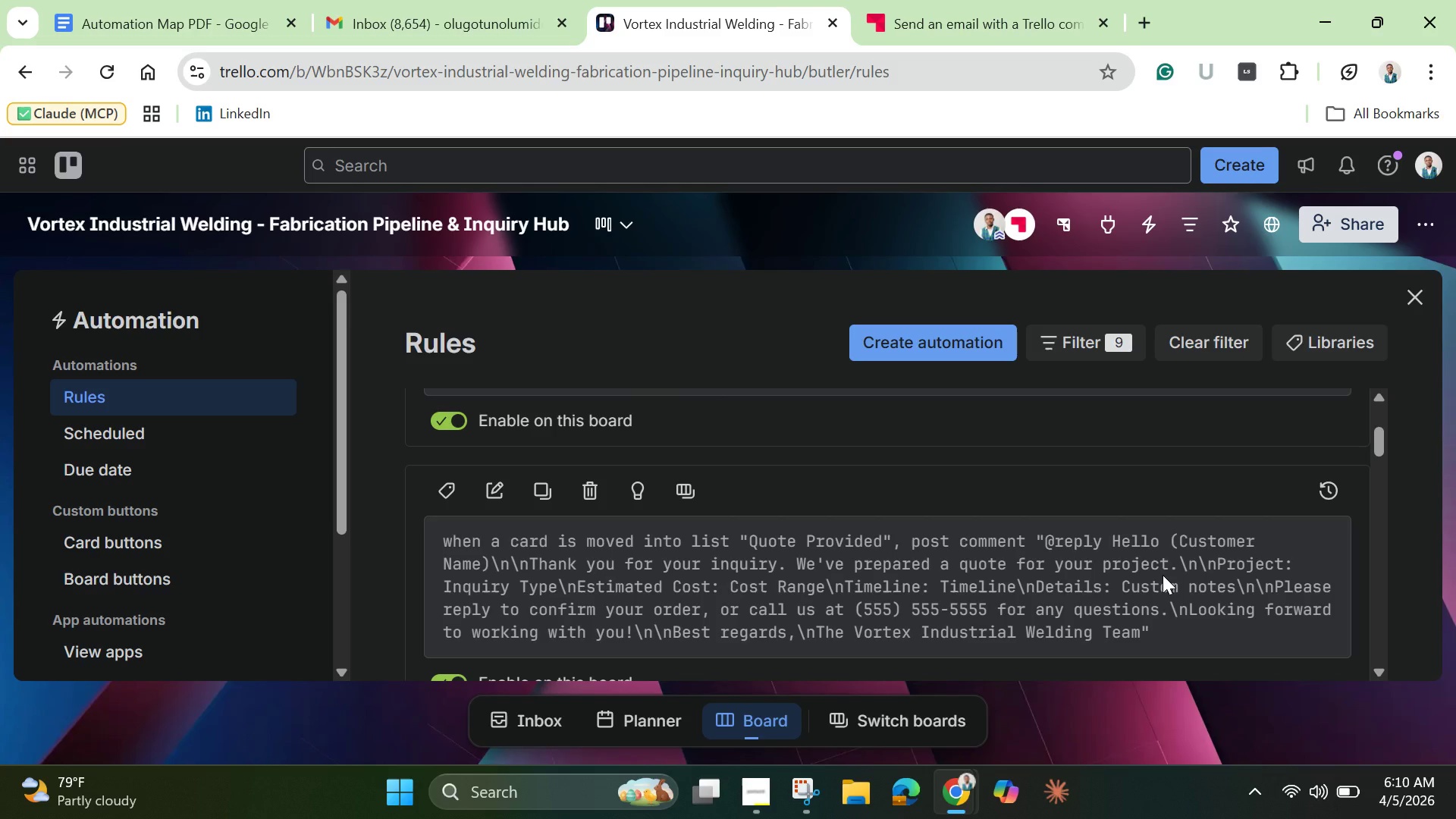 
wait(12.05)
 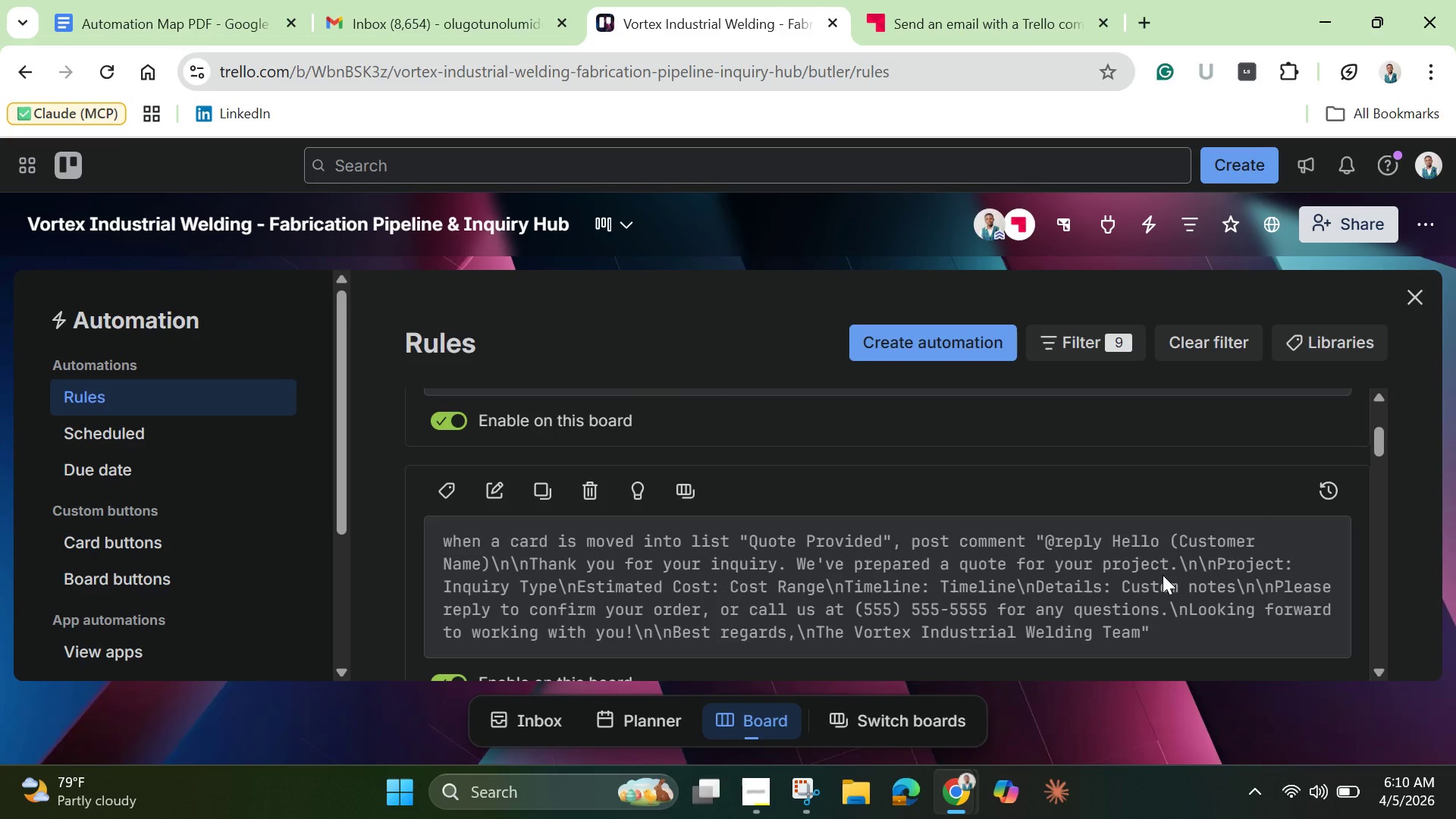 
left_click([1006, 608])
 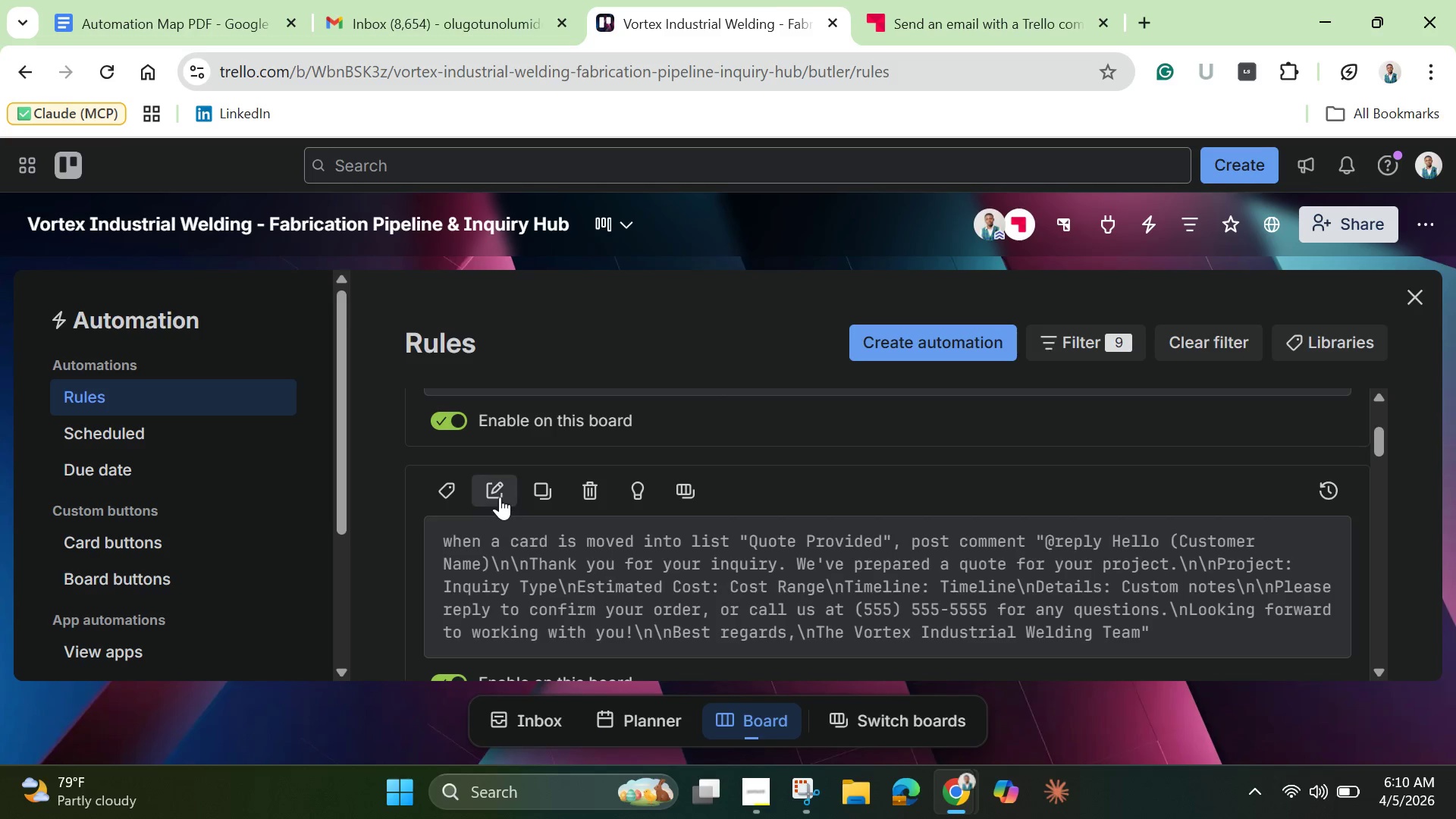 
left_click([496, 491])
 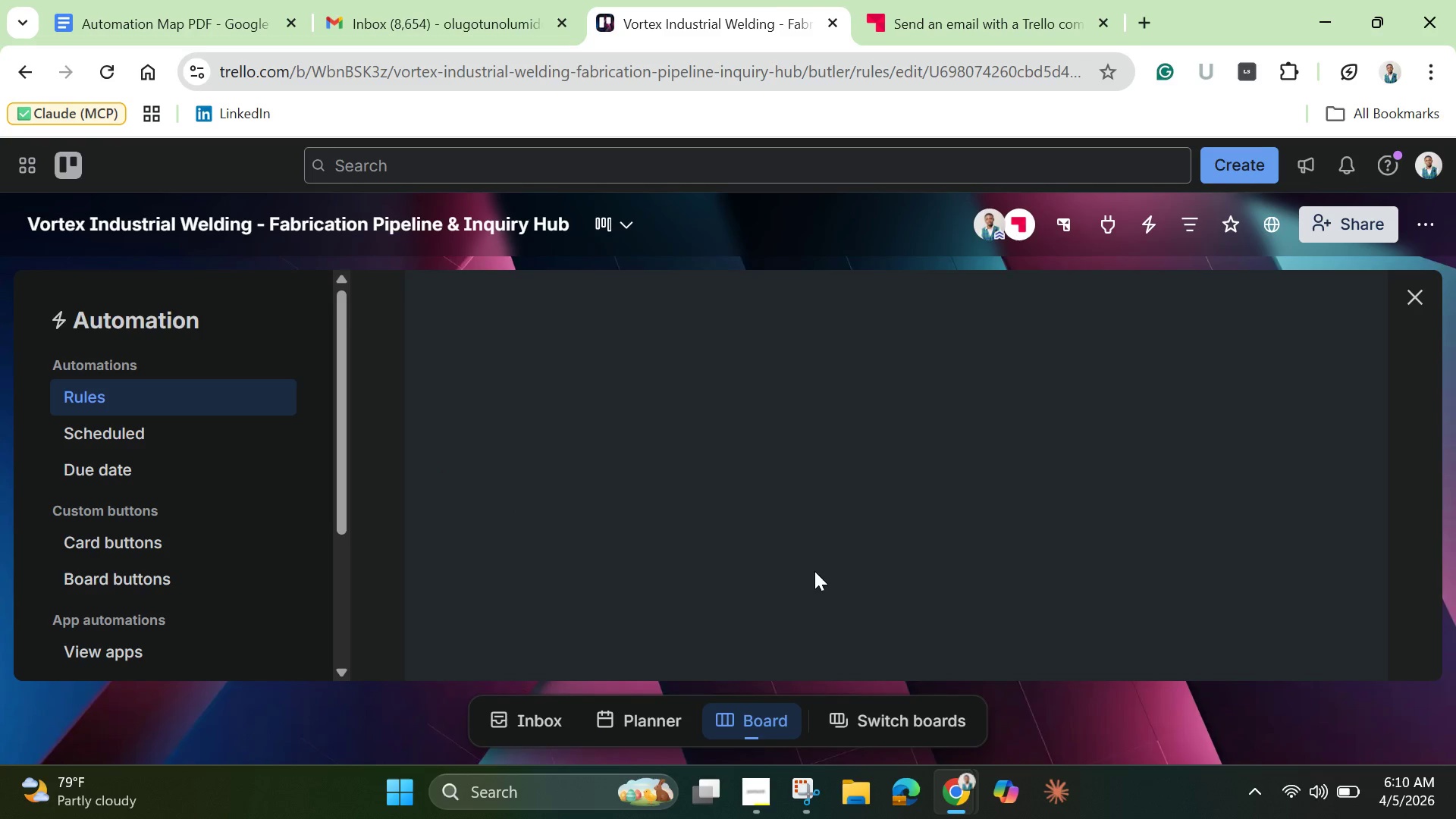 
wait(5.67)
 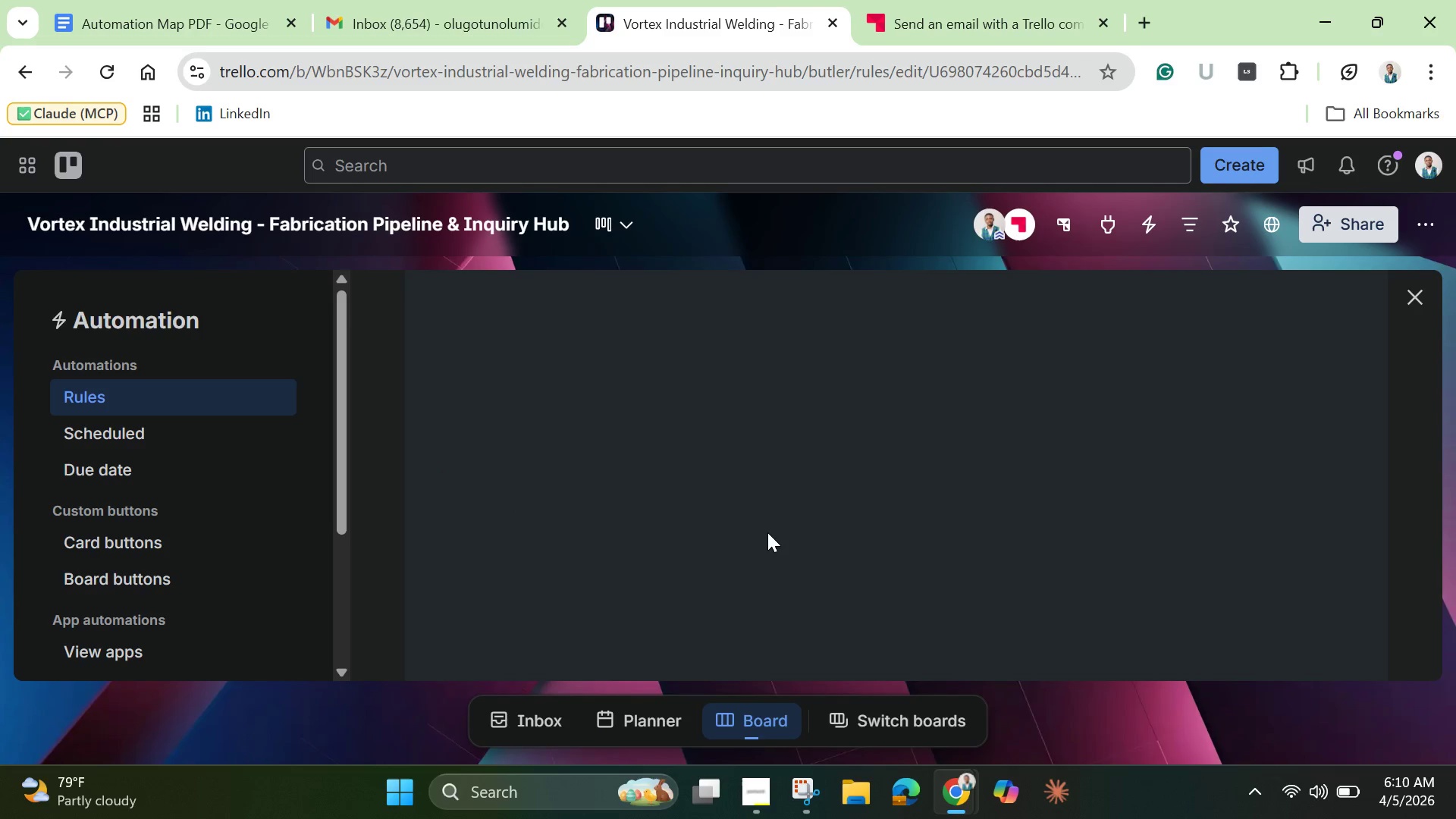 
scroll: coordinate [796, 590], scroll_direction: down, amount: 3.0
 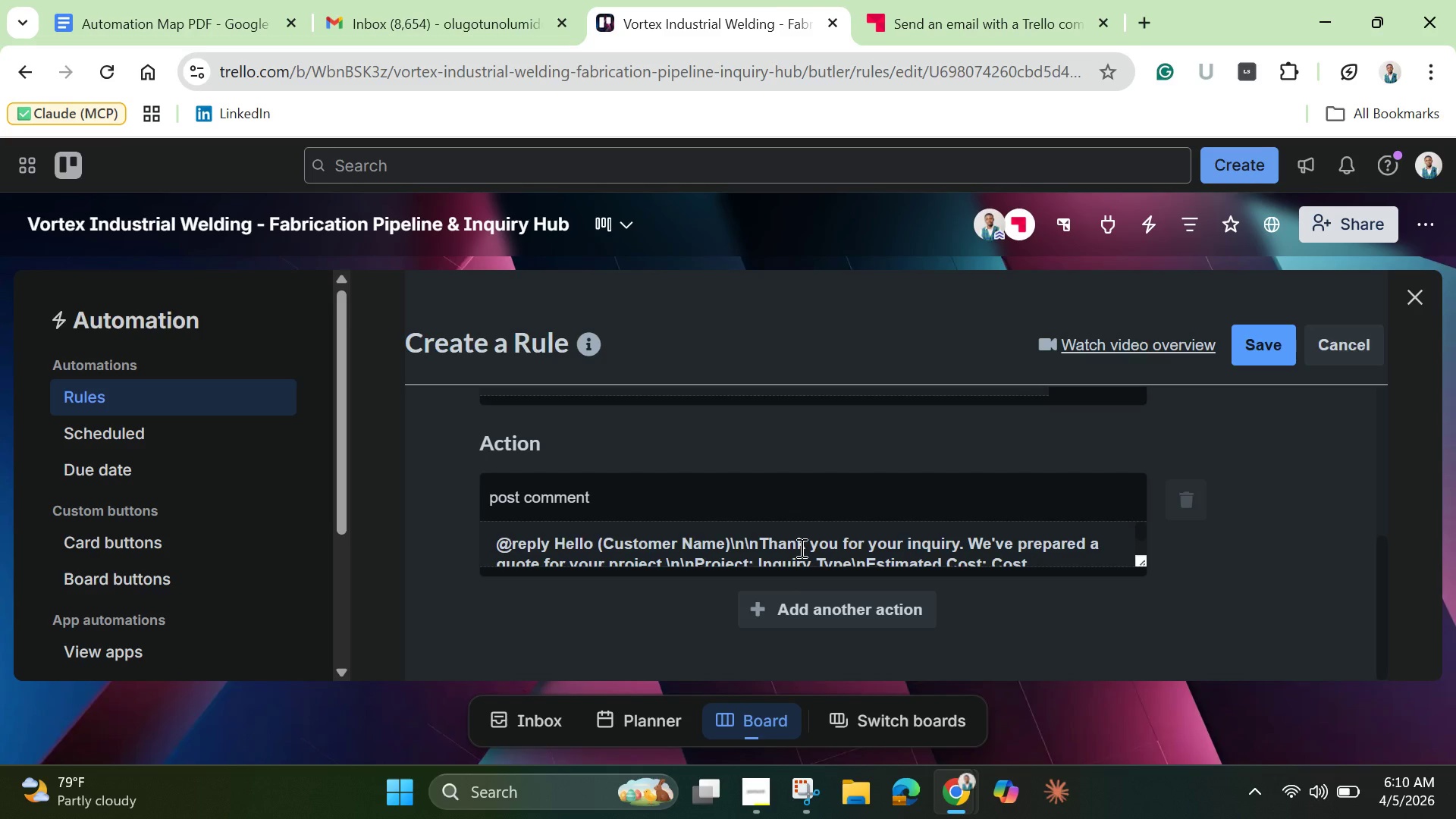 
left_click([802, 548])
 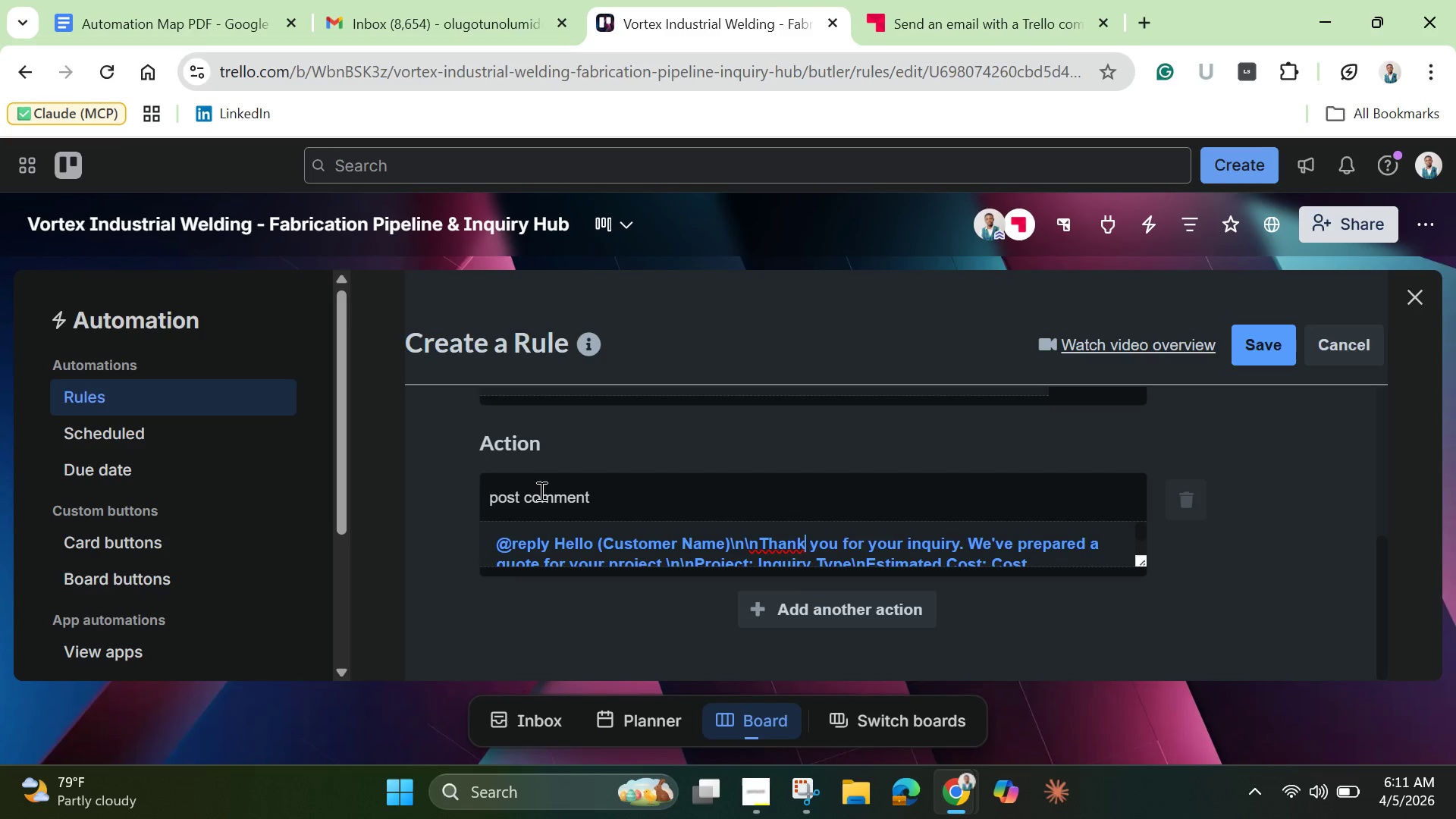 
wait(5.38)
 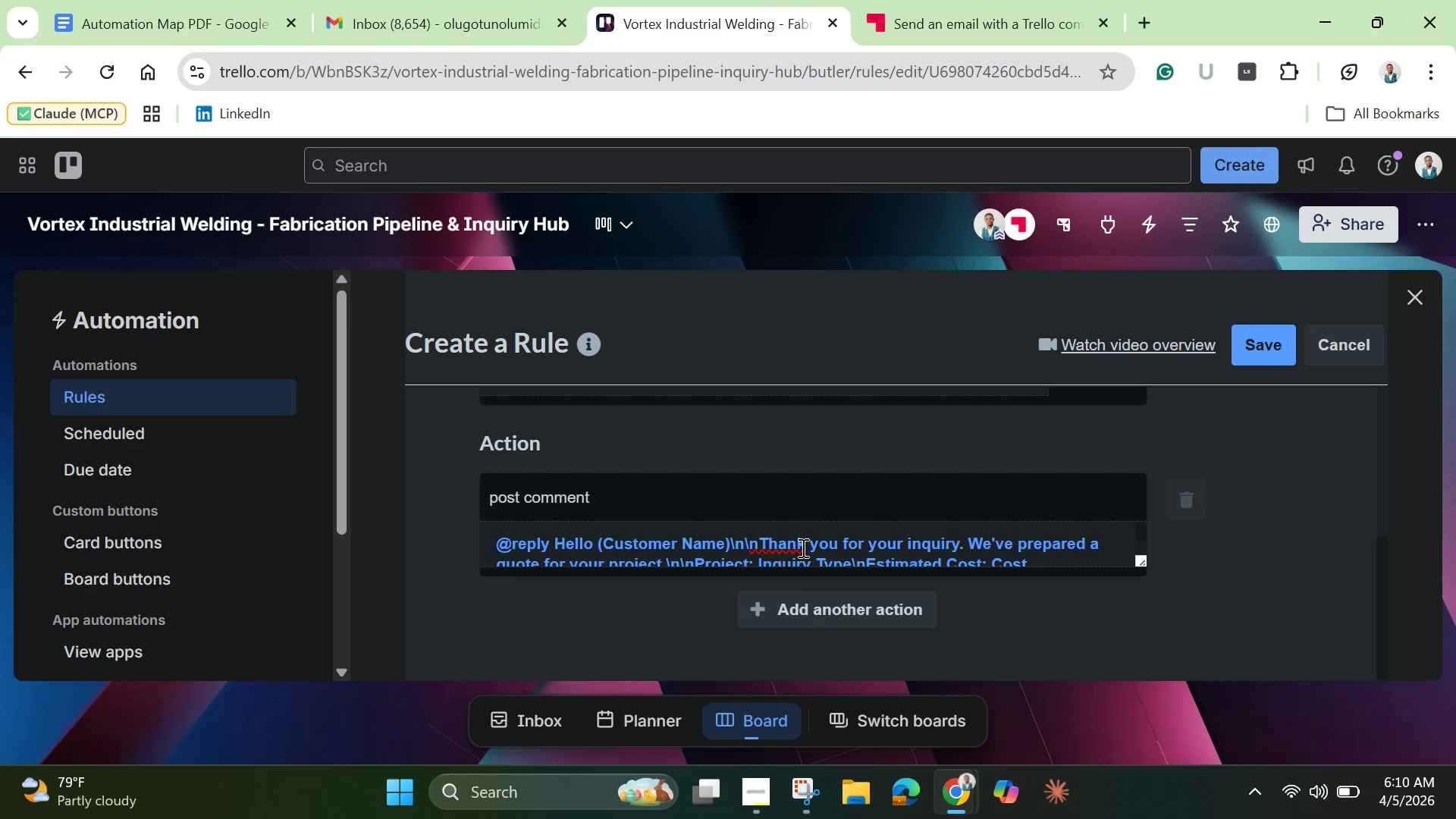 
left_click([545, 549])
 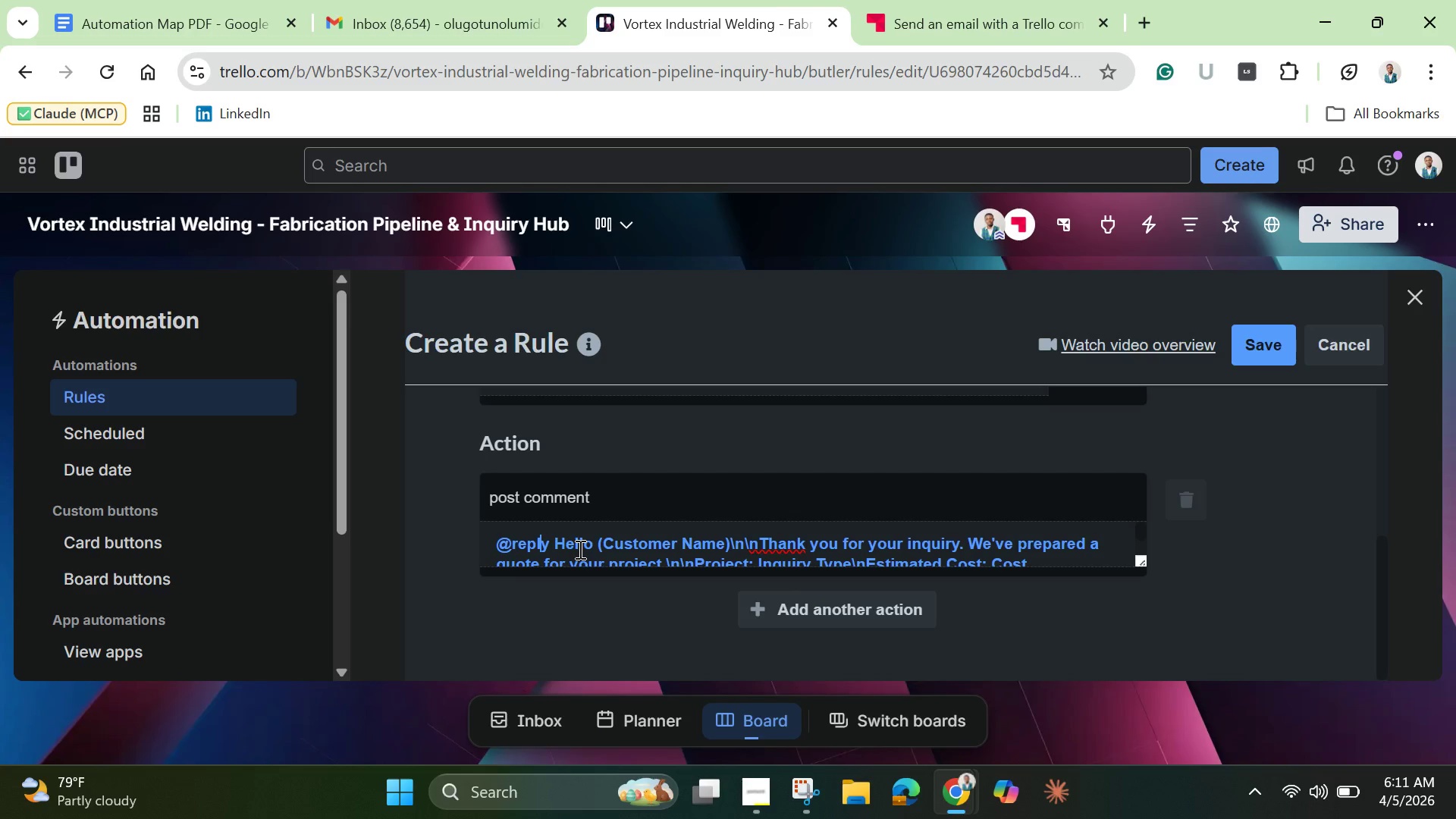 
key(ArrowRight)
 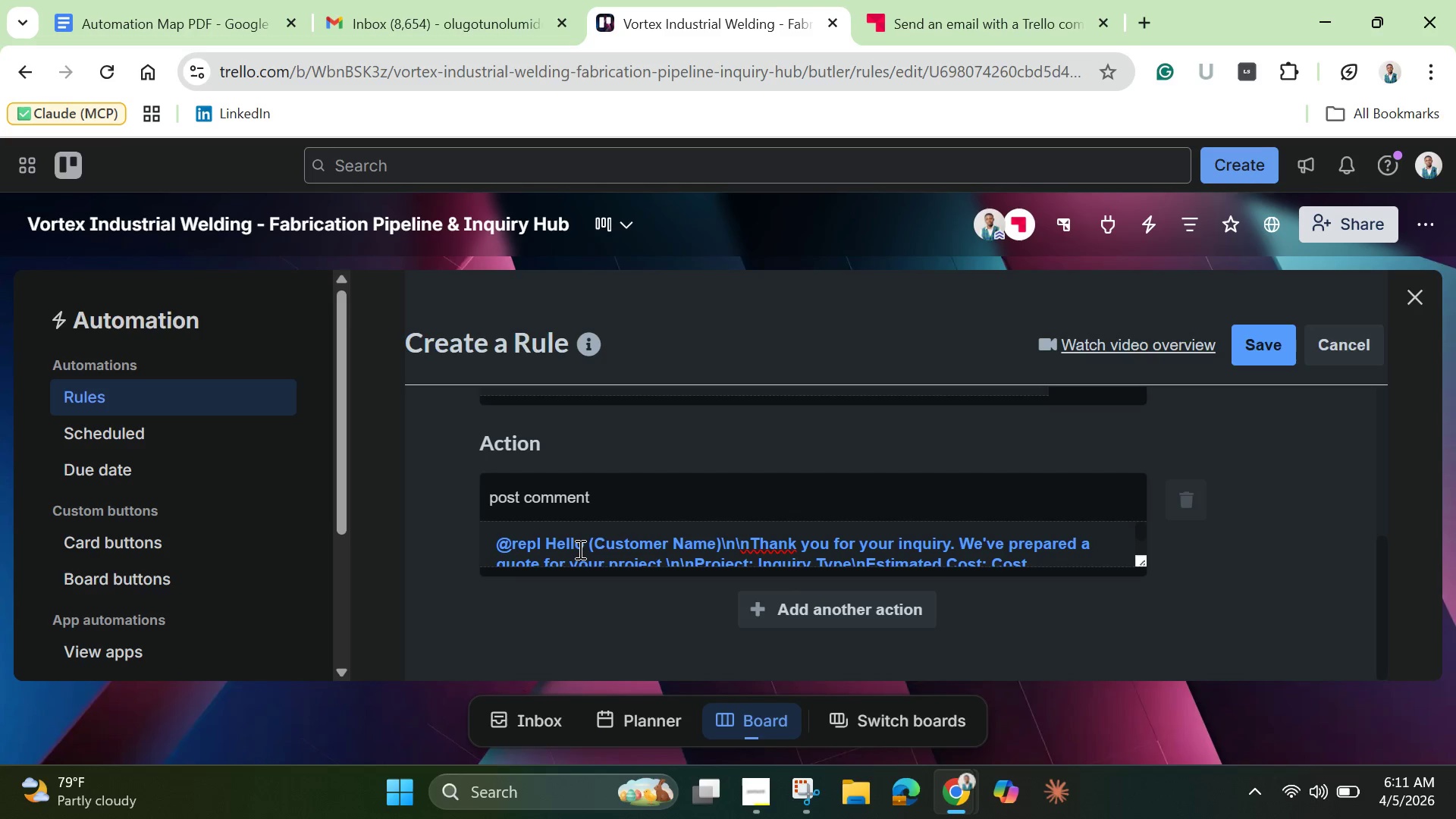 
key(Backspace)
key(Backspace)
key(Backspace)
key(Backspace)
key(Backspace)
type(email)
 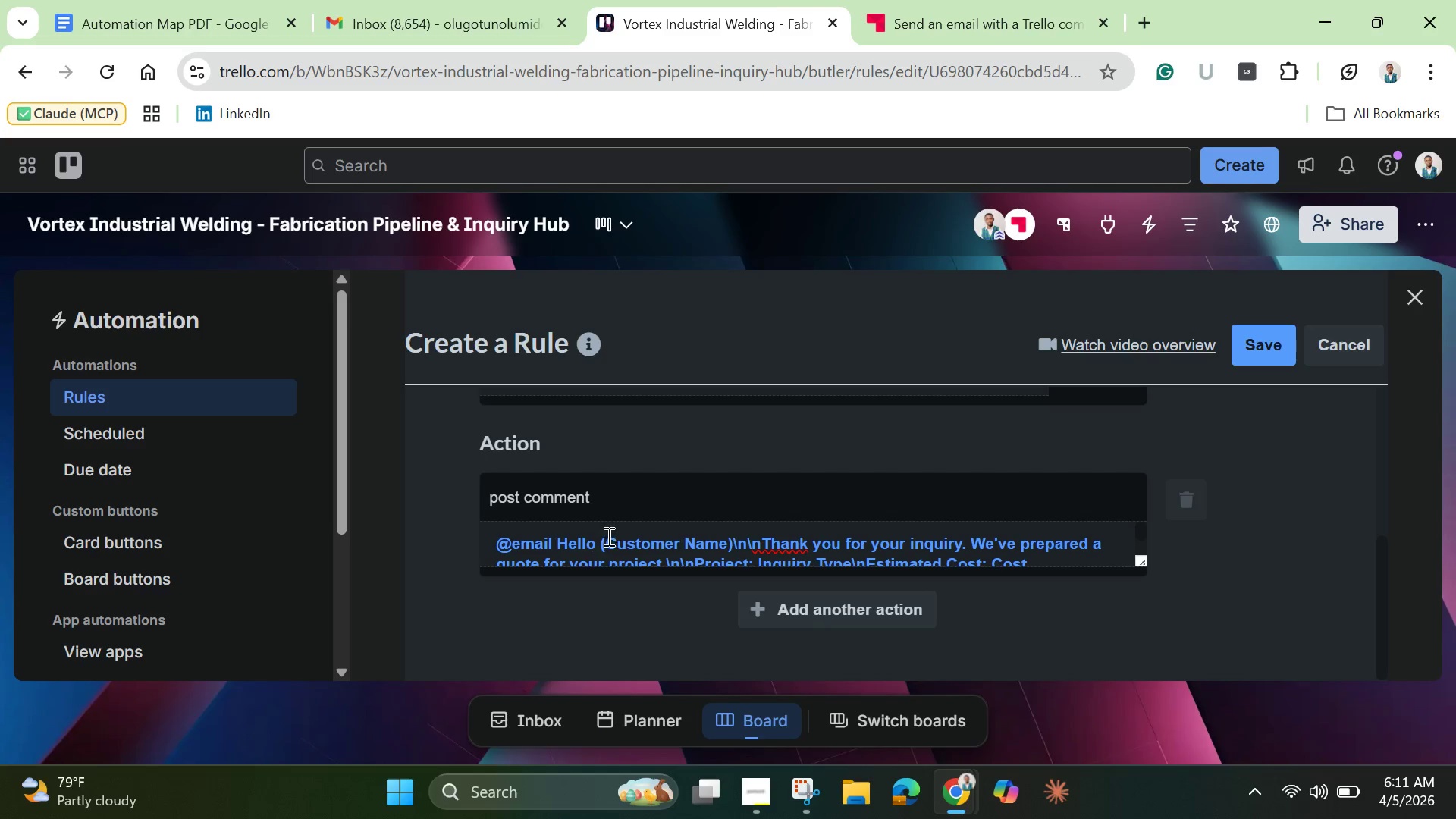 
left_click([610, 551])
 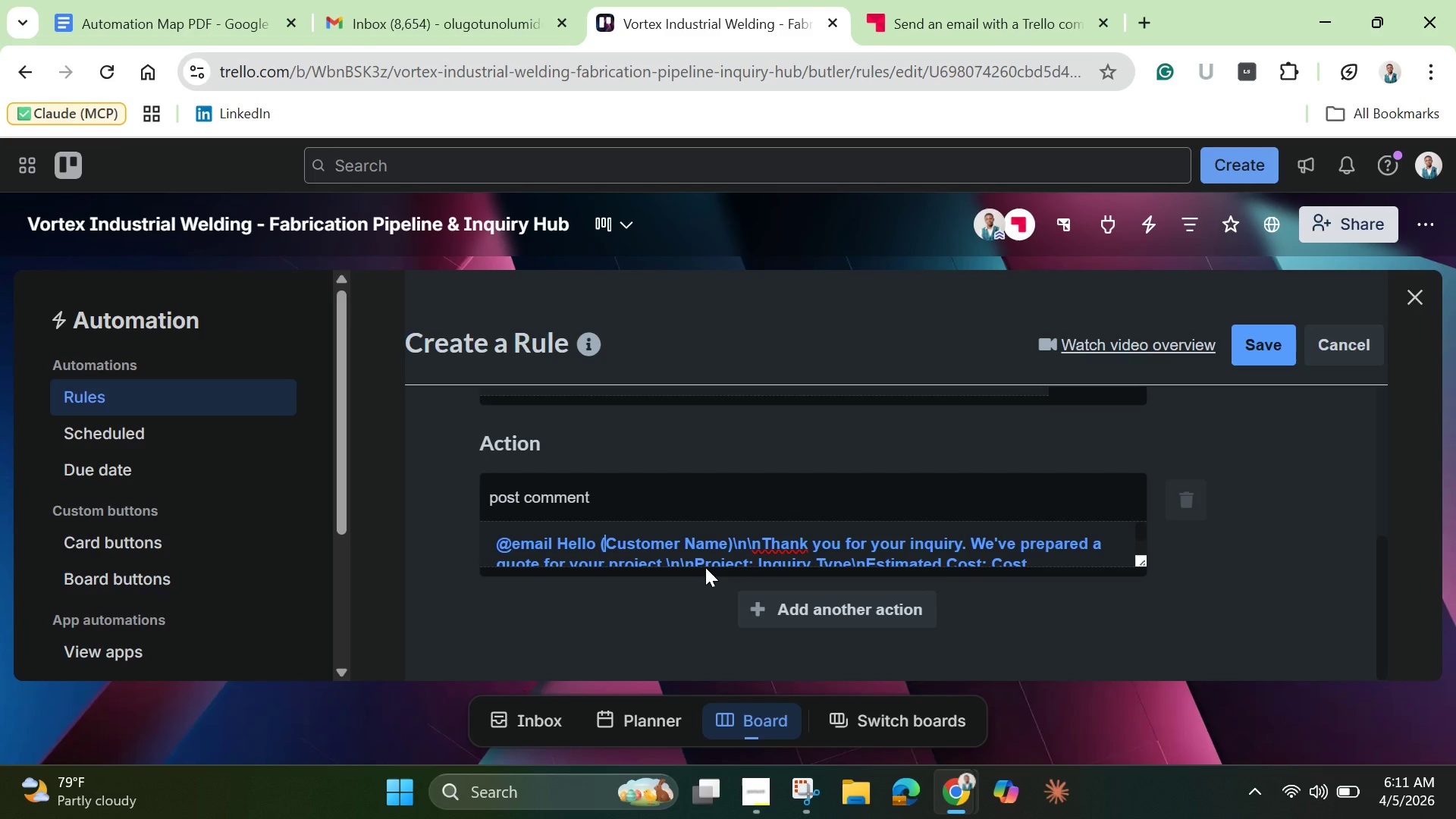 
wait(5.77)
 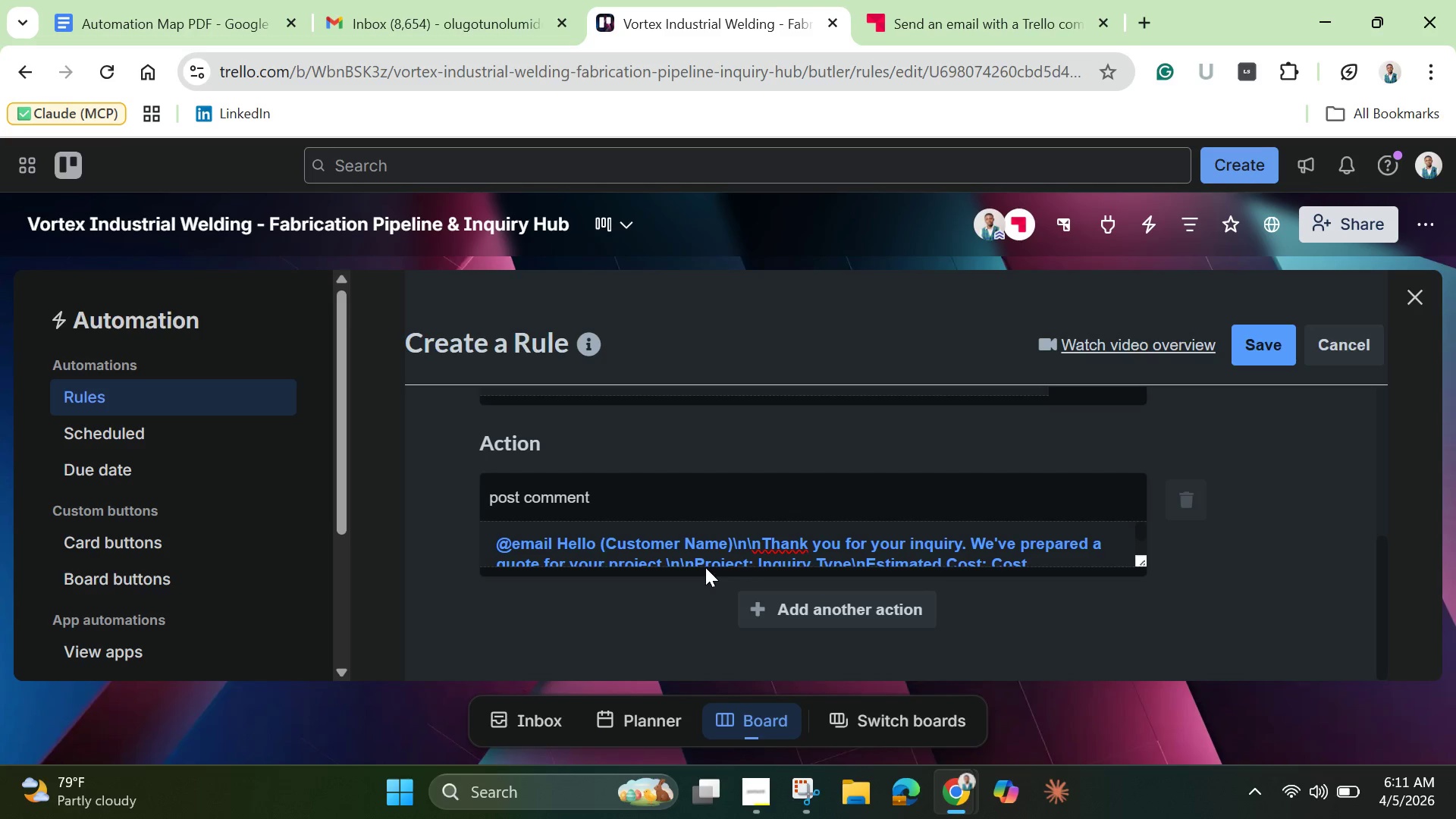 
key(Backspace)
 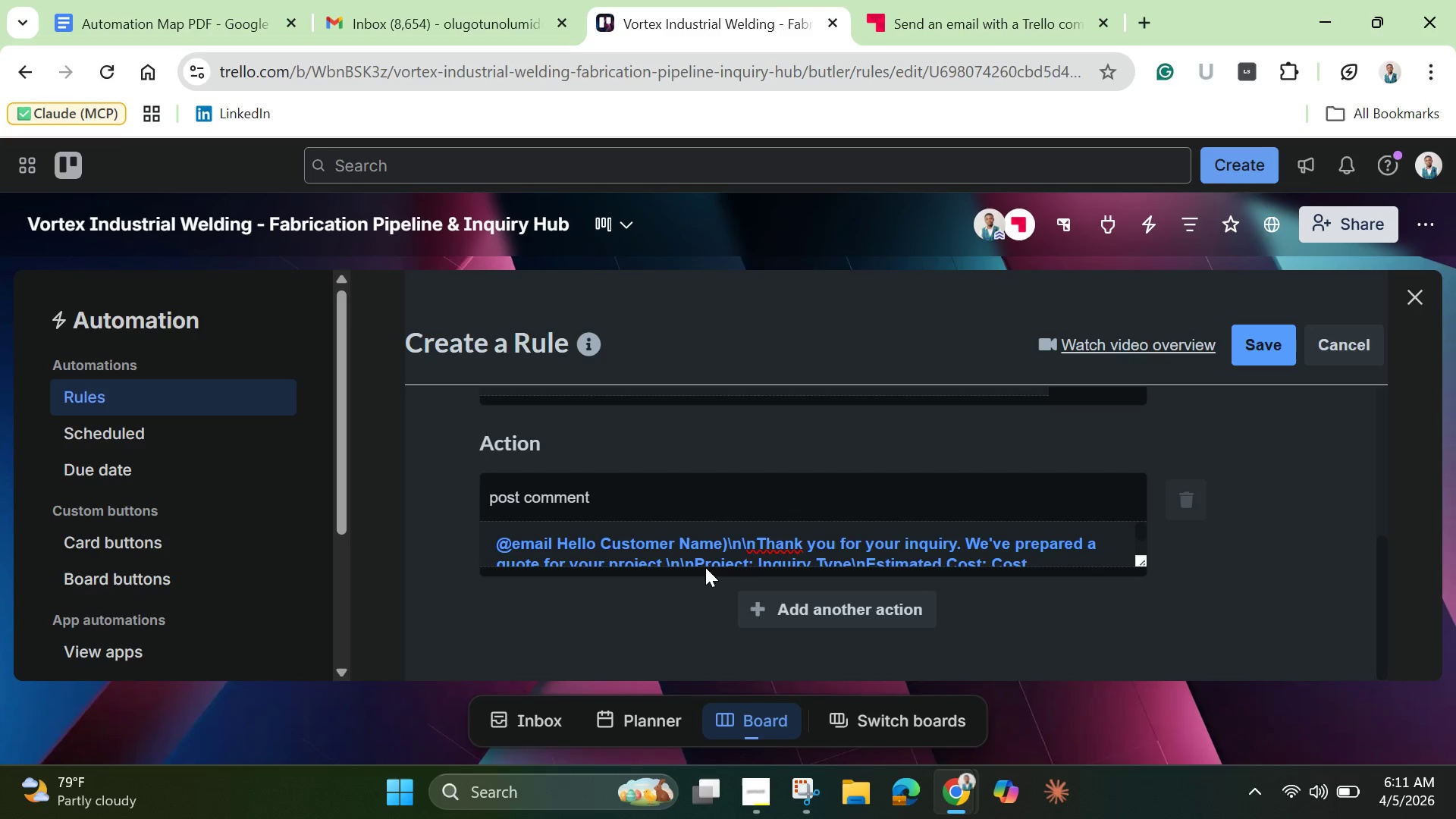 
key(Shift+BracketRight)
 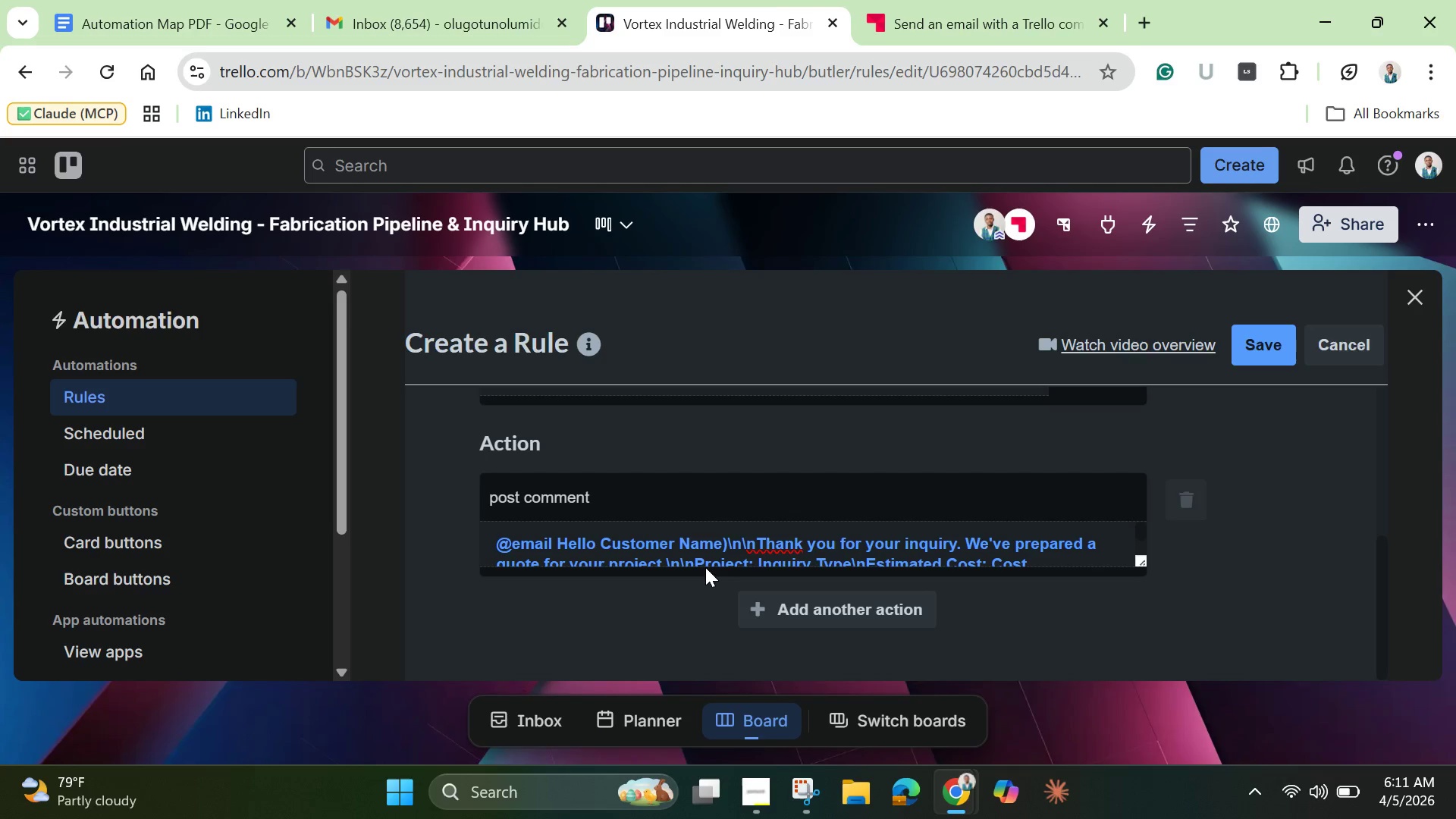 
key(Shift+Backspace)
 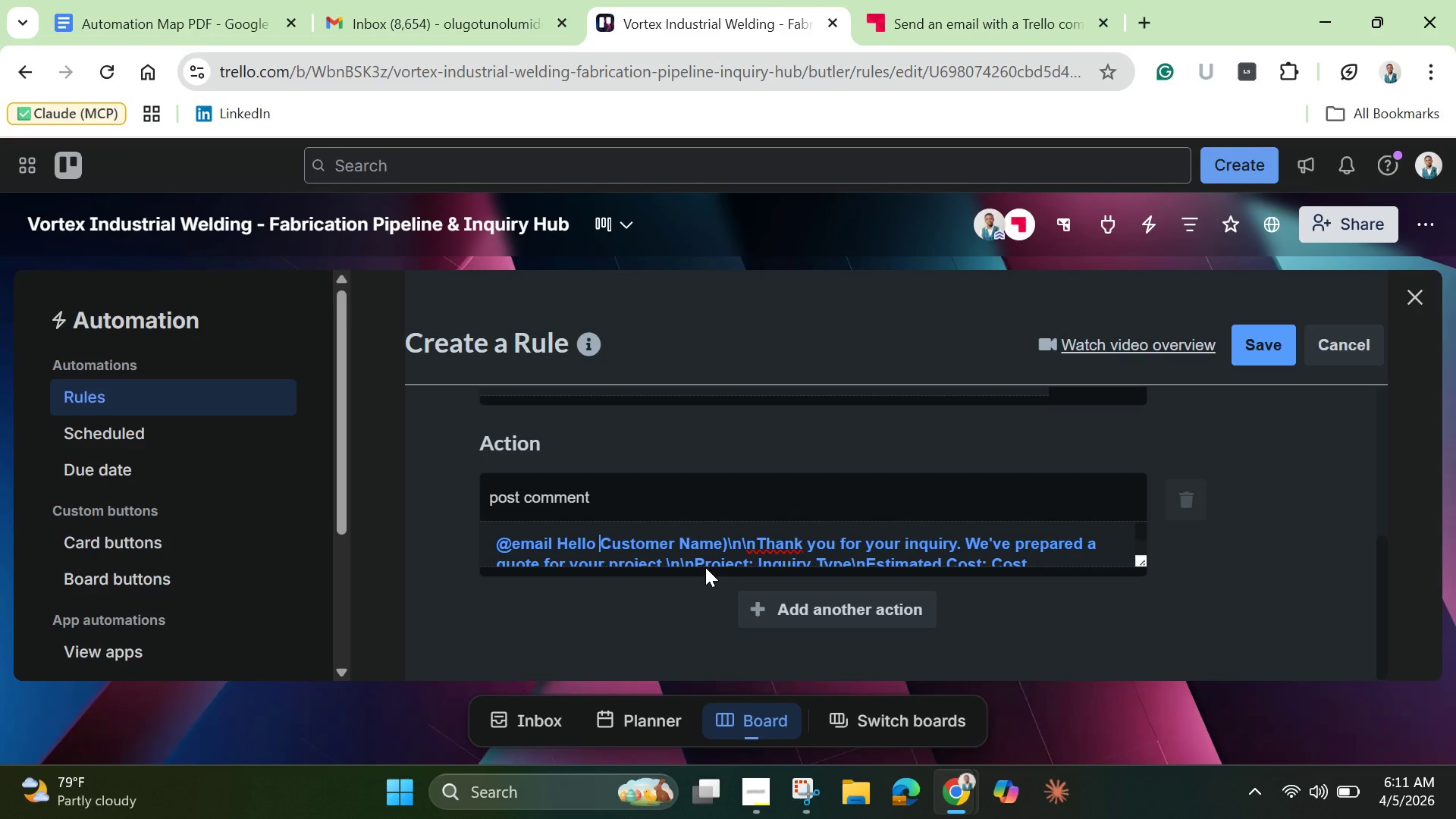 
key(Shift+BracketLeft)
 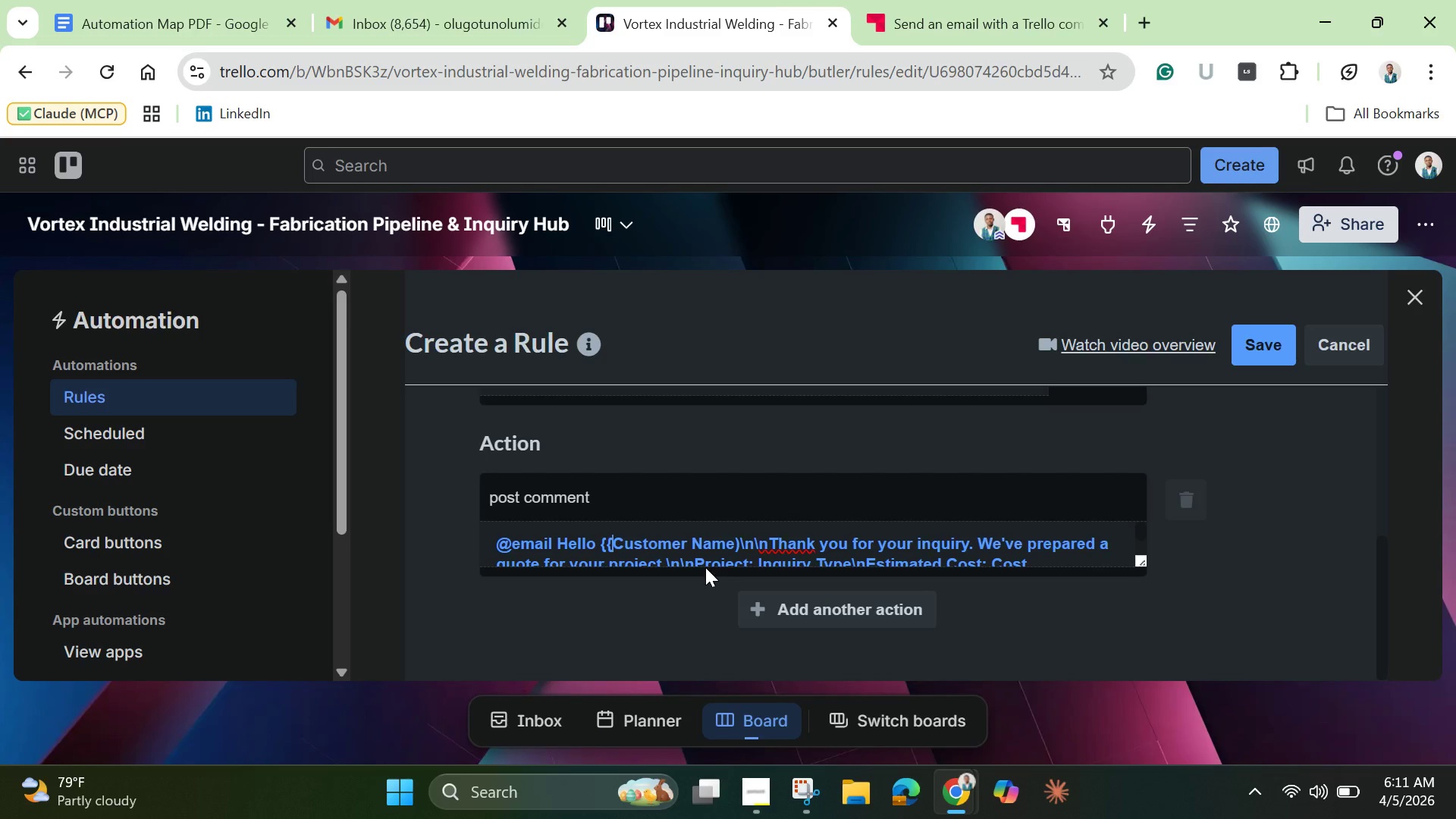 
key(Shift+BracketLeft)
 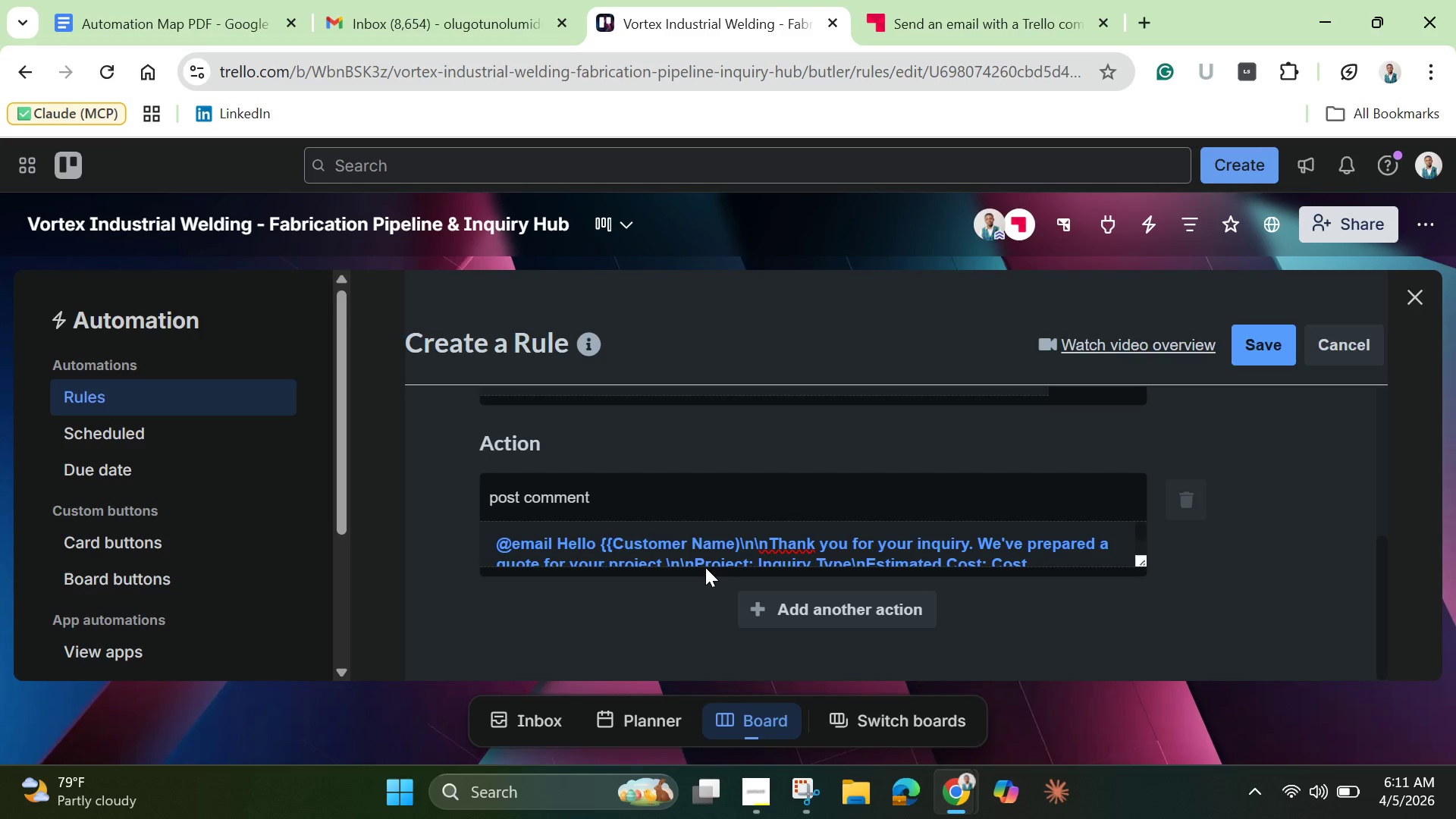 
hold_key(key=ShiftLeft, duration=1.5)
 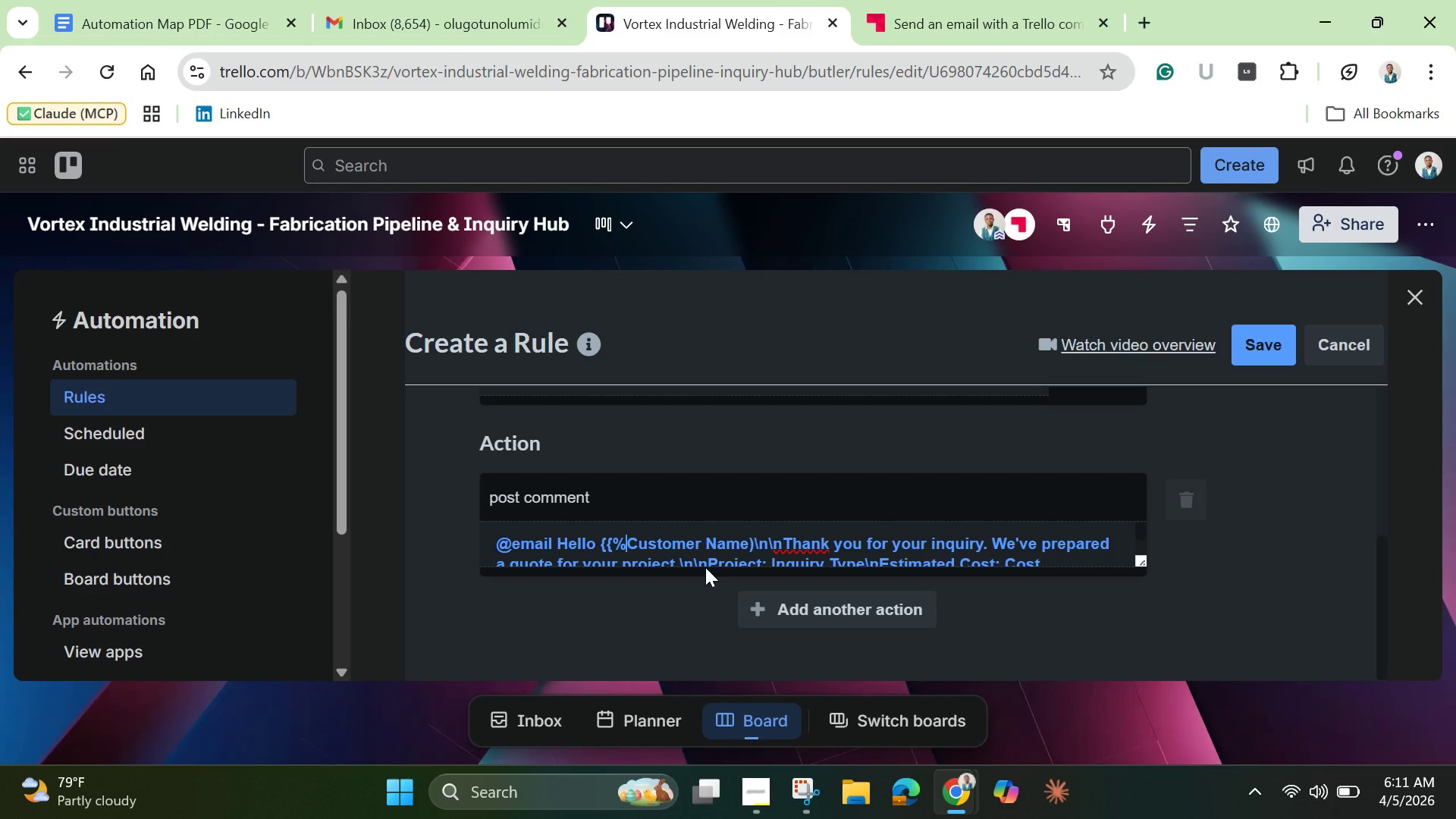 
key(Shift+5)
 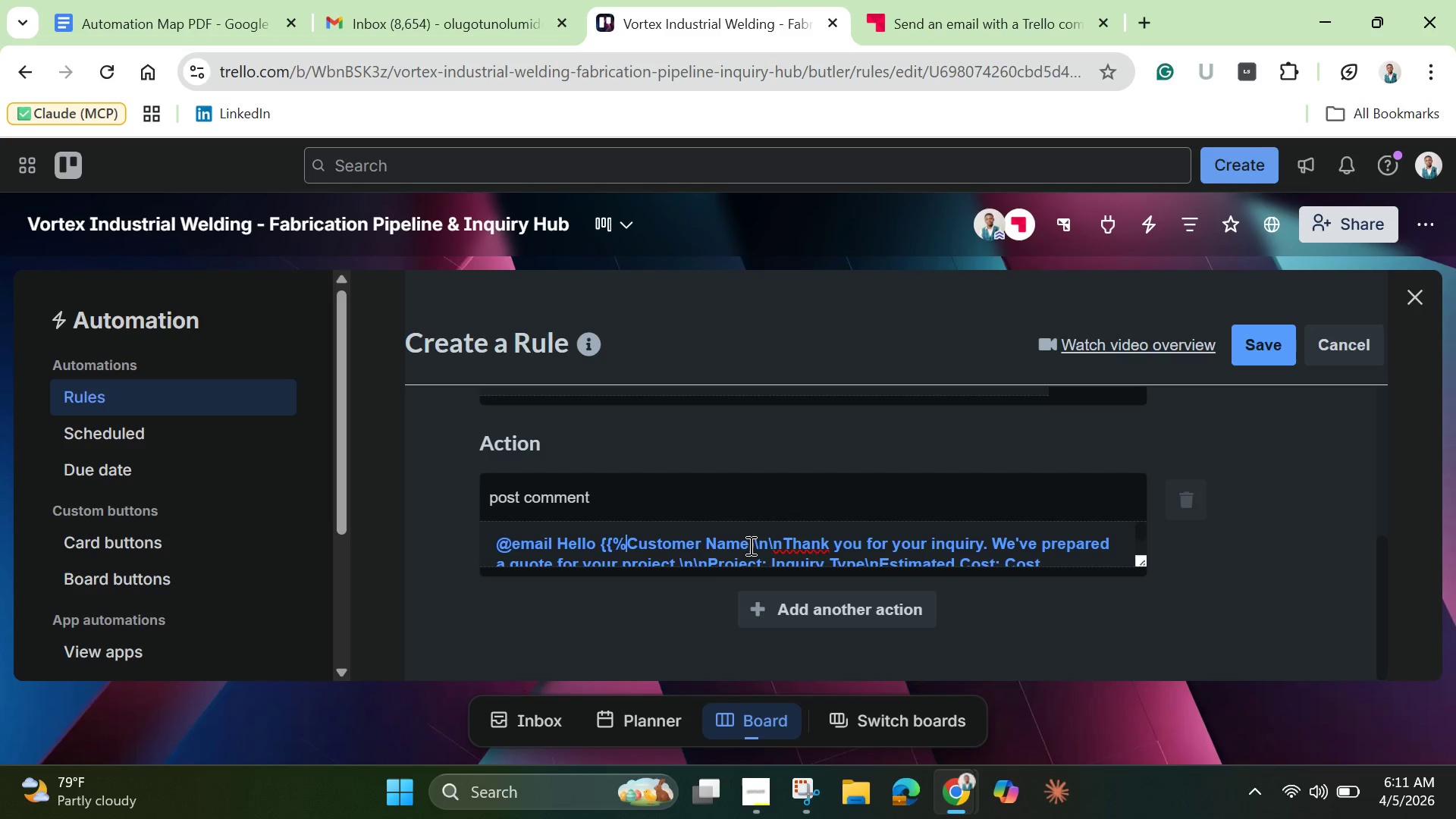 
wait(5.5)
 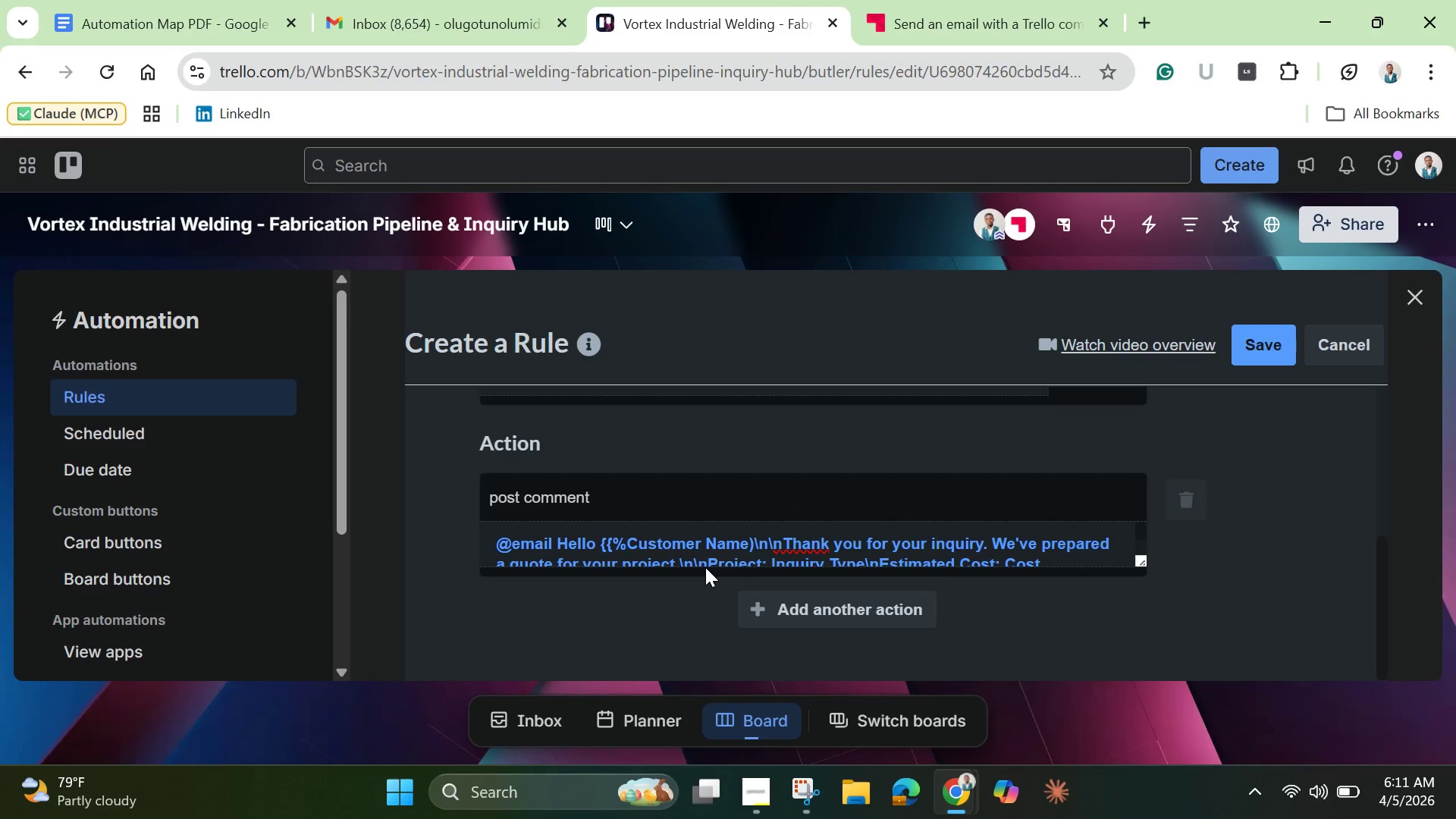 
left_click([754, 548])
 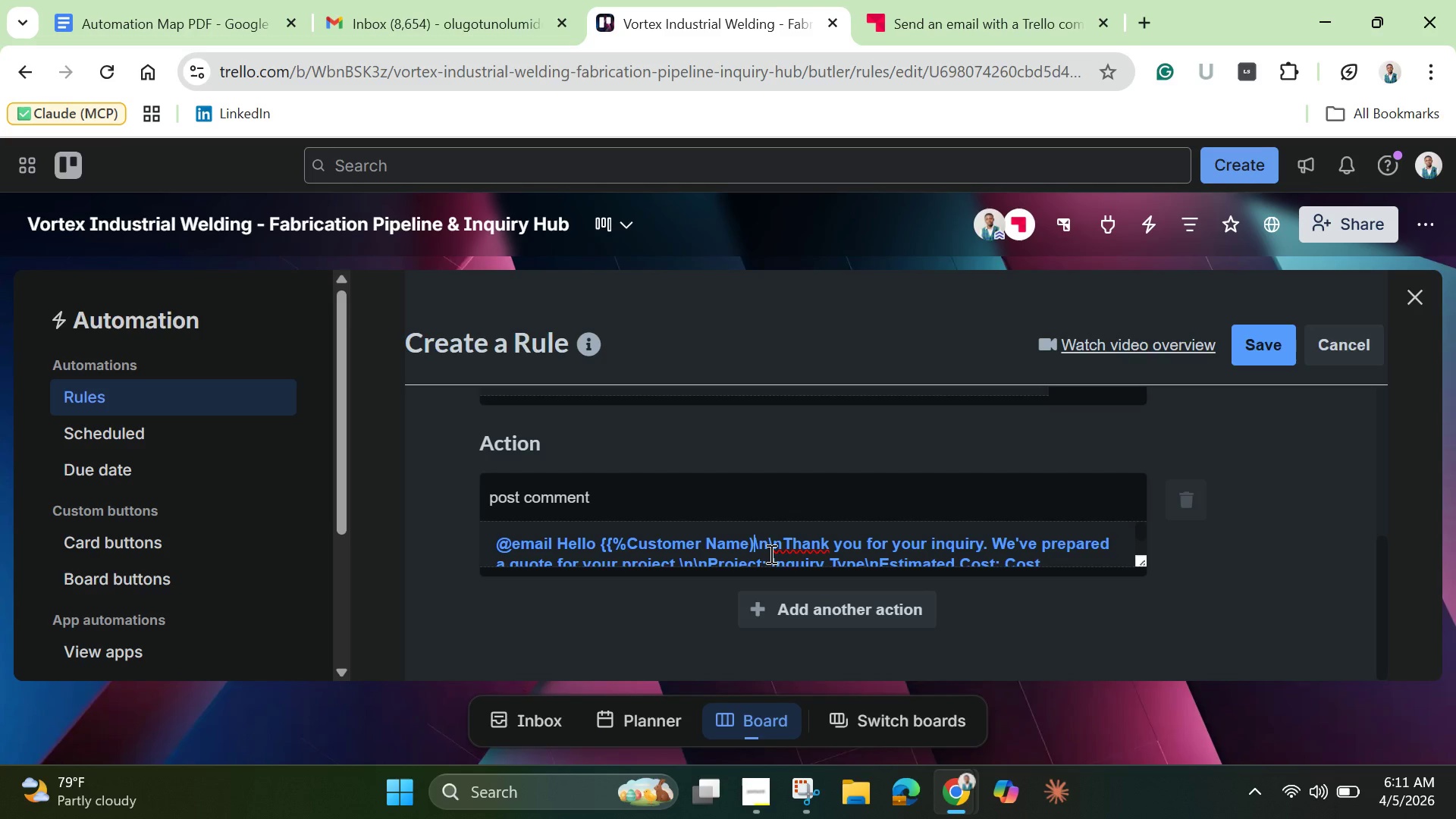 
key(Backspace)
 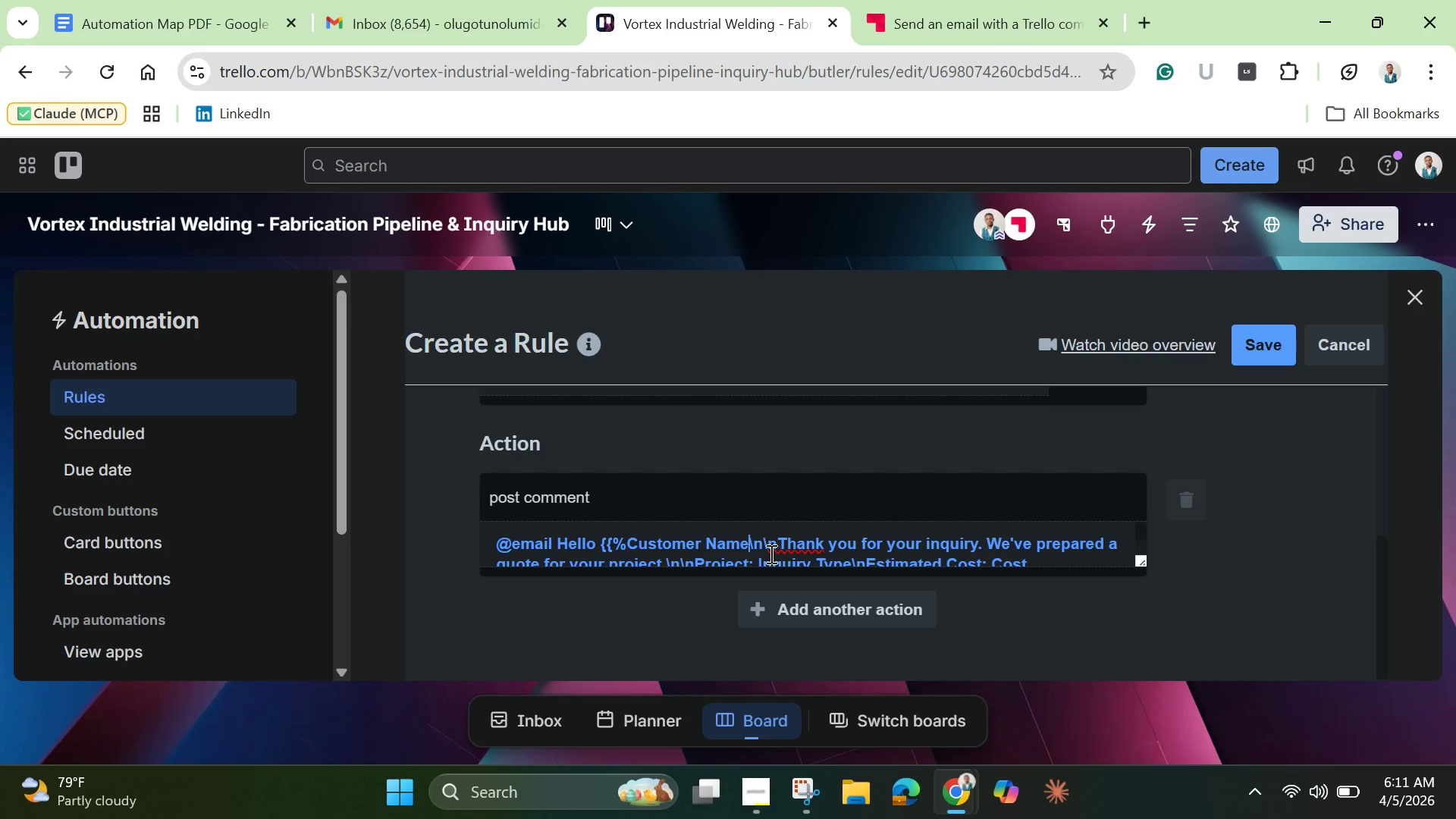 
key(Shift+BracketRight)
 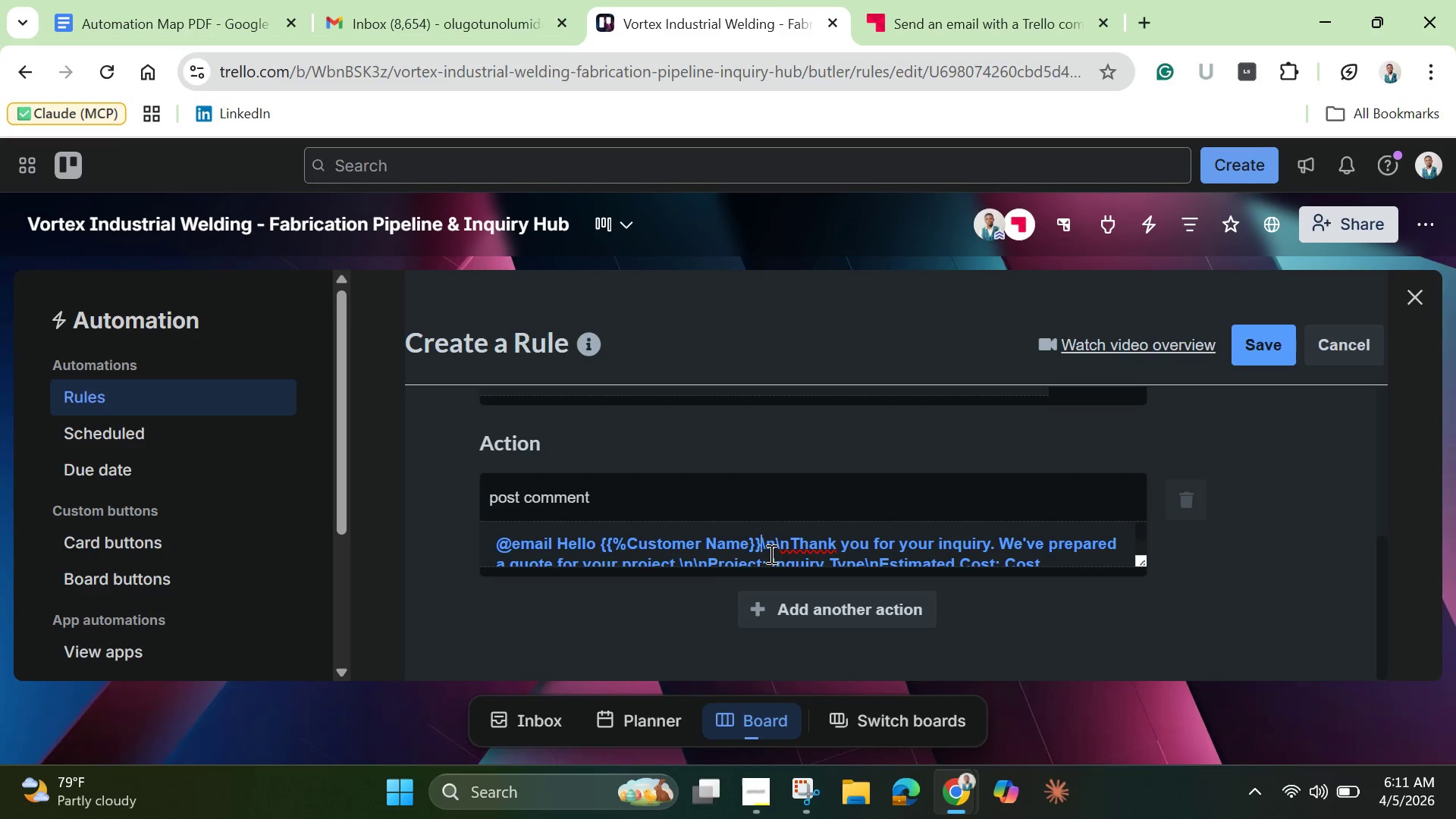 
key(Shift+BracketRight)
 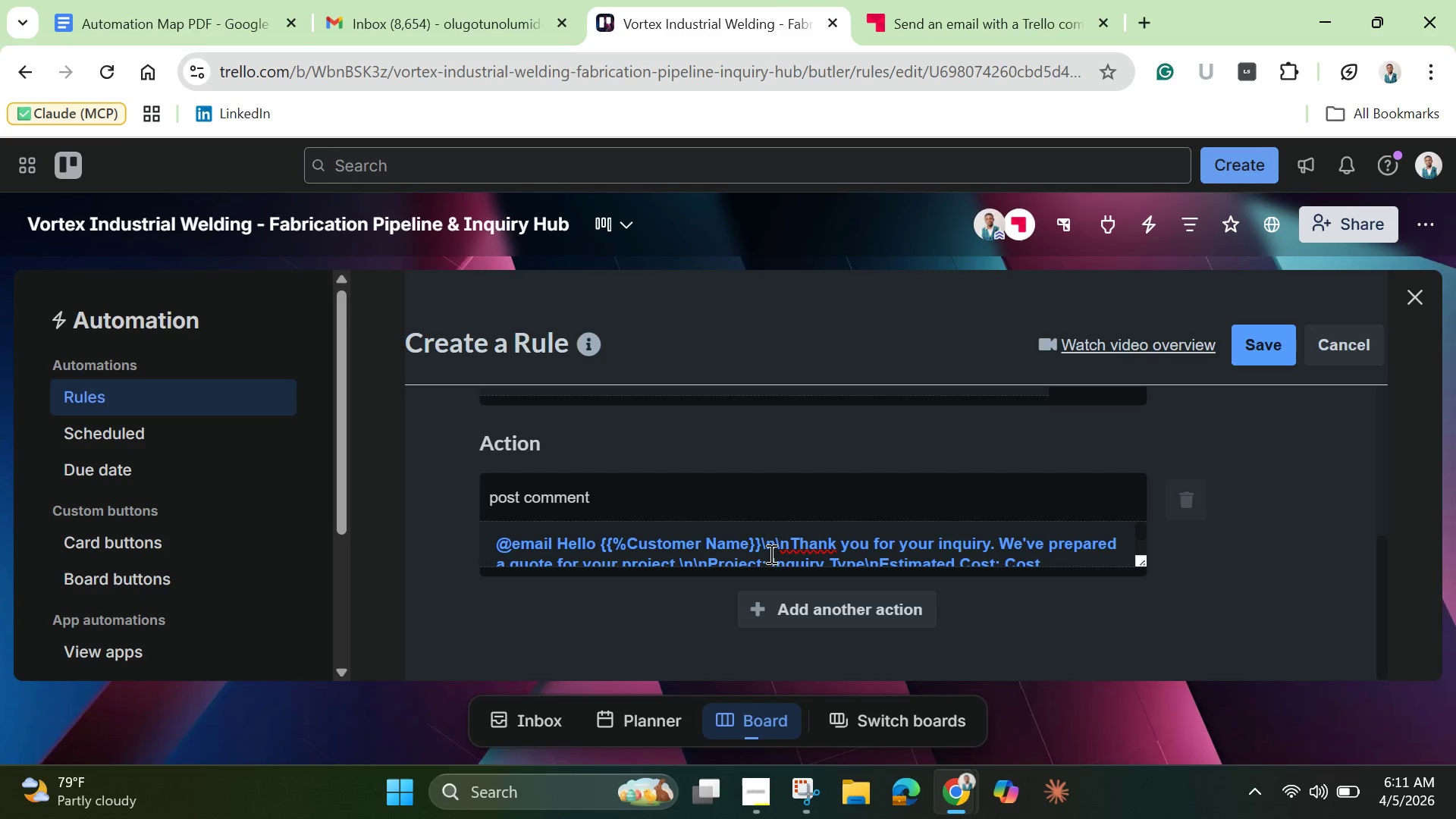 
scroll: coordinate [783, 525], scroll_direction: down, amount: 1.0
 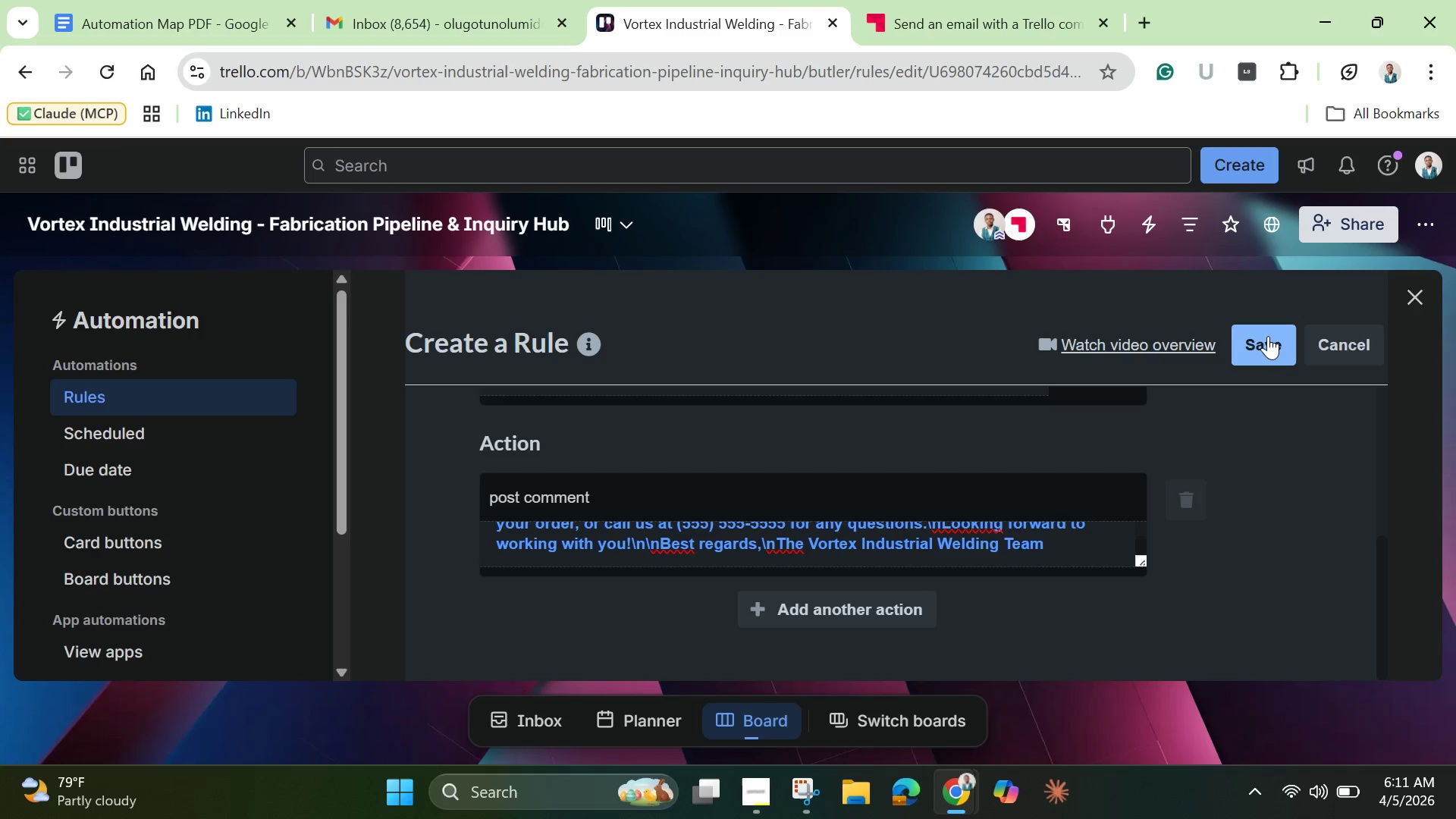 
left_click([1268, 336])
 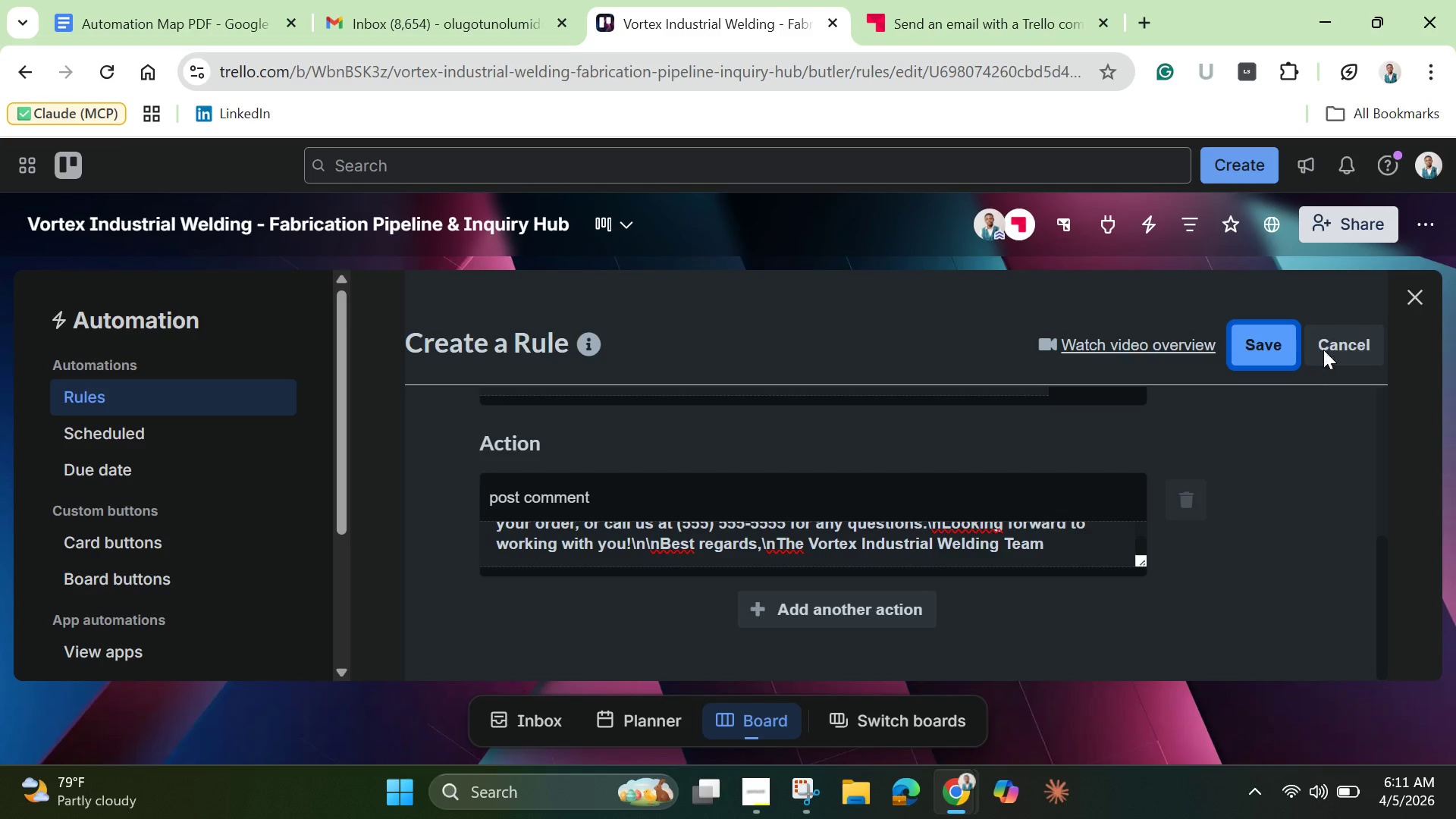 
mouse_move([1380, 320])
 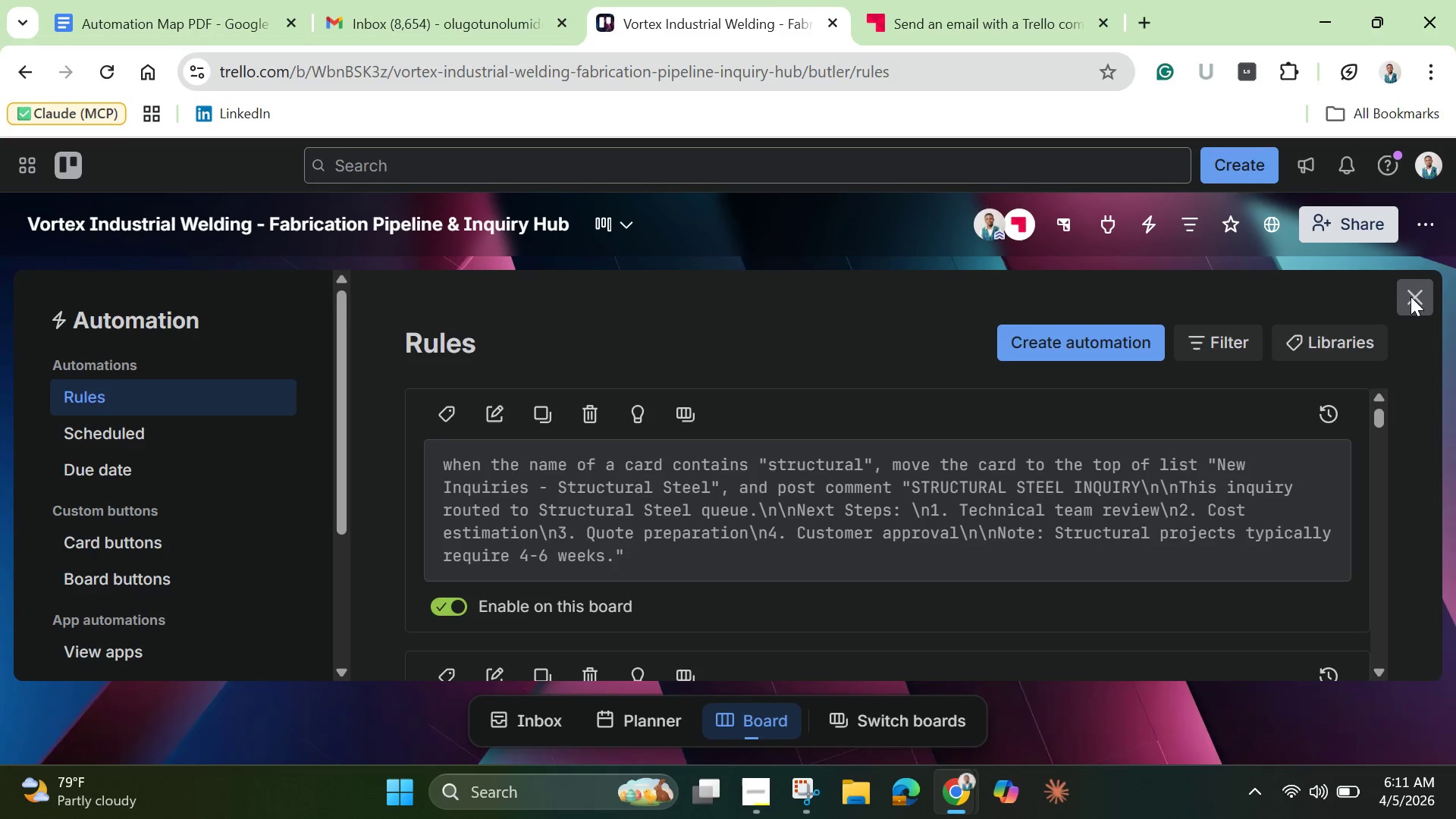 
left_click([1410, 297])
 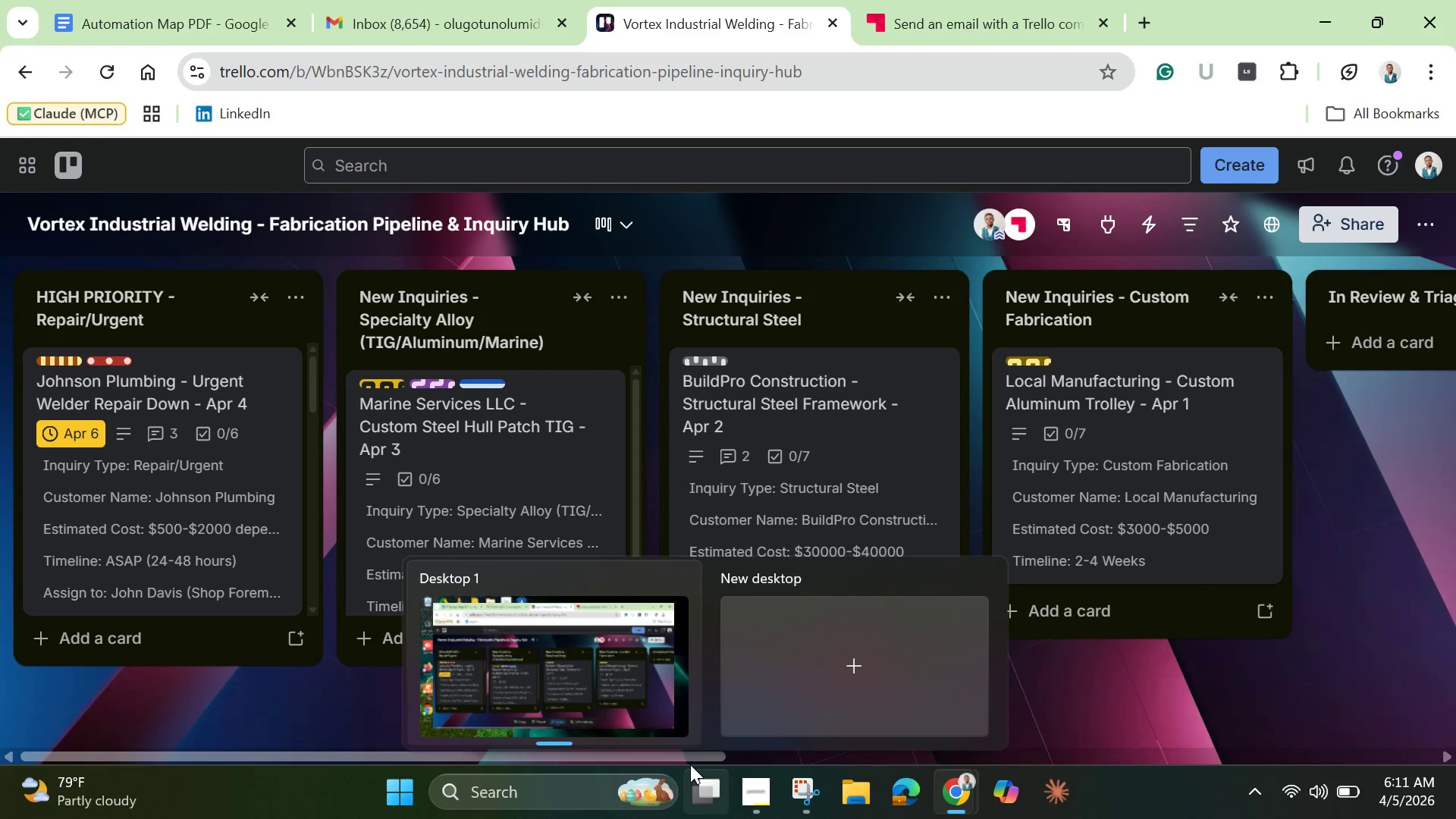 
wait(6.39)
 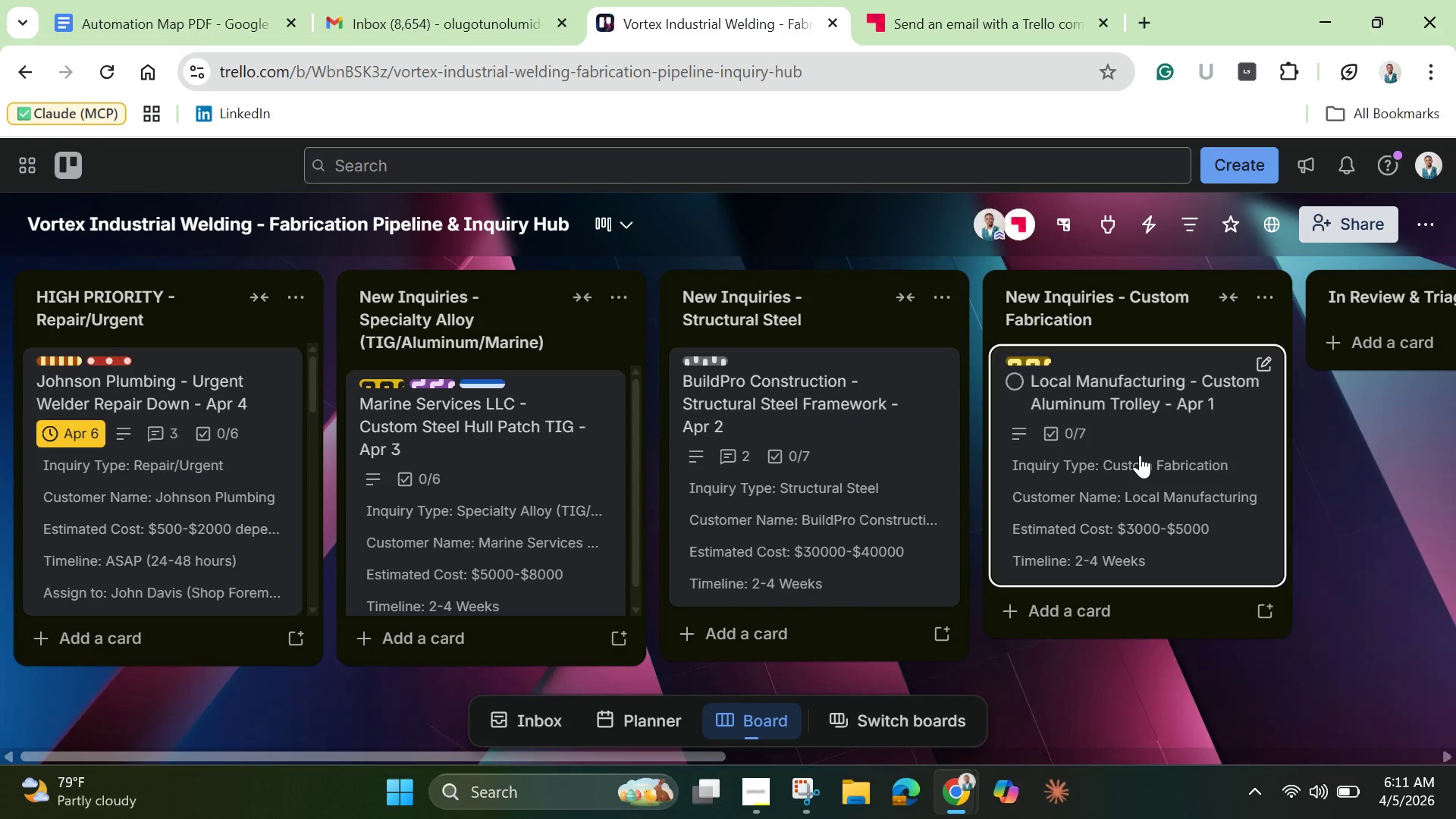 
left_click_drag(start_coordinate=[695, 757], to_coordinate=[1154, 745])
 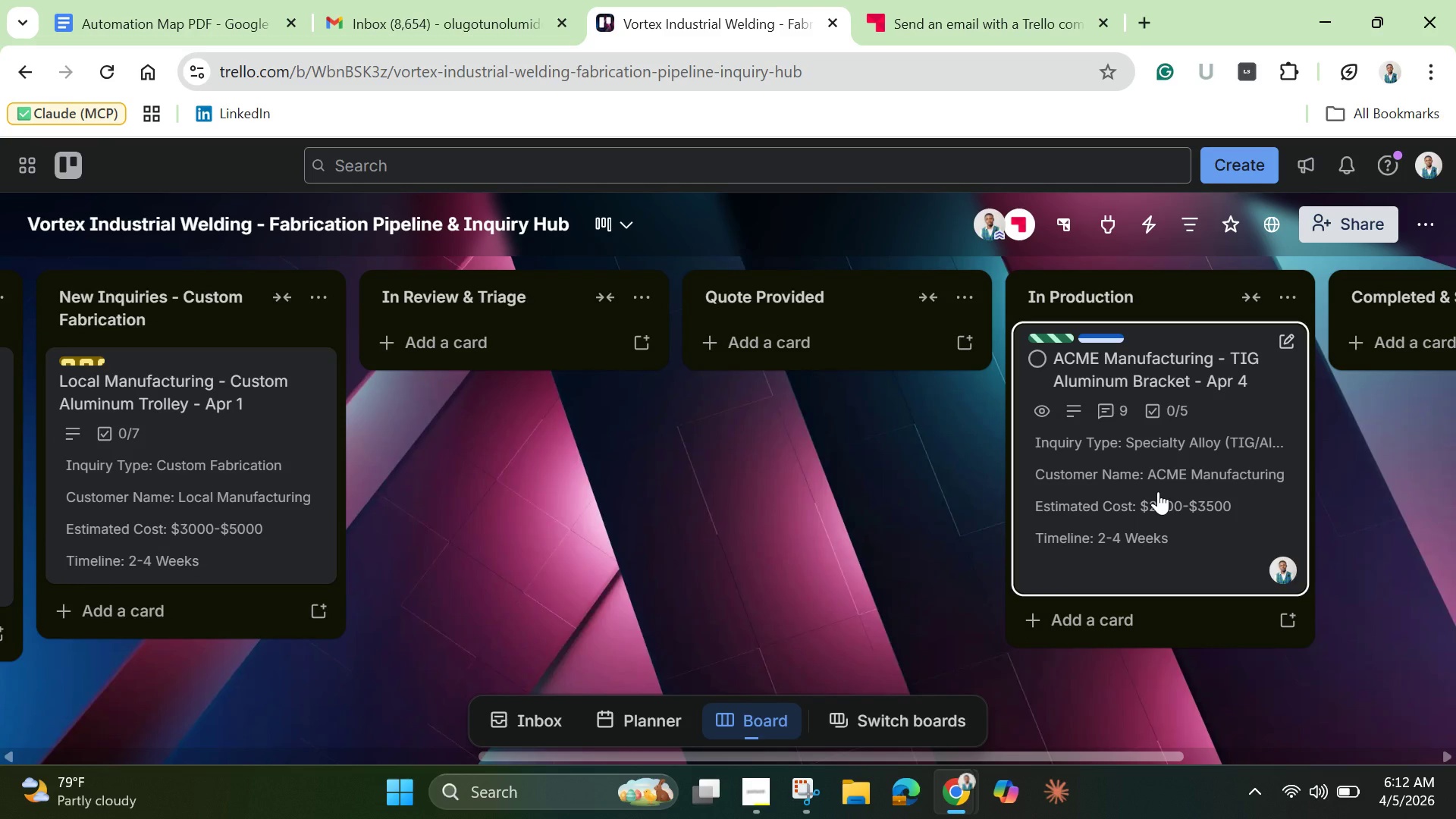 
left_click_drag(start_coordinate=[1158, 491], to_coordinate=[858, 444])
 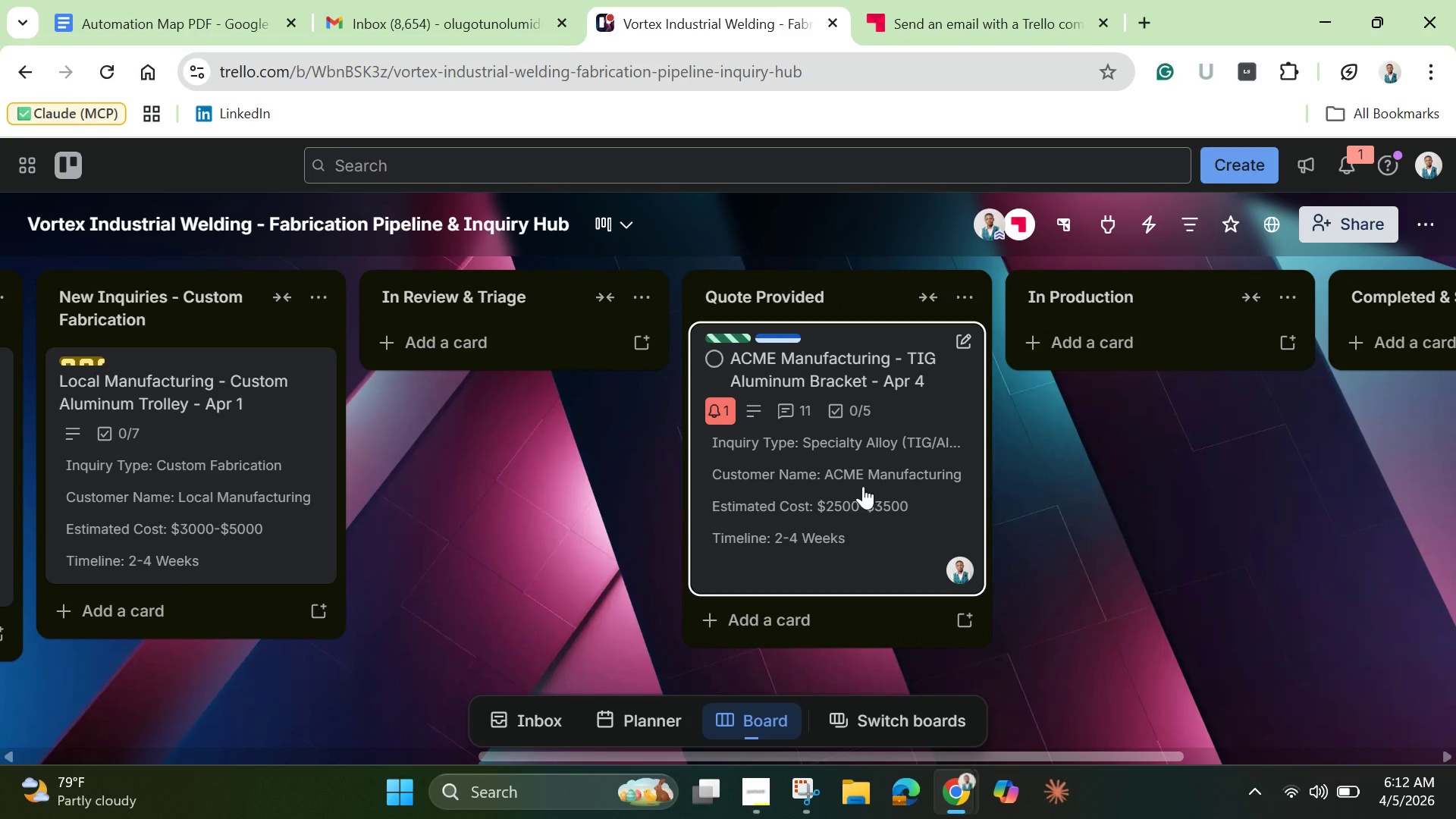 
left_click([863, 486])
 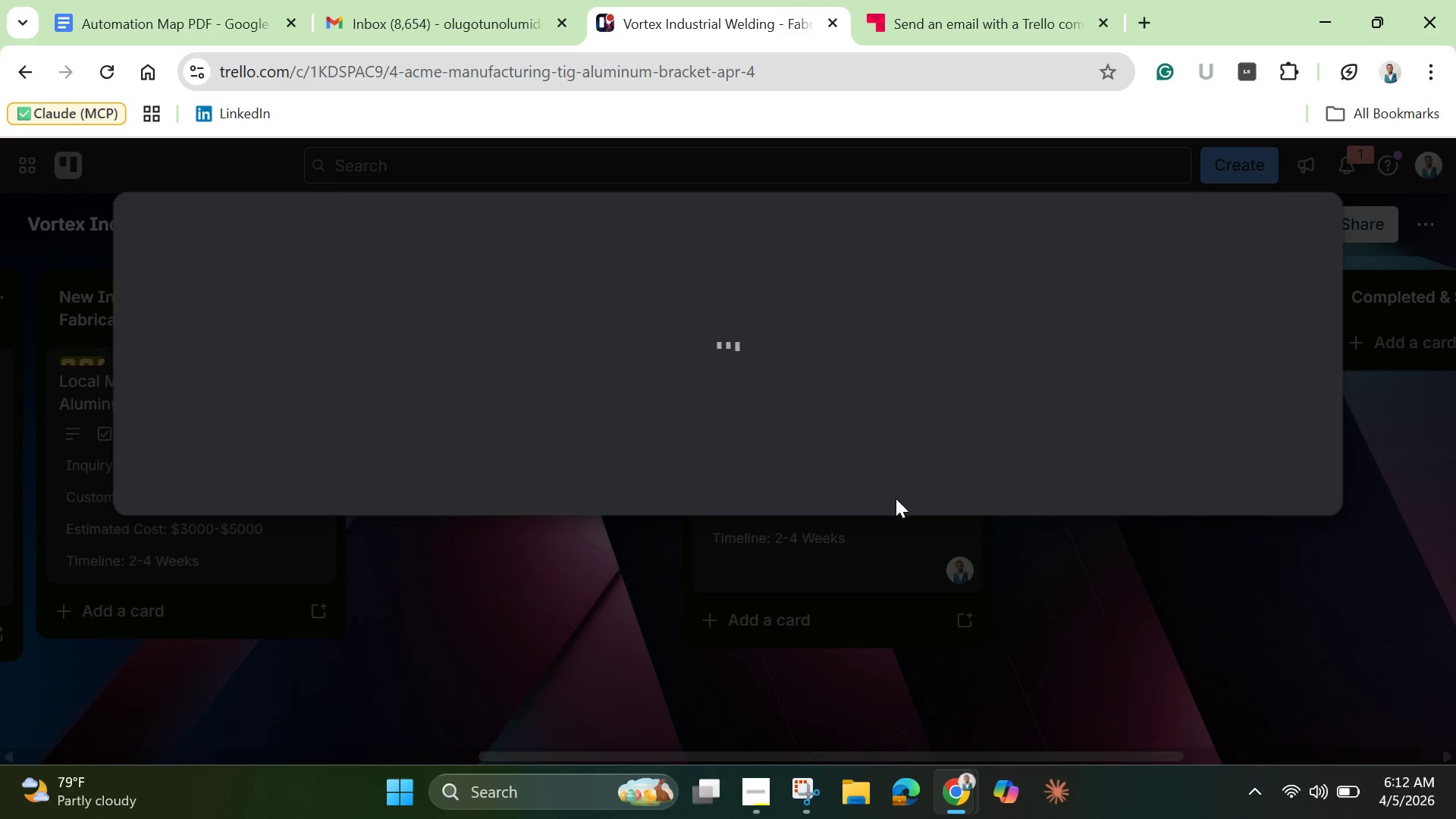 
mouse_move([922, 504])
 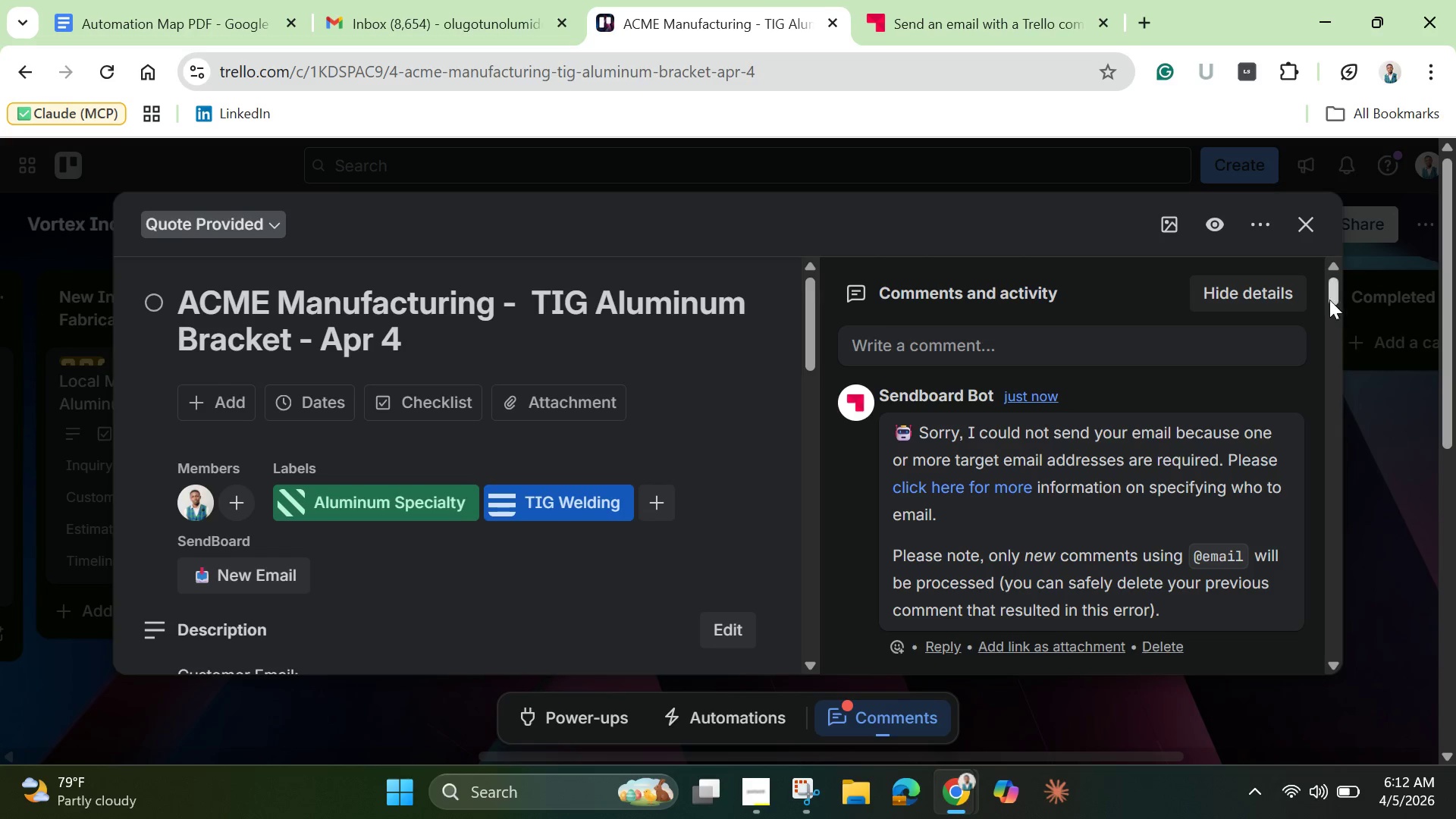 
left_click_drag(start_coordinate=[1329, 288], to_coordinate=[1336, 321])
 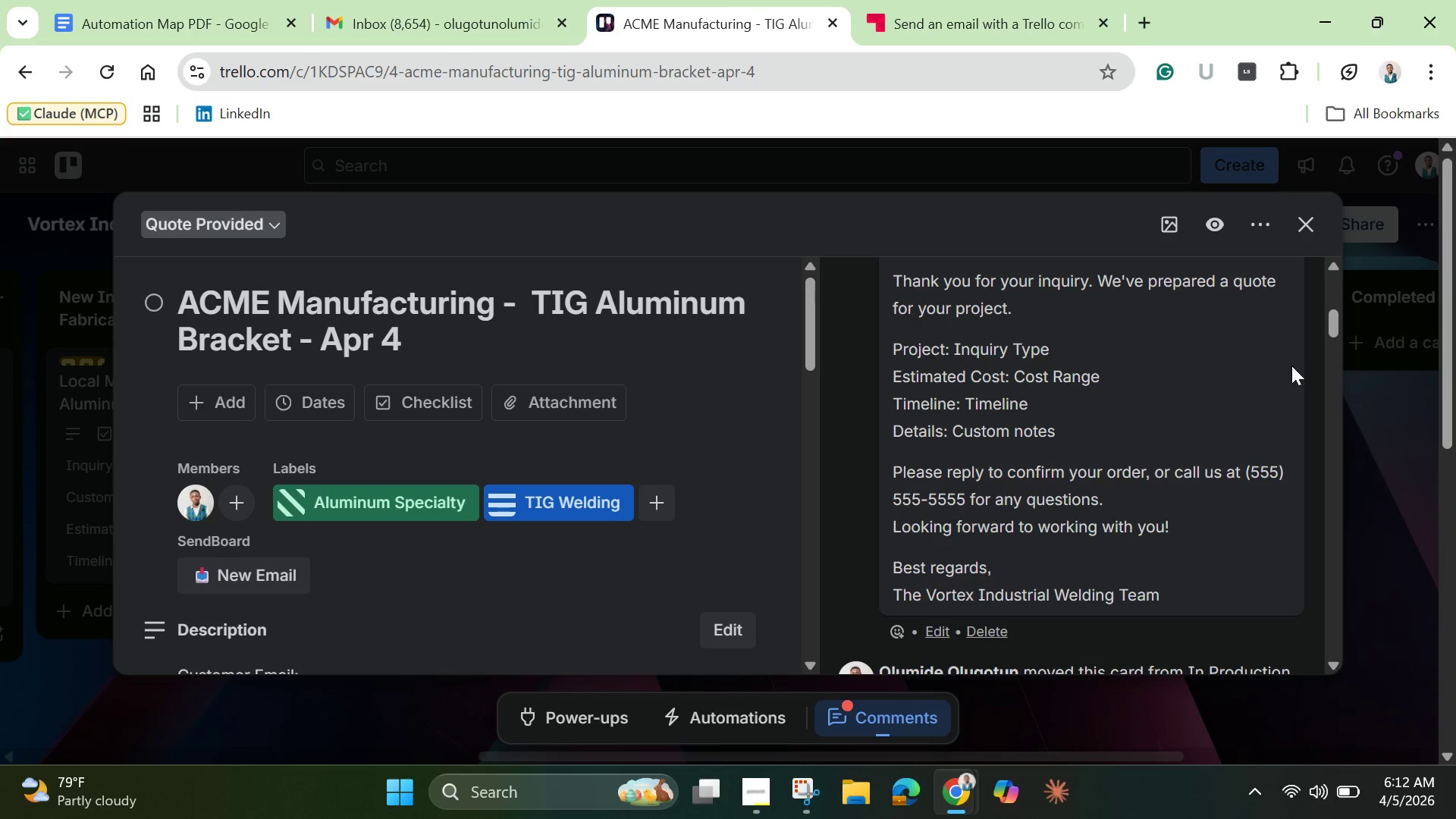 
wait(11.34)
 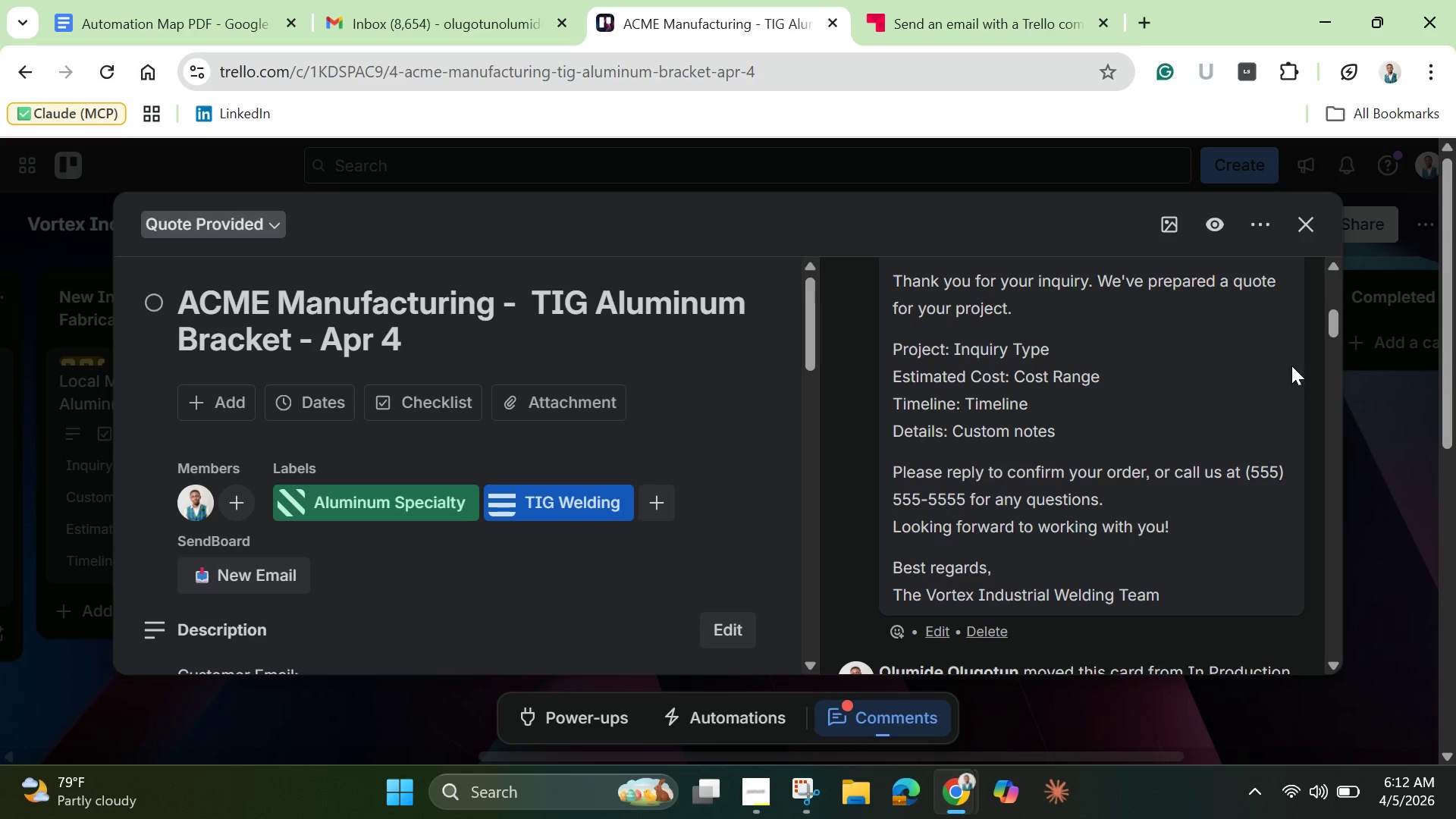 
scroll: coordinate [1070, 547], scroll_direction: down, amount: 4.0
 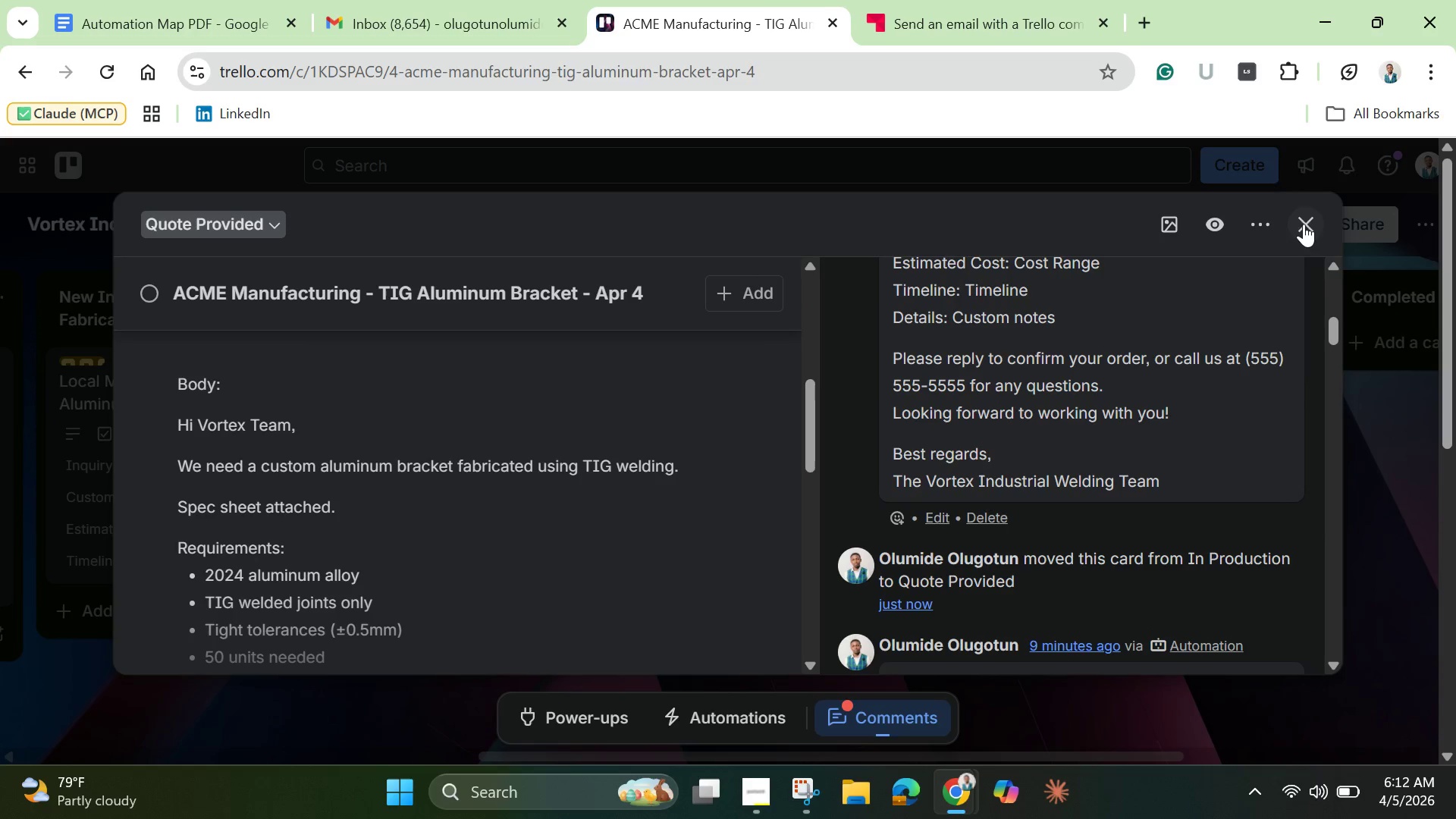 
left_click([1305, 221])
 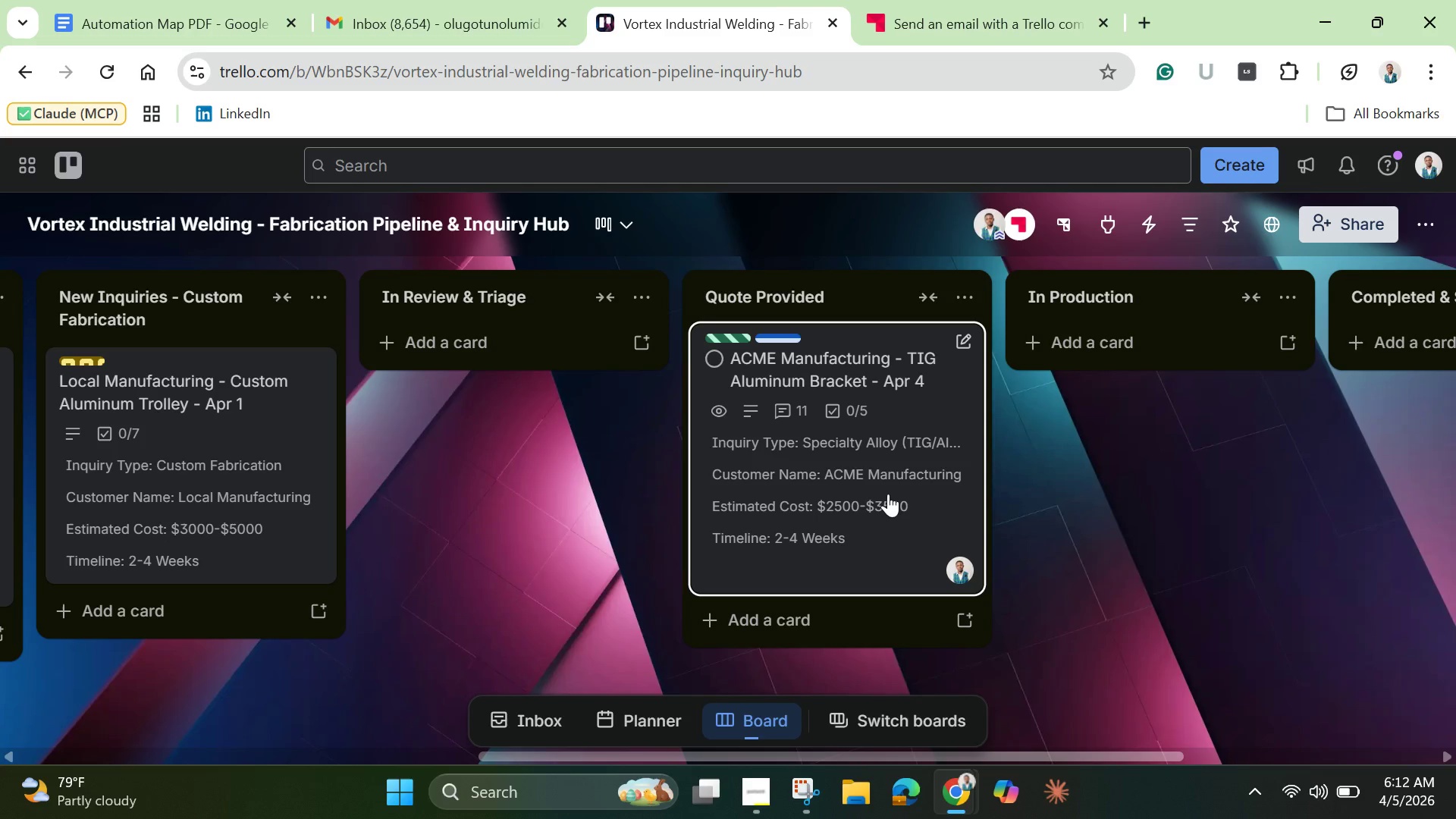 
left_click_drag(start_coordinate=[857, 494], to_coordinate=[1070, 418])
 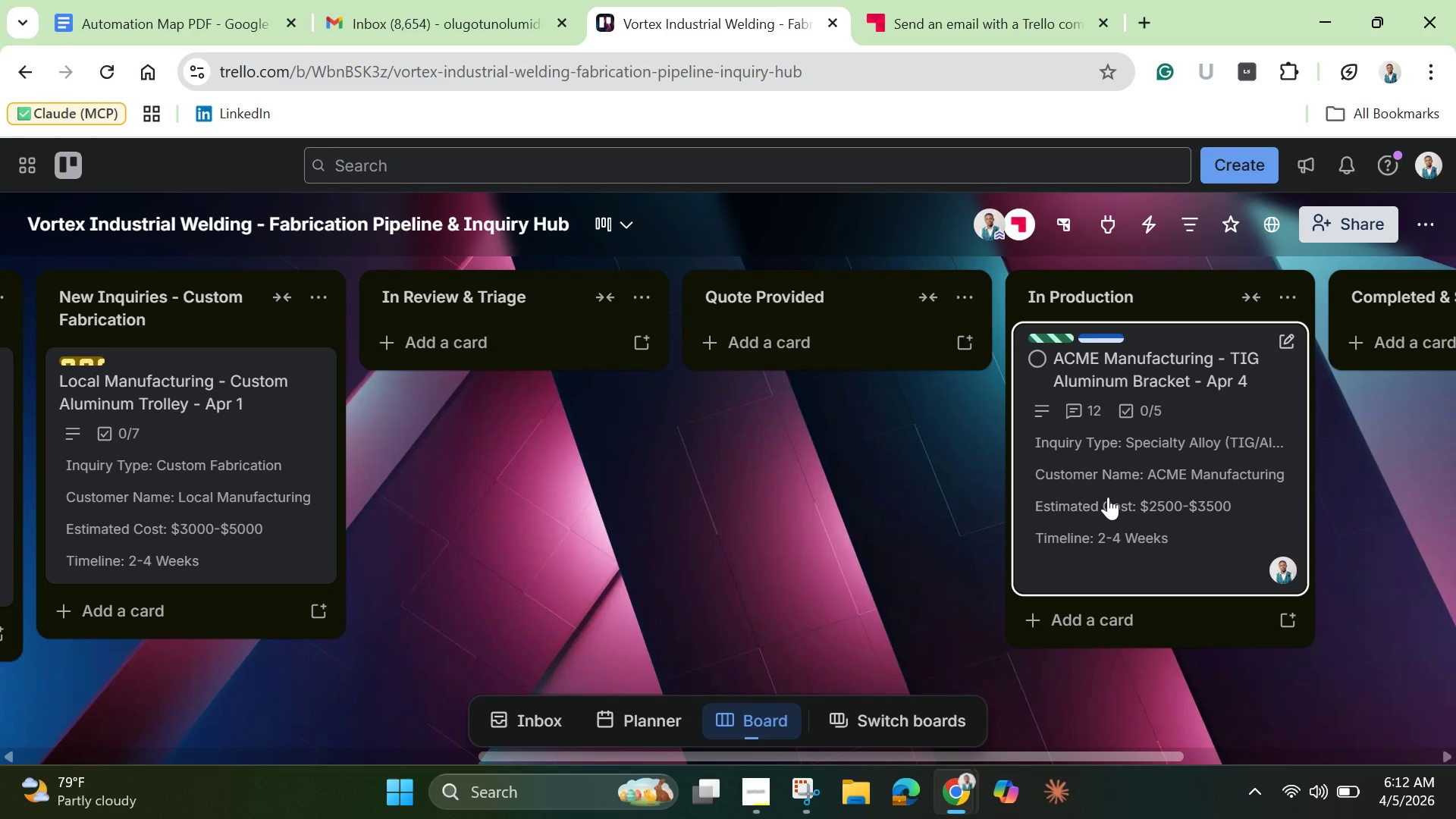 
left_click([1108, 497])
 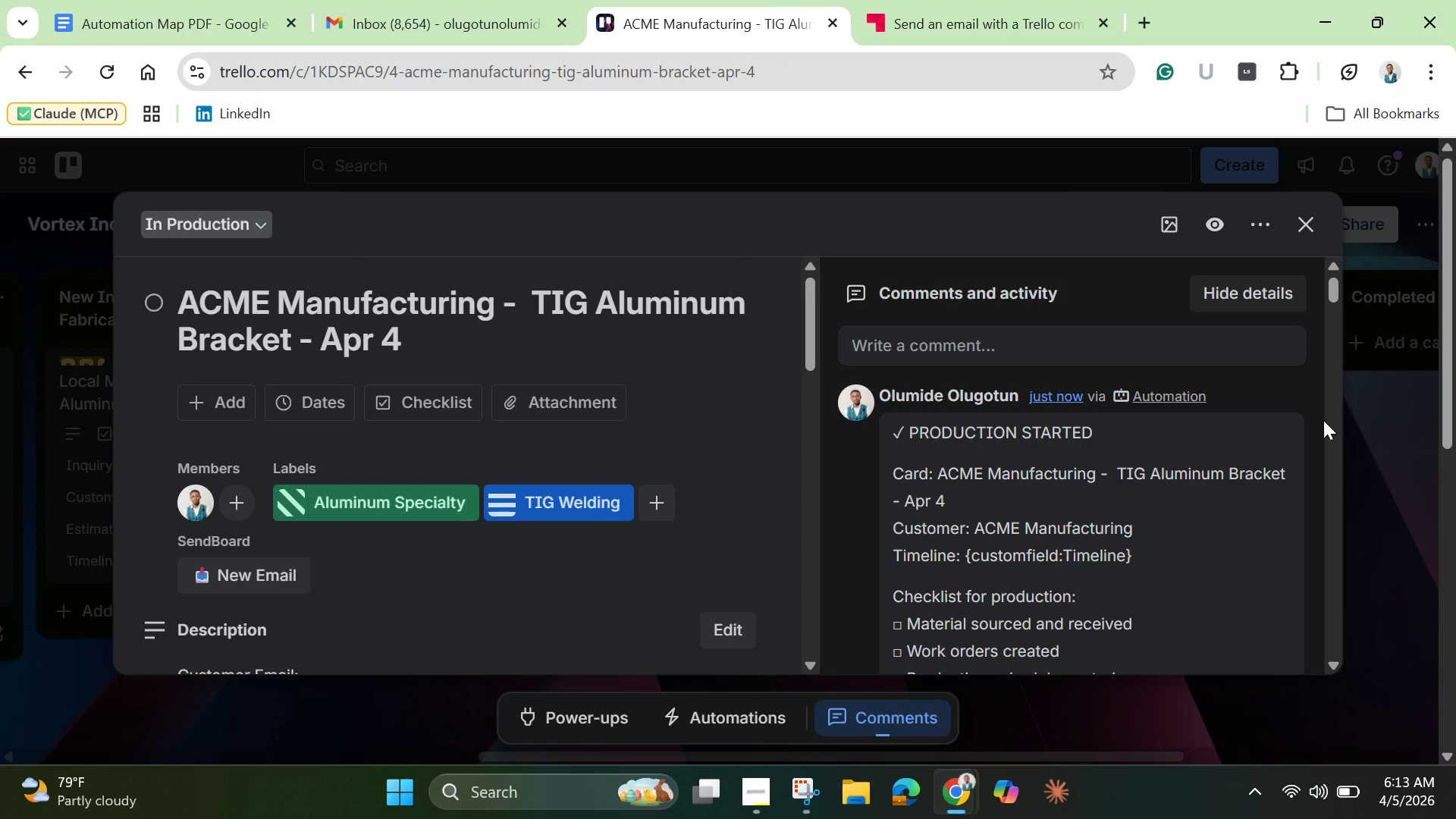 
wait(13.11)
 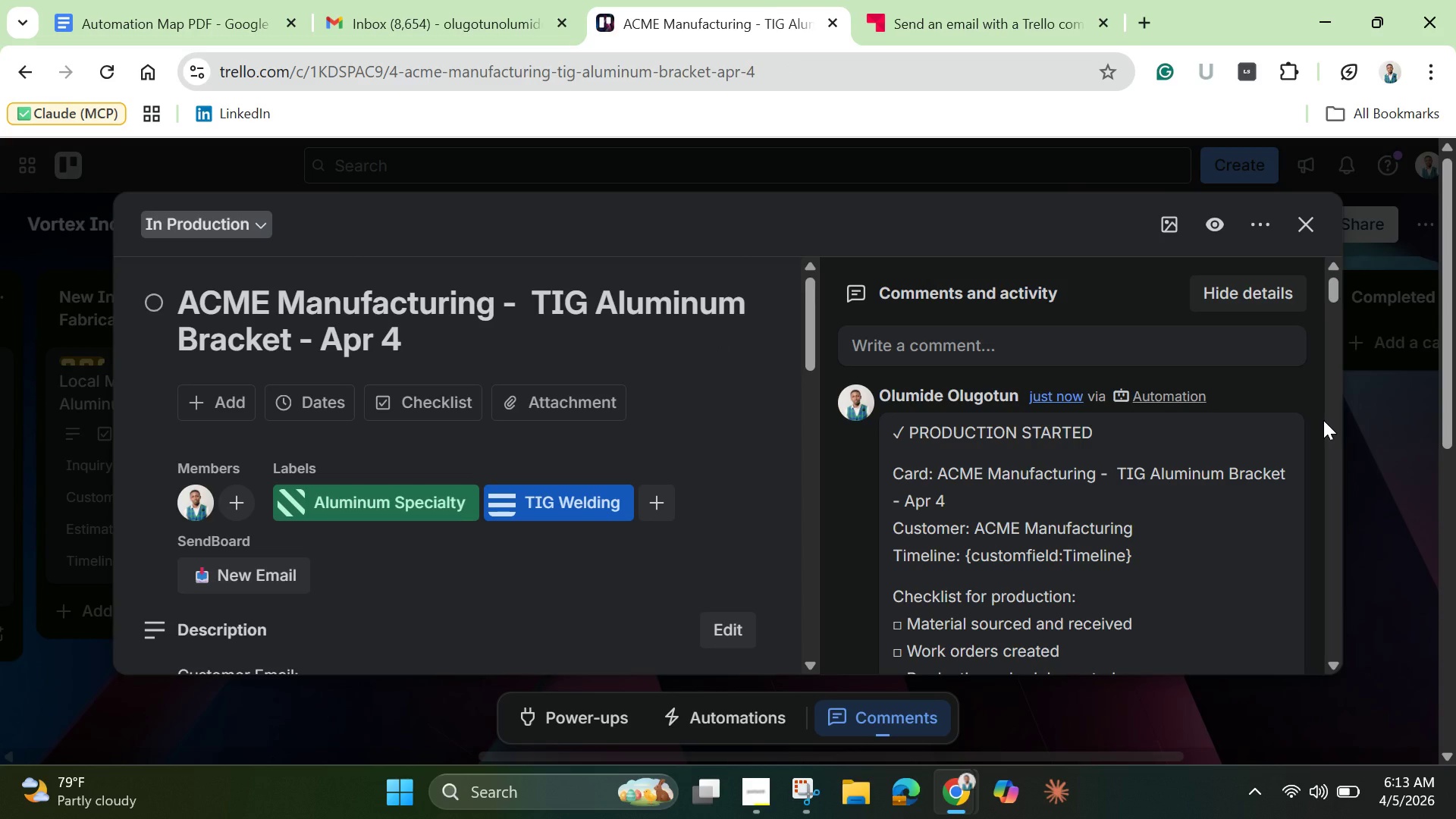 
scroll: coordinate [680, 552], scroll_direction: down, amount: 5.0
 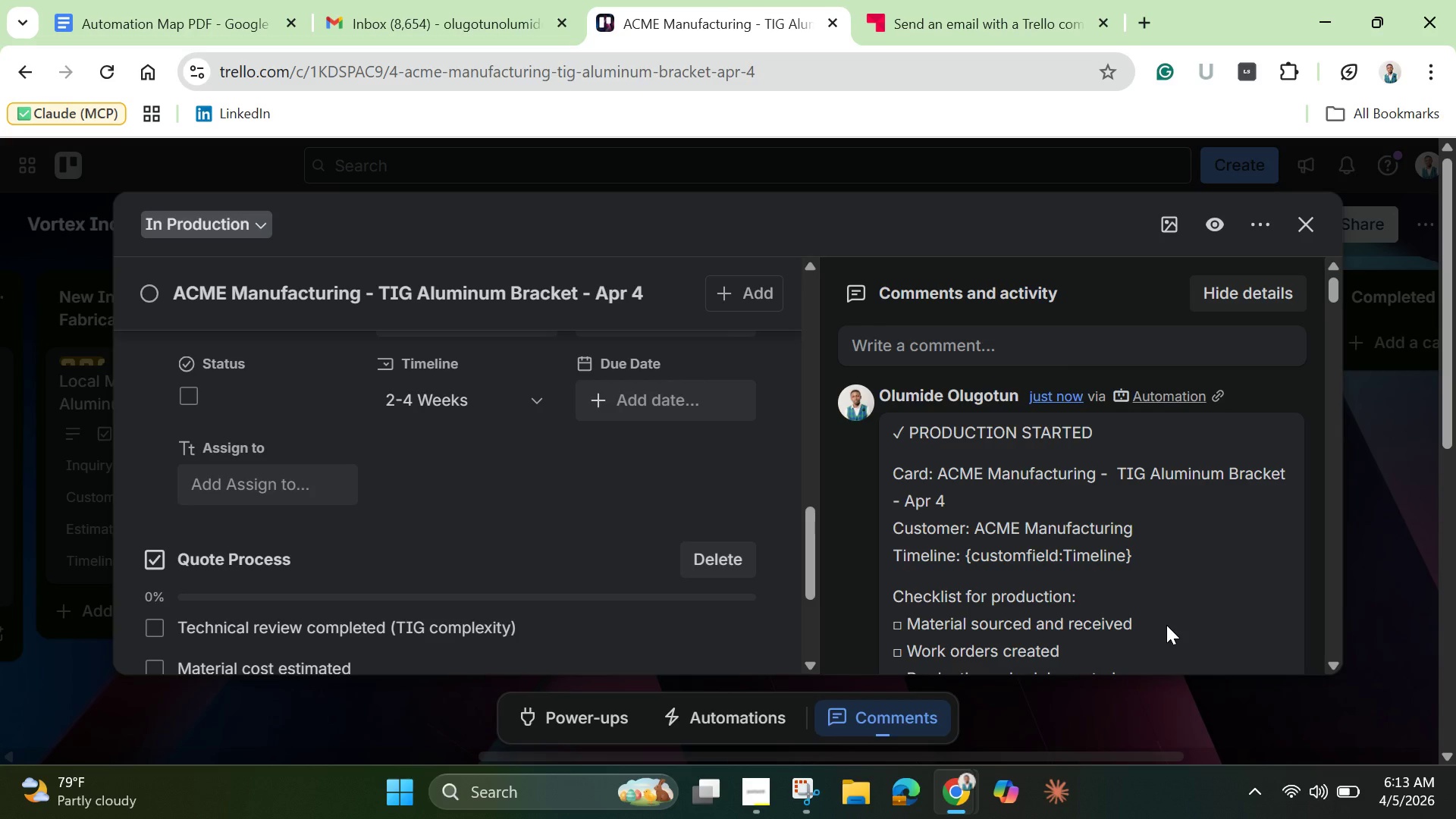 
wait(37.05)
 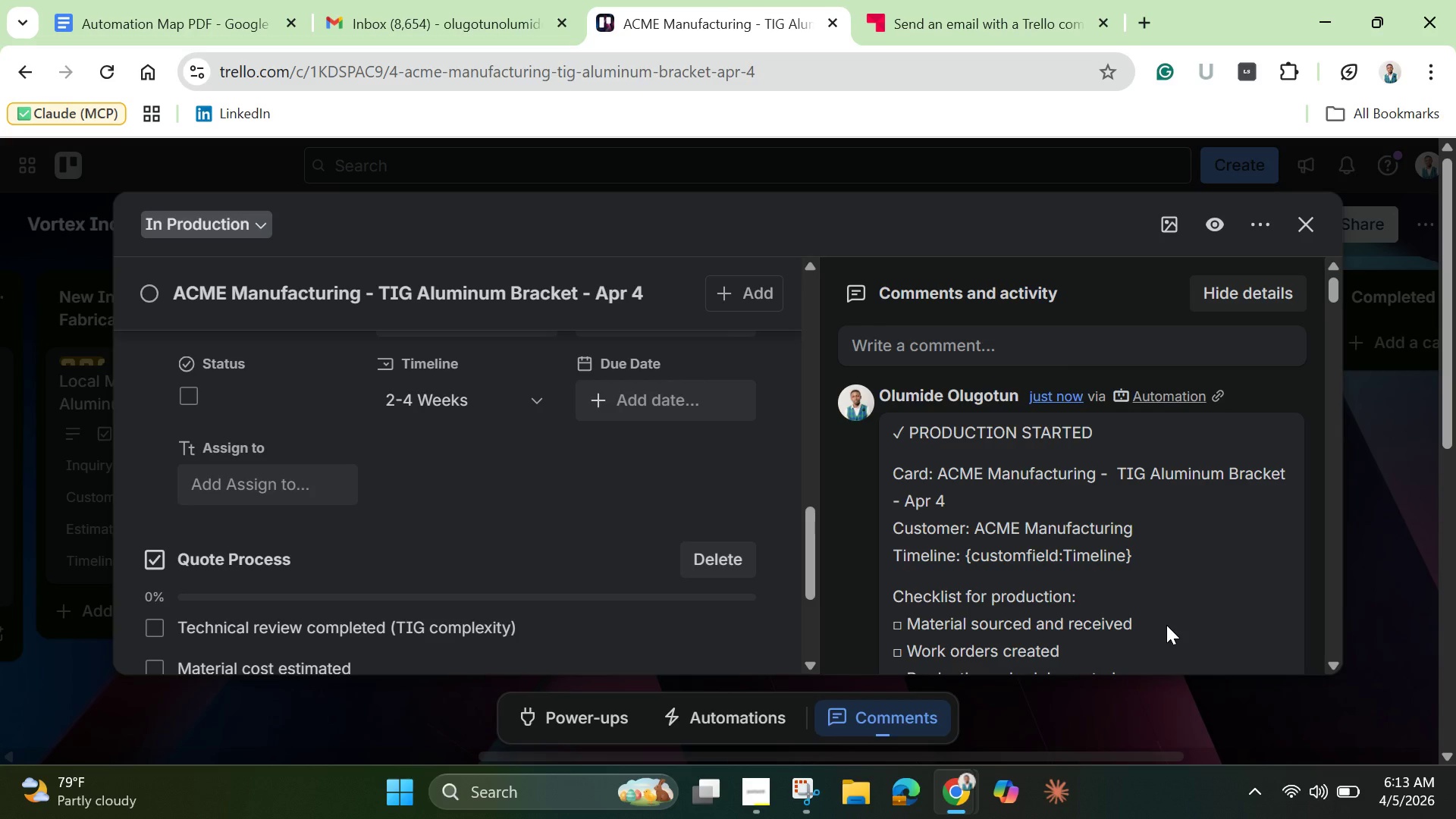 
left_click([1309, 224])
 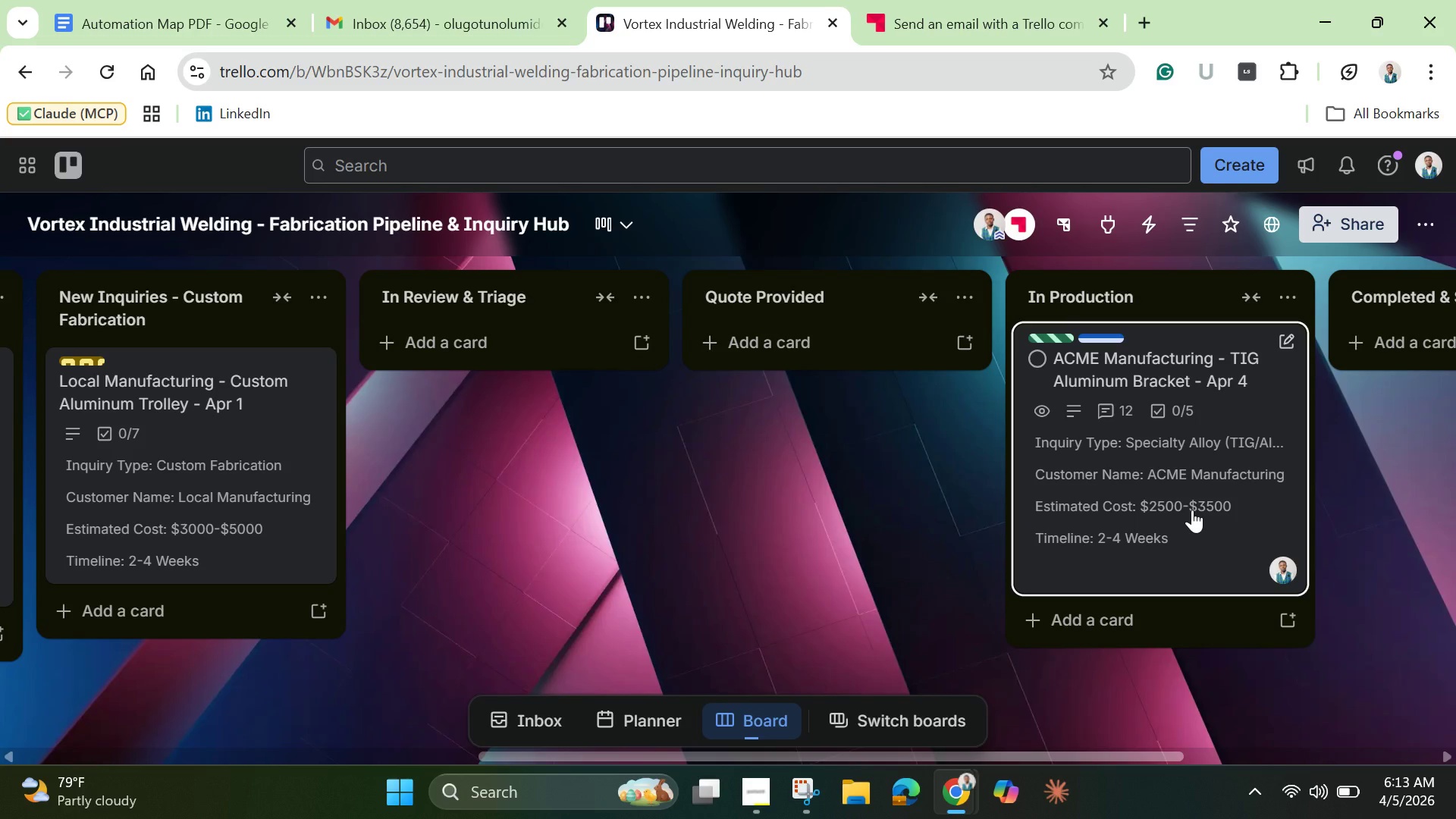 
left_click_drag(start_coordinate=[1192, 510], to_coordinate=[889, 393])
 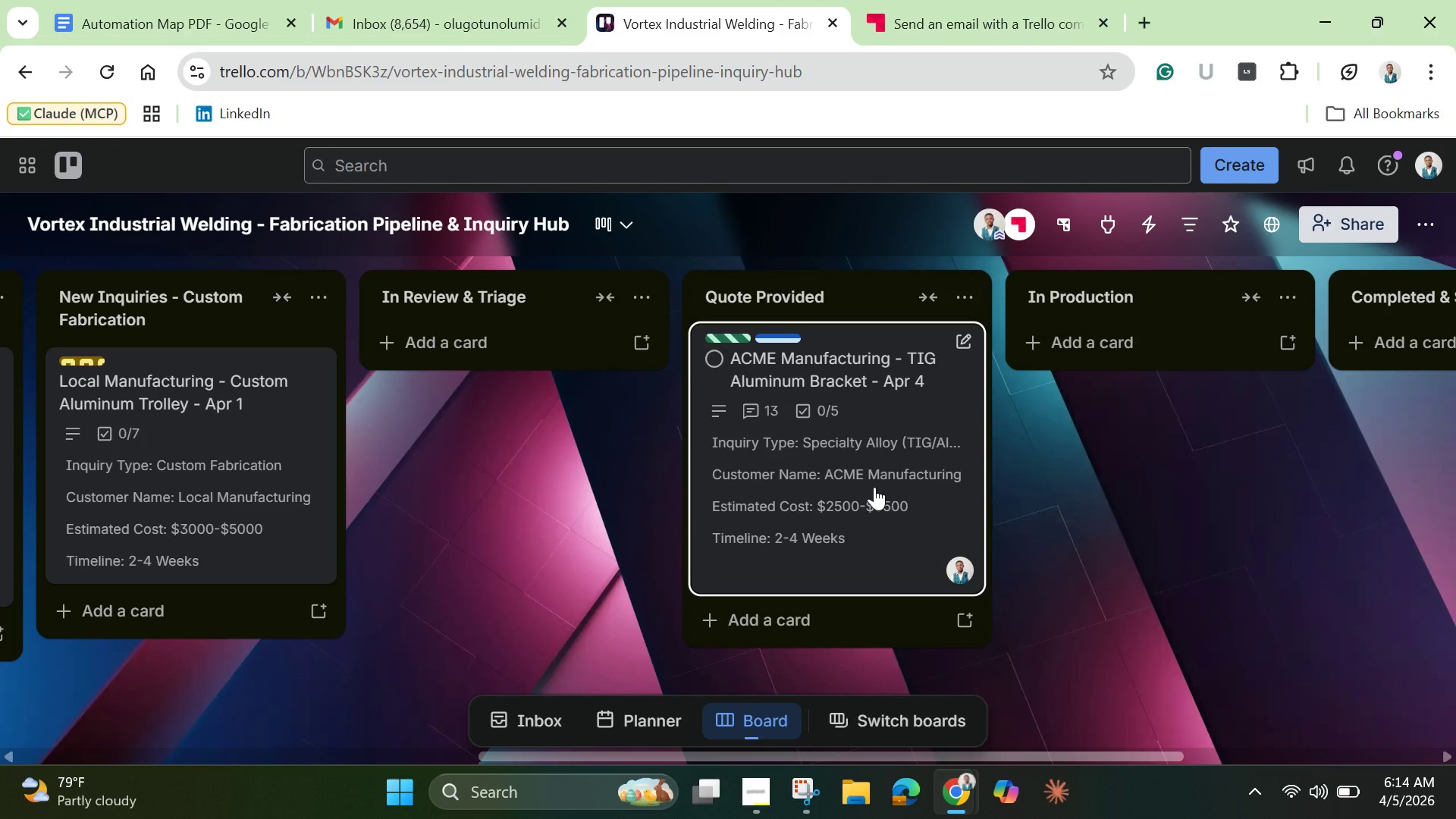 
left_click([874, 487])
 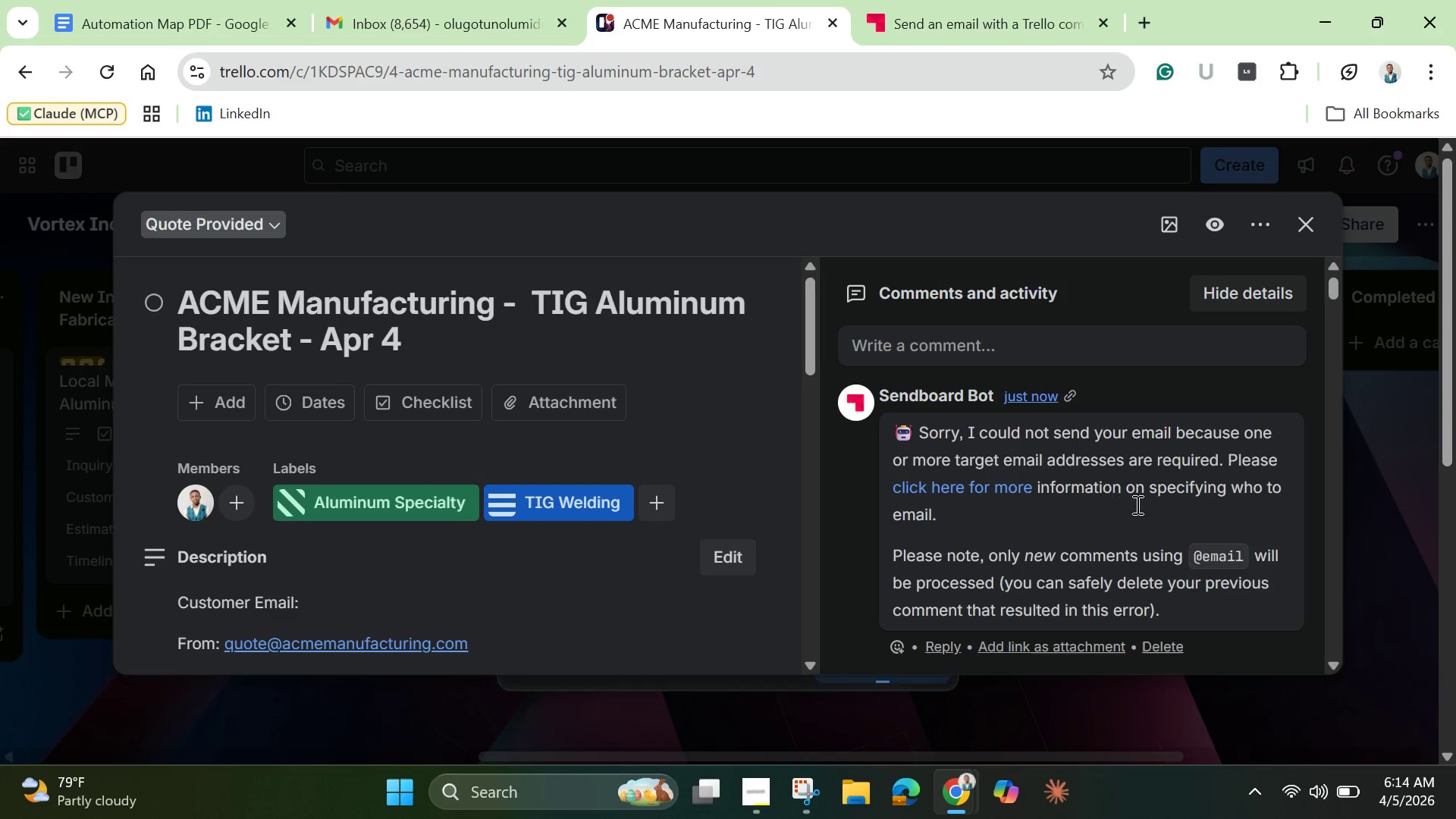 
scroll: coordinate [1132, 497], scroll_direction: down, amount: 2.0
 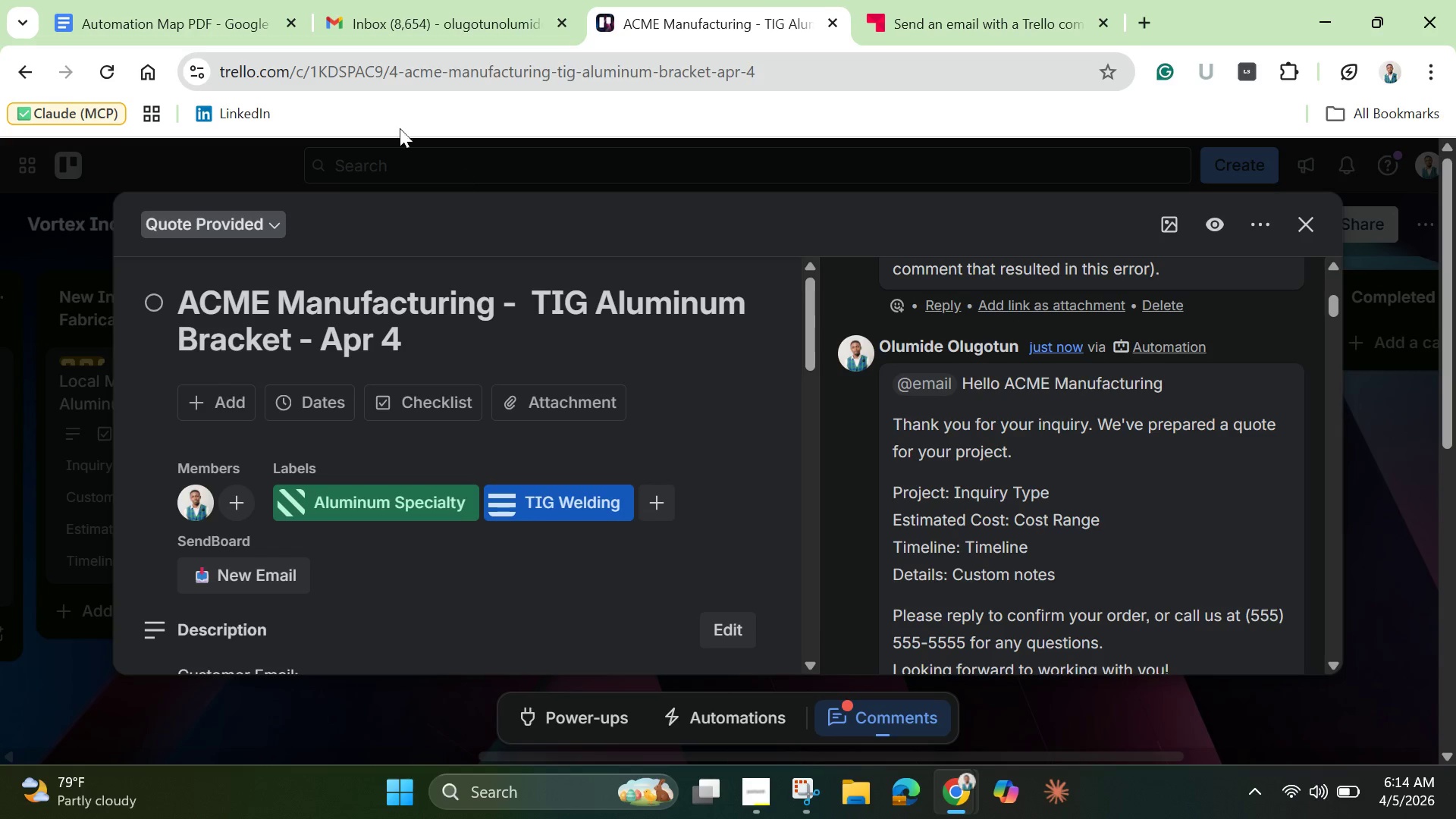 
left_click([118, 28])
 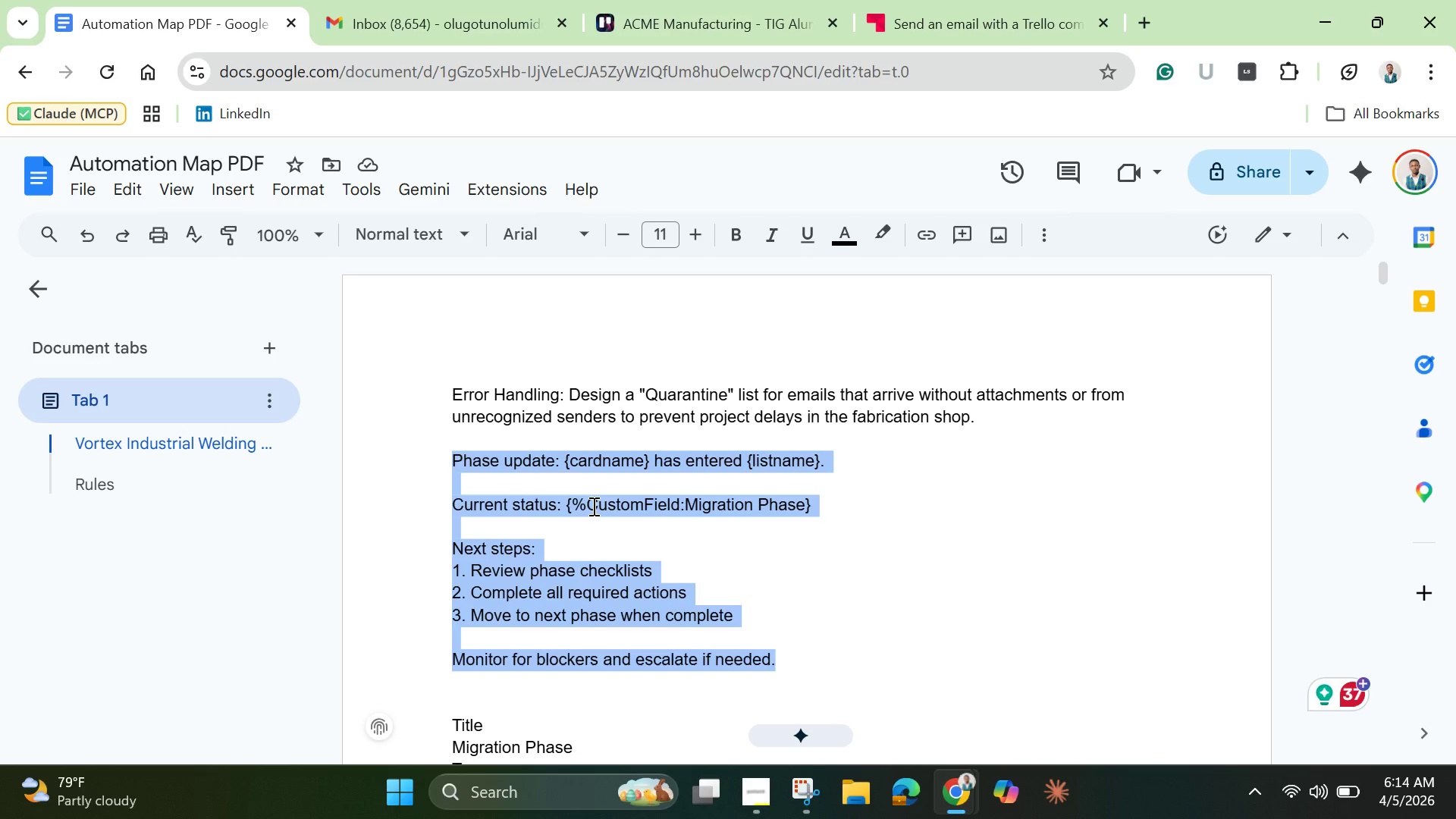 
scroll: coordinate [592, 506], scroll_direction: up, amount: 2.0
 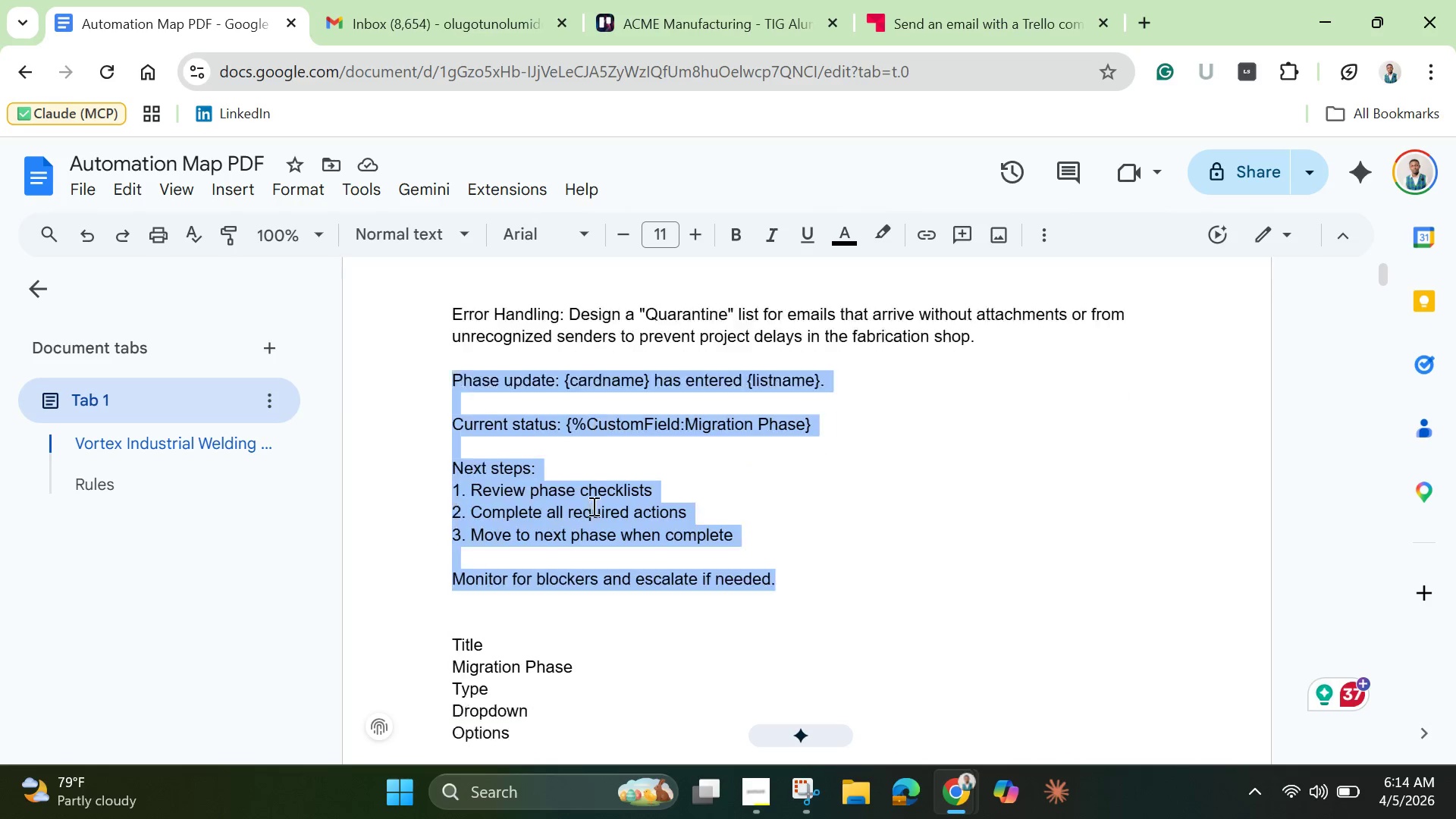 
scroll: coordinate [592, 506], scroll_direction: down, amount: 17.0
 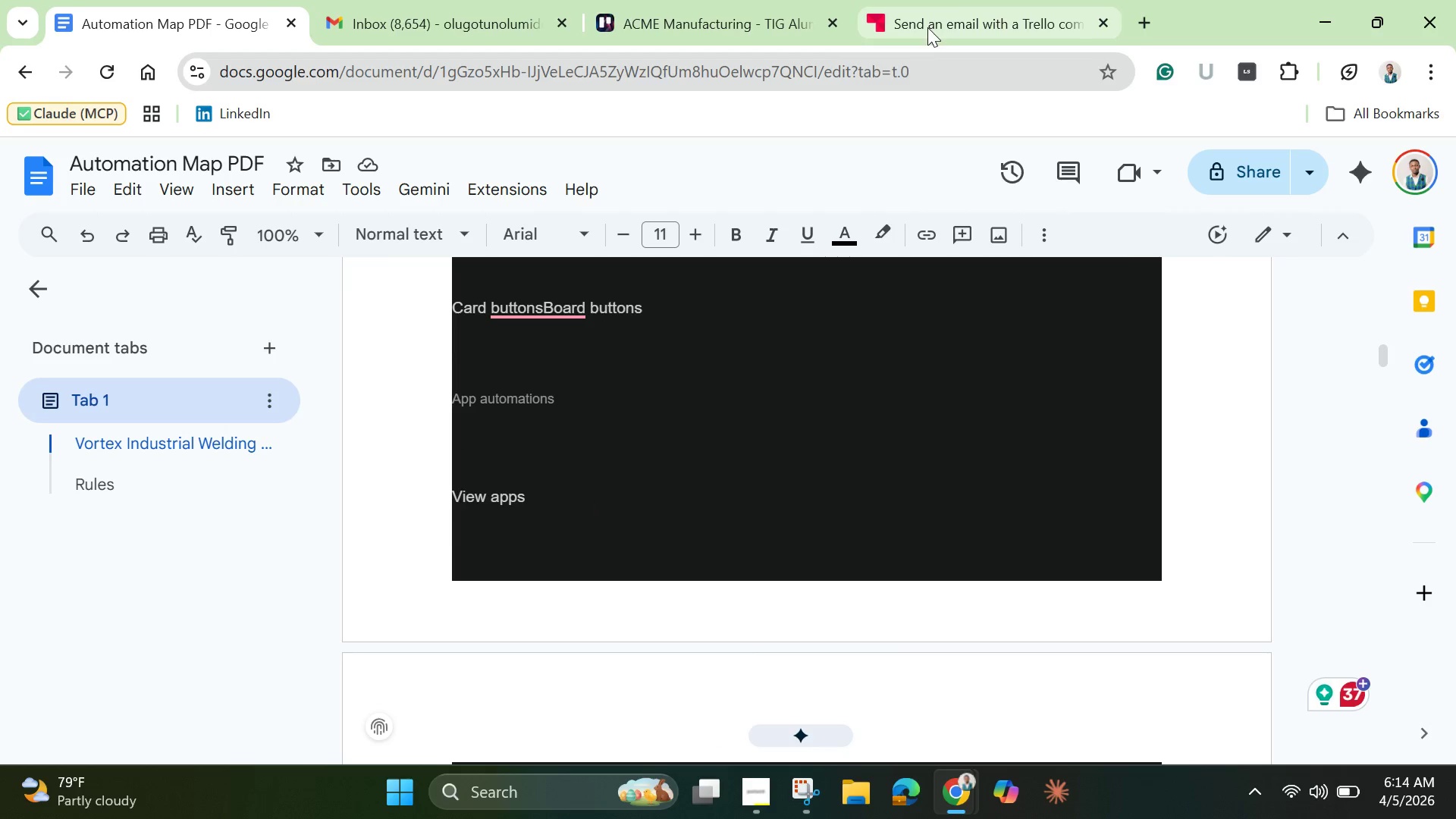 
left_click([752, 30])
 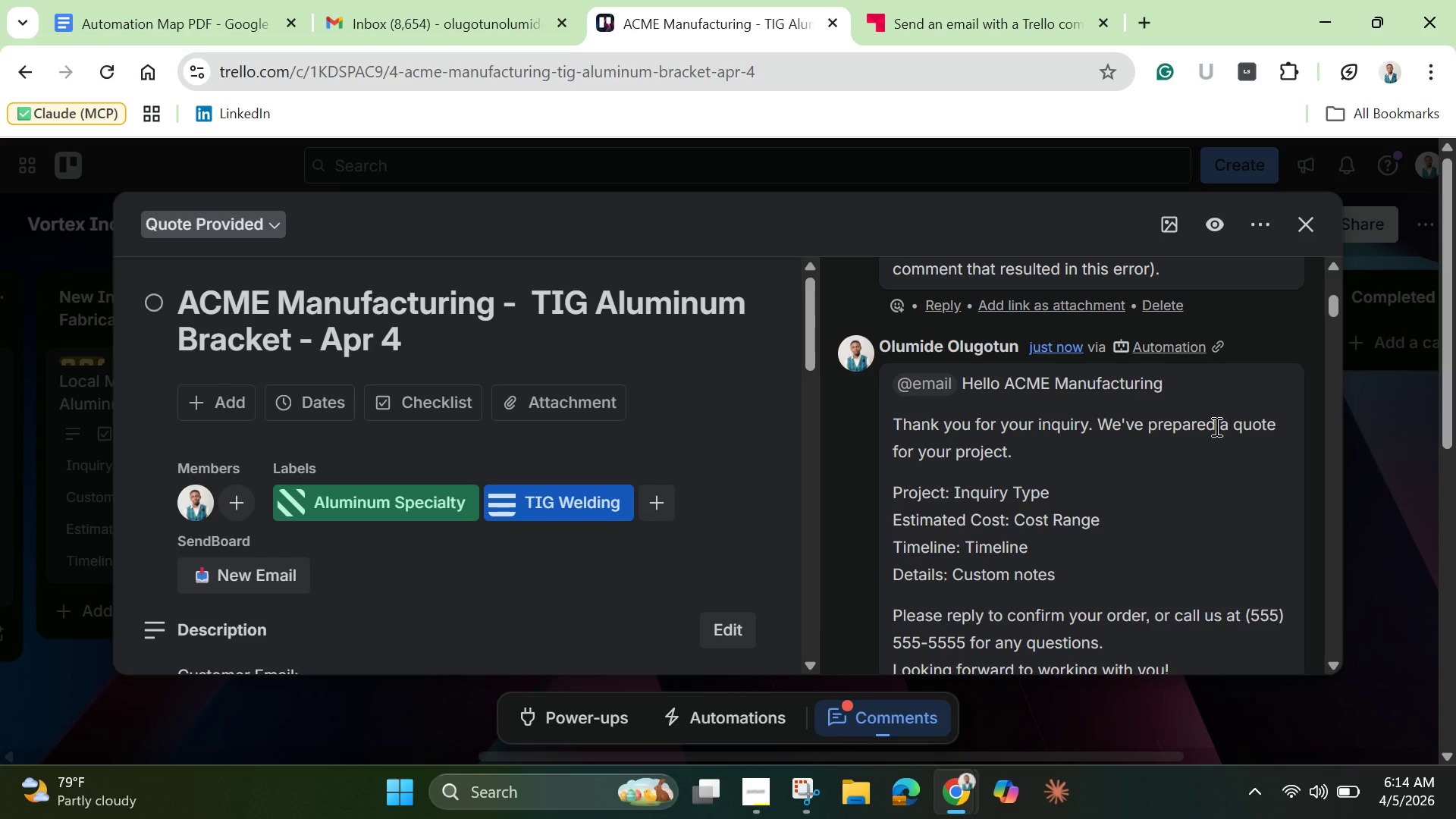 
scroll: coordinate [337, 542], scroll_direction: down, amount: 6.0
 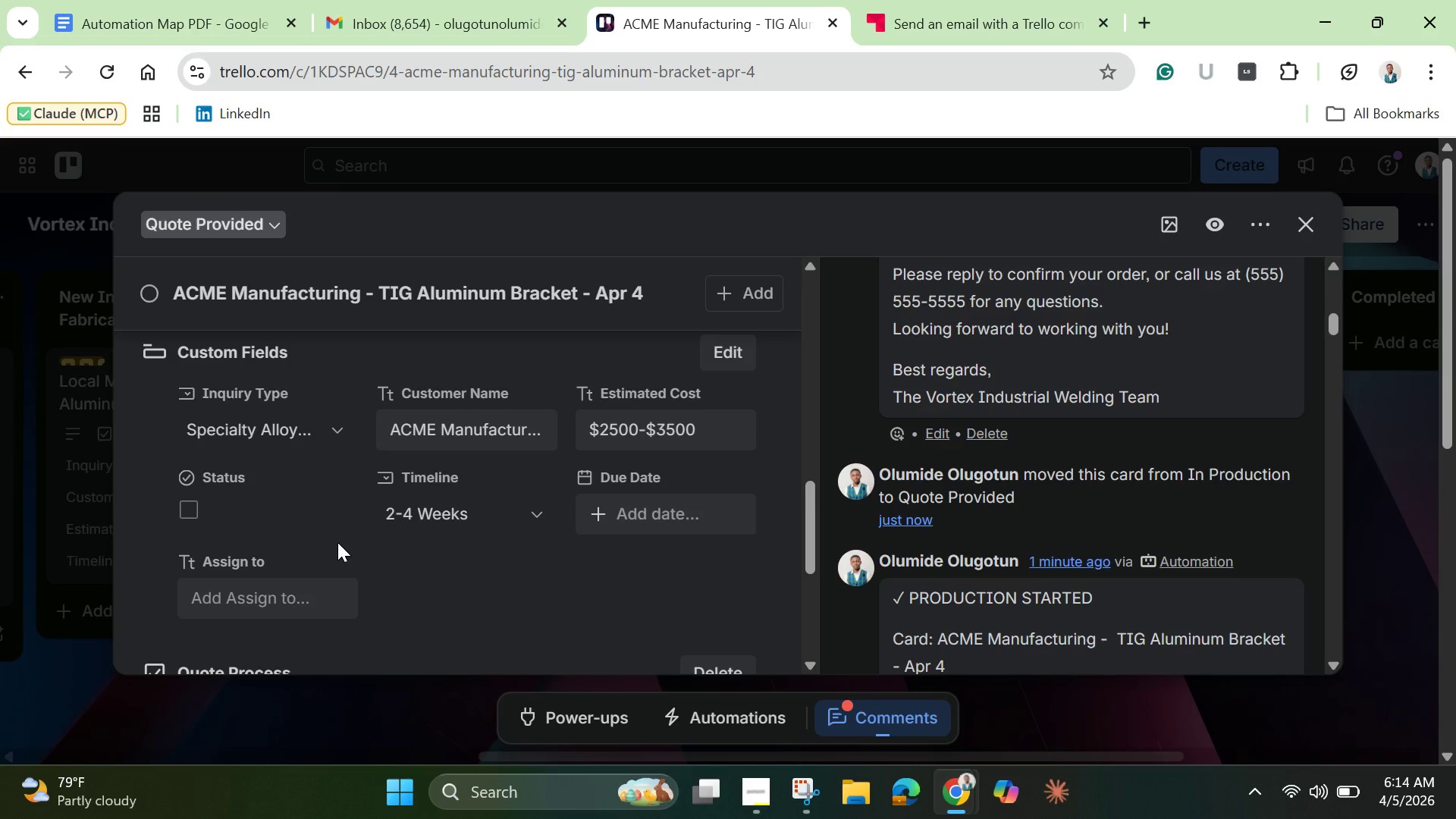 
wait(35.34)
 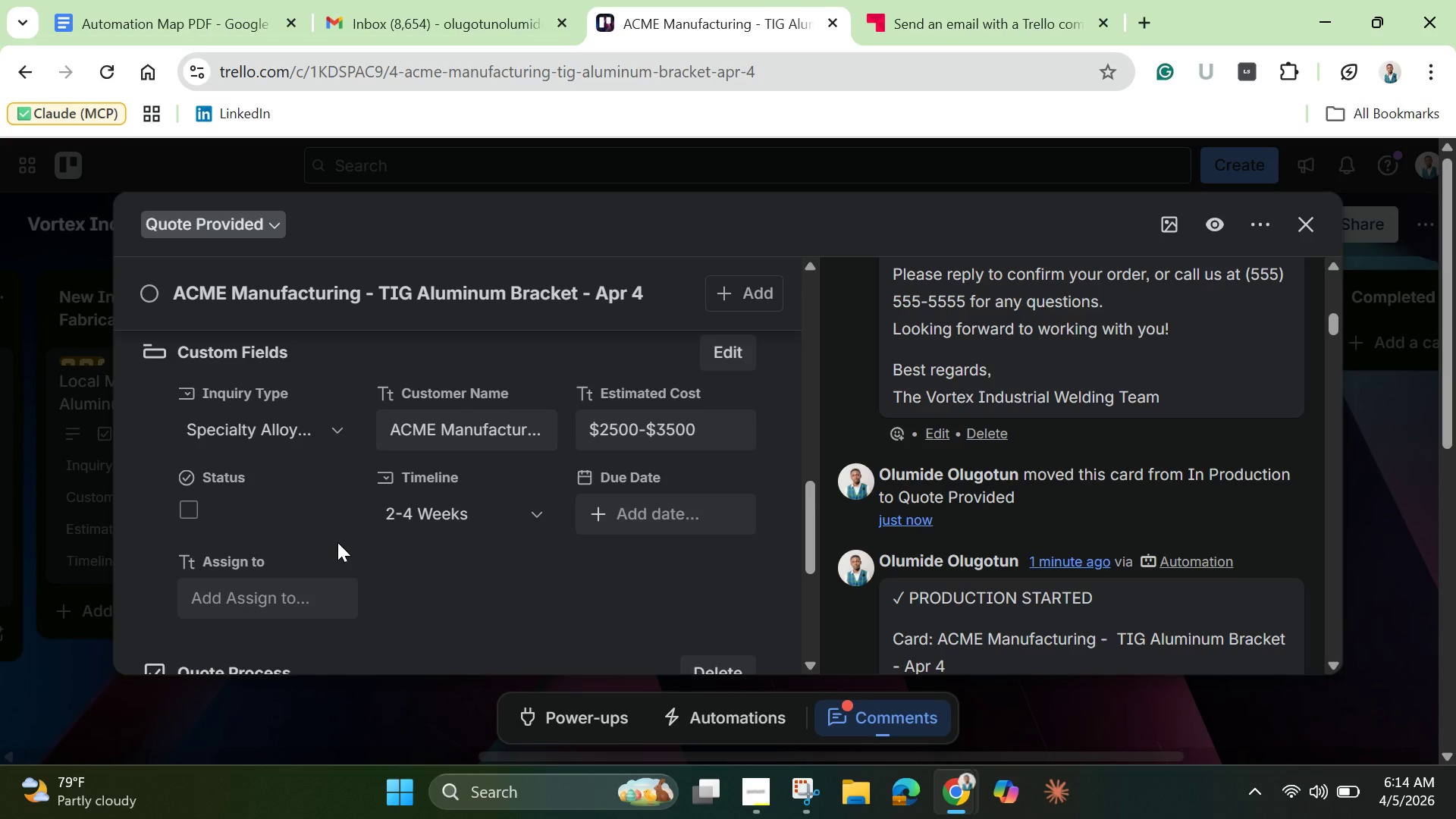 
left_click([1305, 225])
 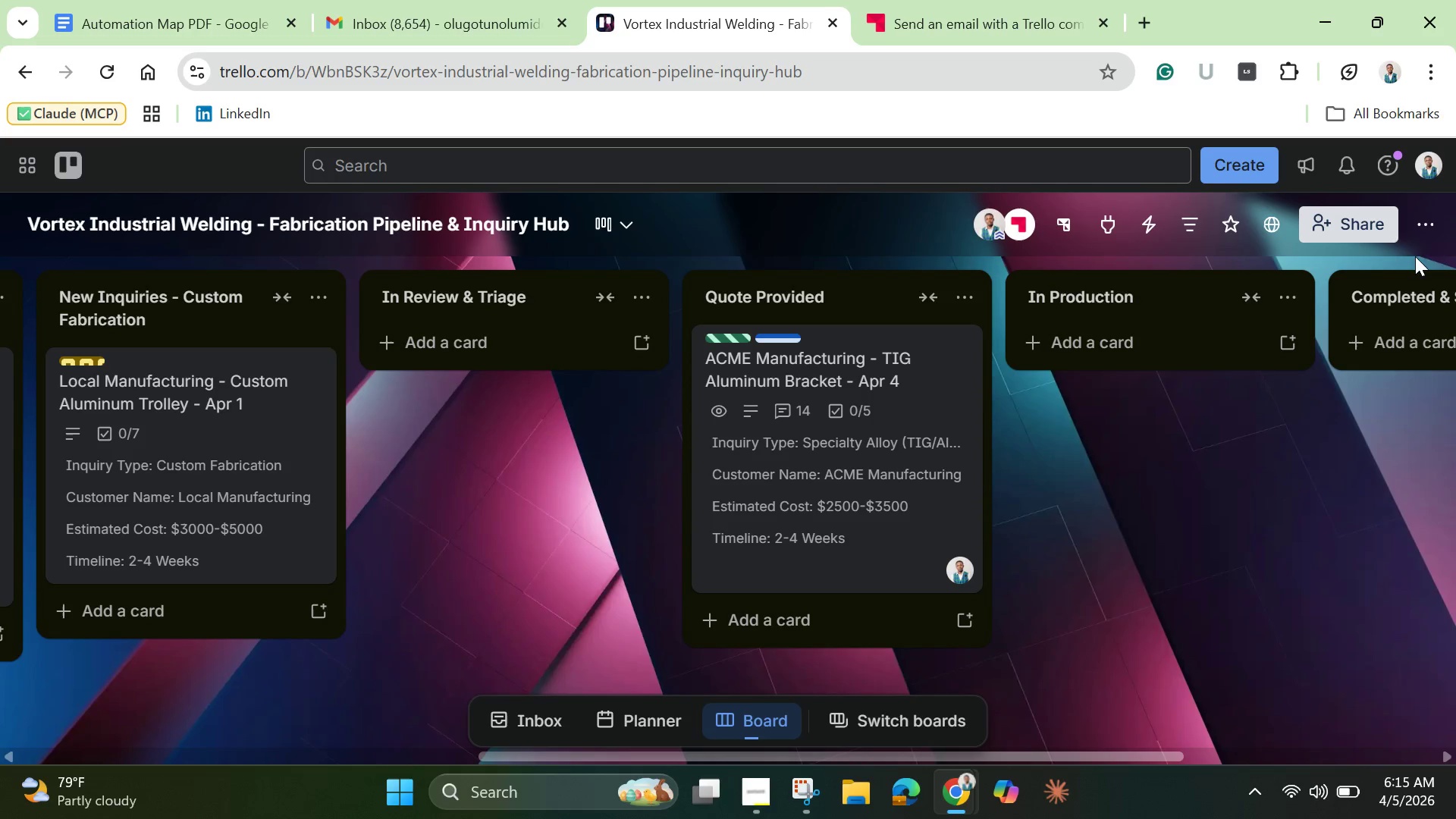 
left_click([1426, 223])
 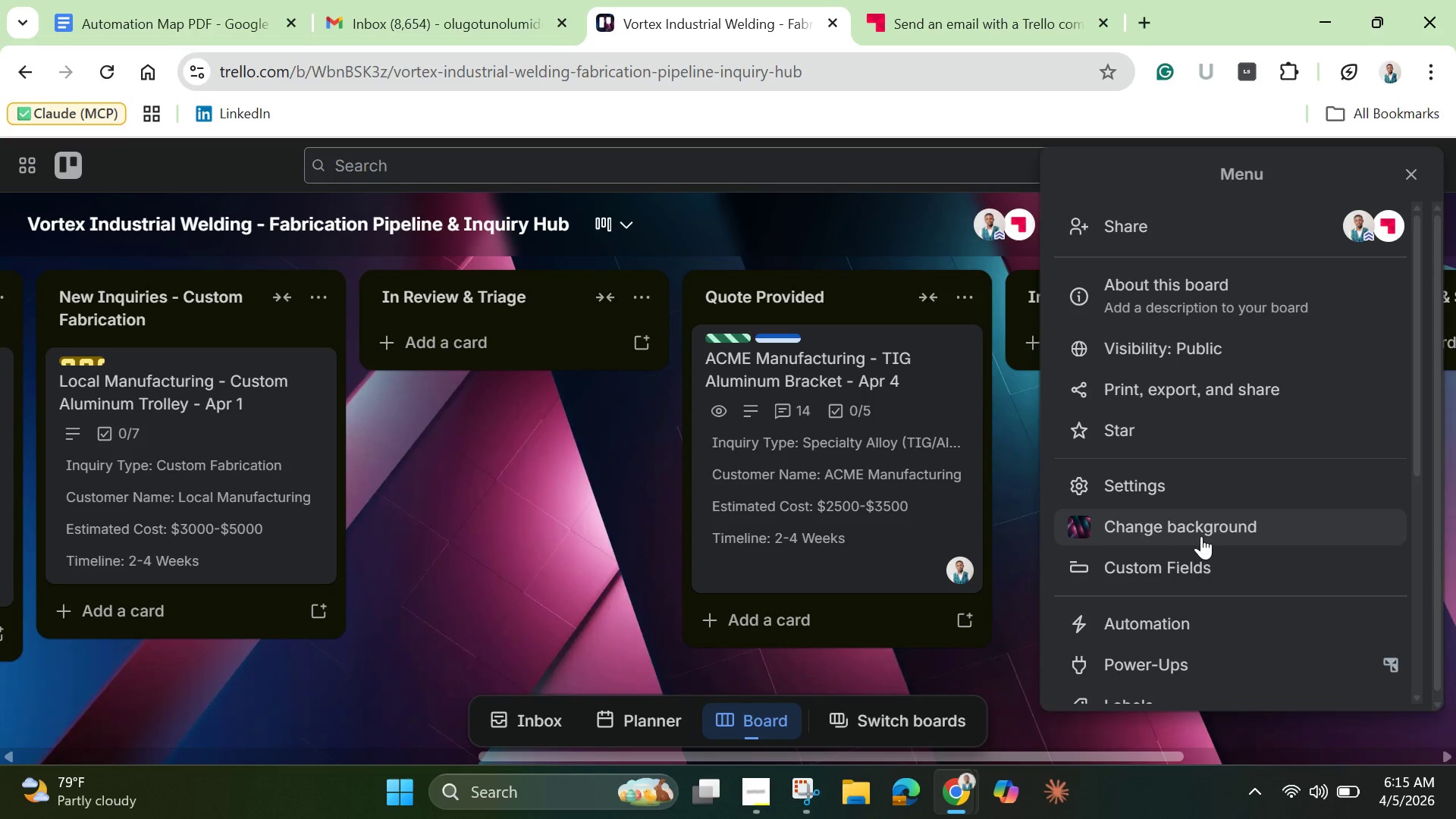 
scroll: coordinate [1201, 536], scroll_direction: down, amount: 1.0
 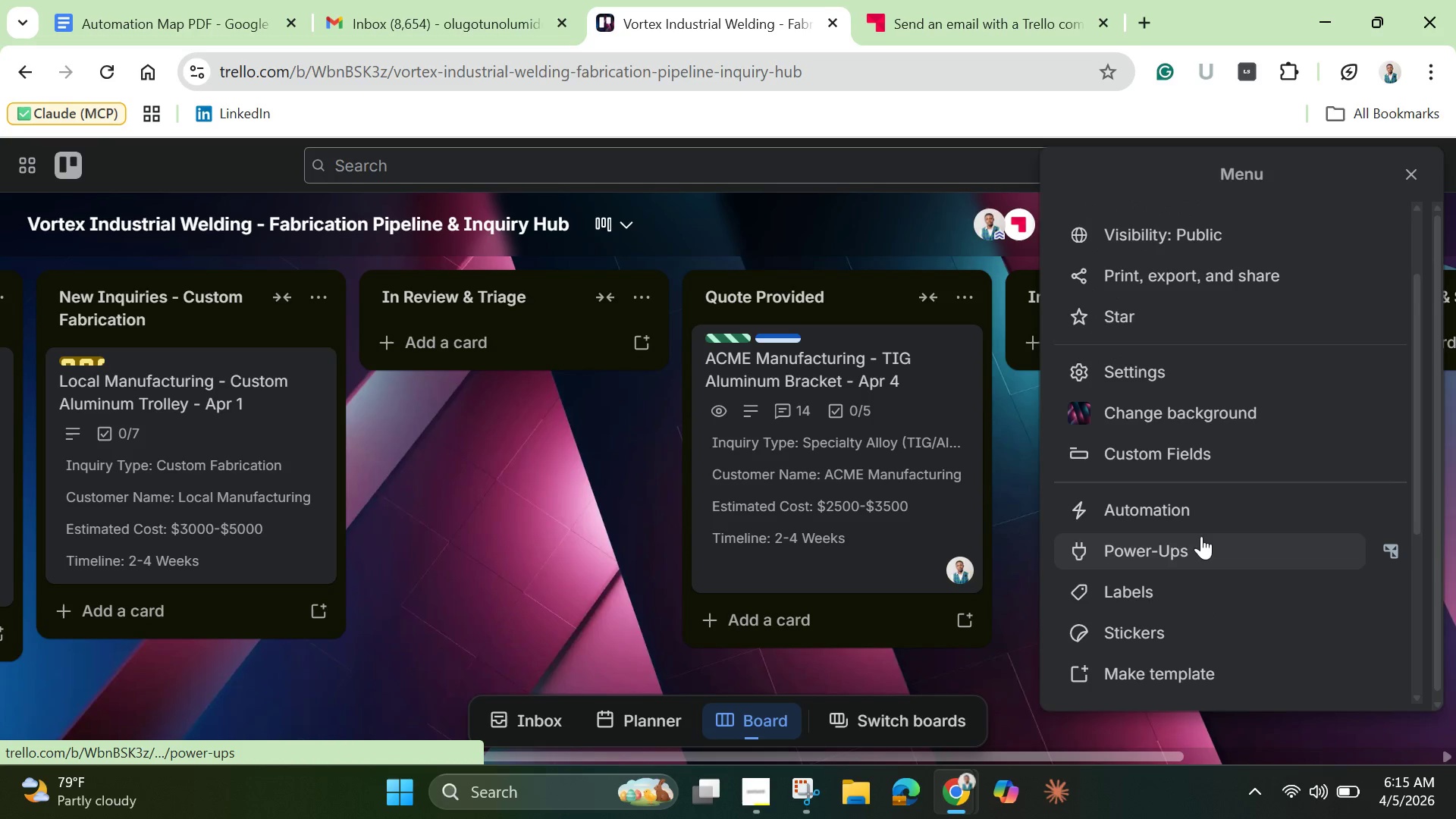 
left_click([1188, 503])
 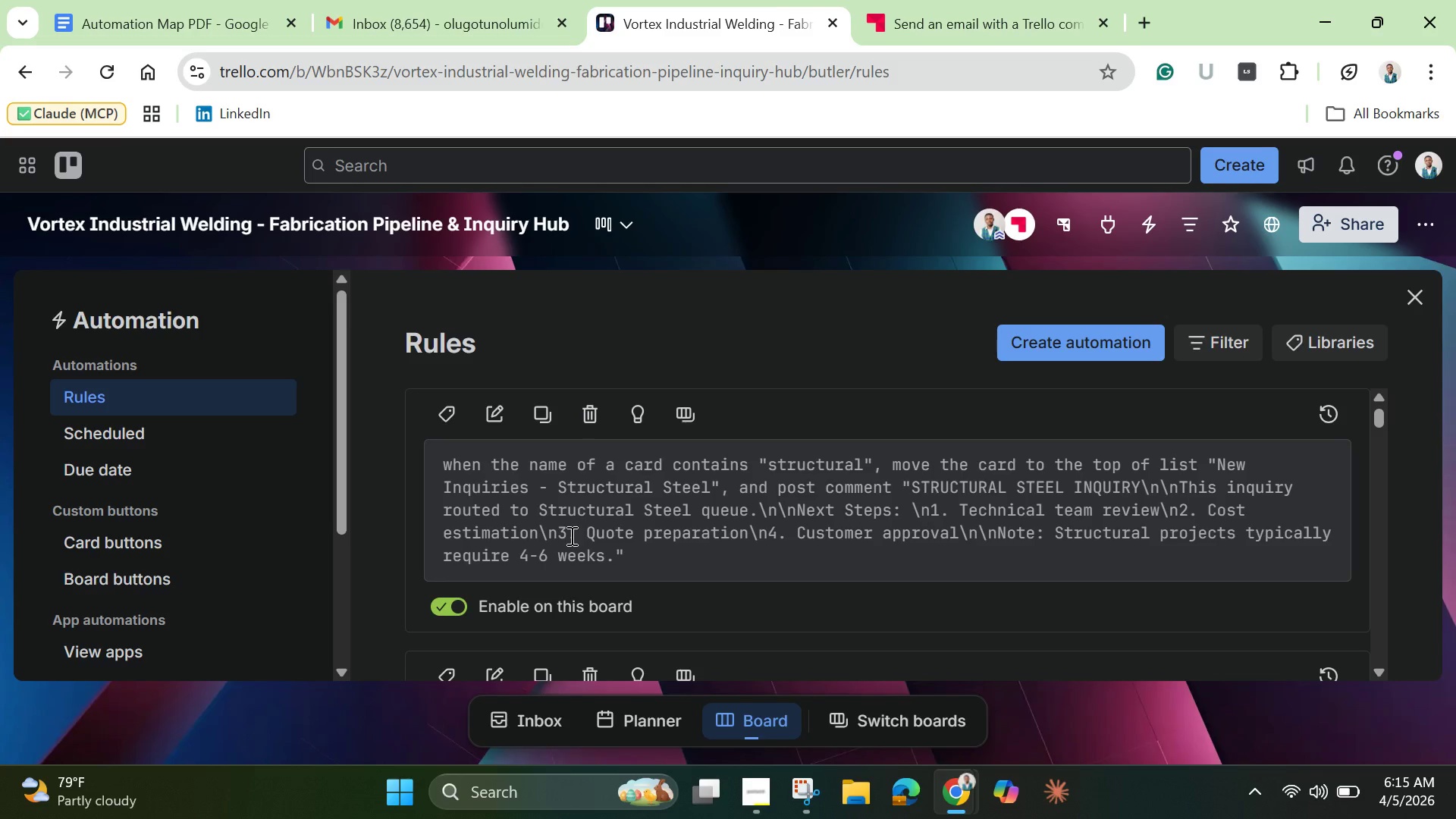 
wait(7.72)
 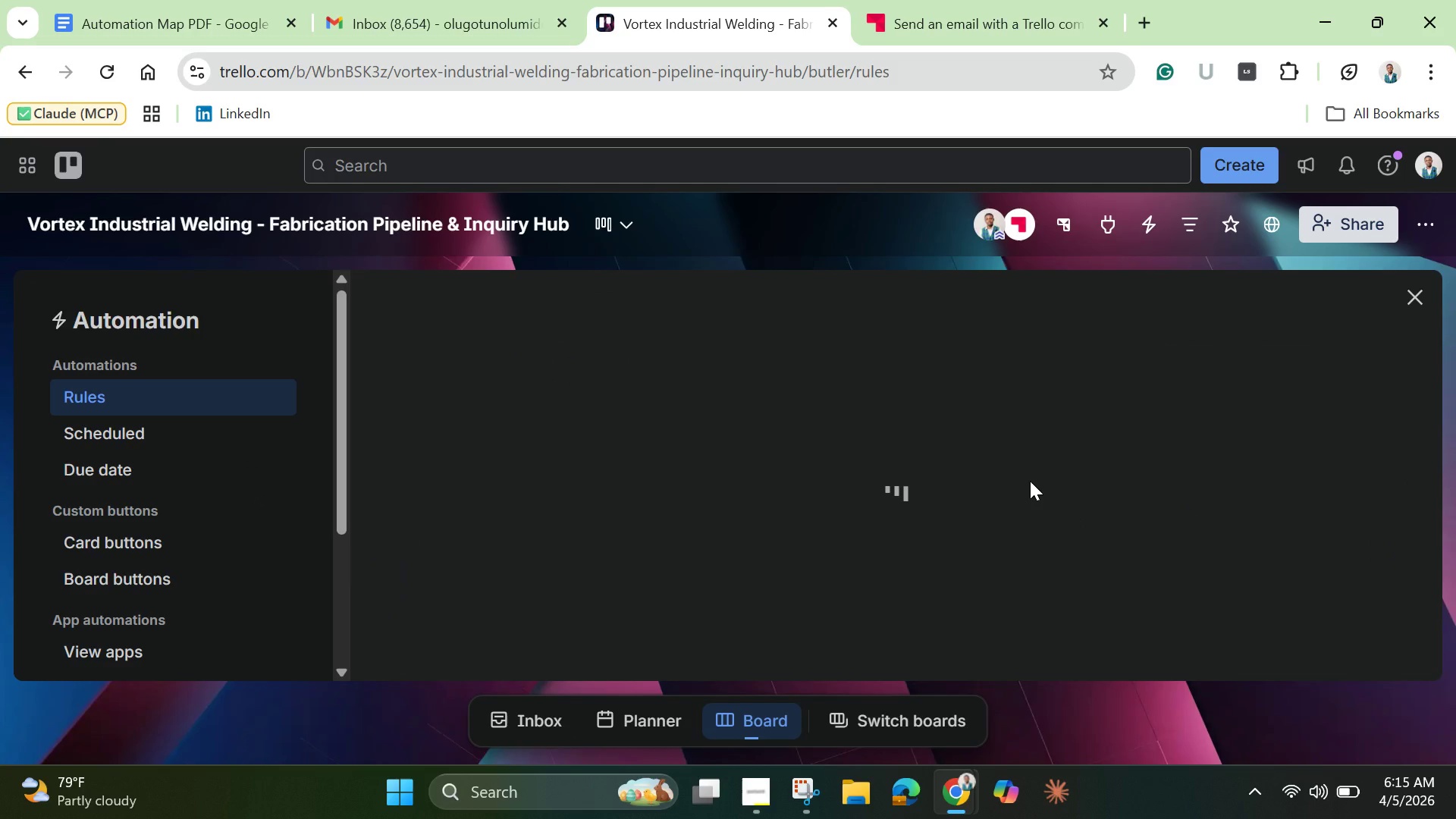 
scroll: coordinate [518, 539], scroll_direction: down, amount: 4.0
 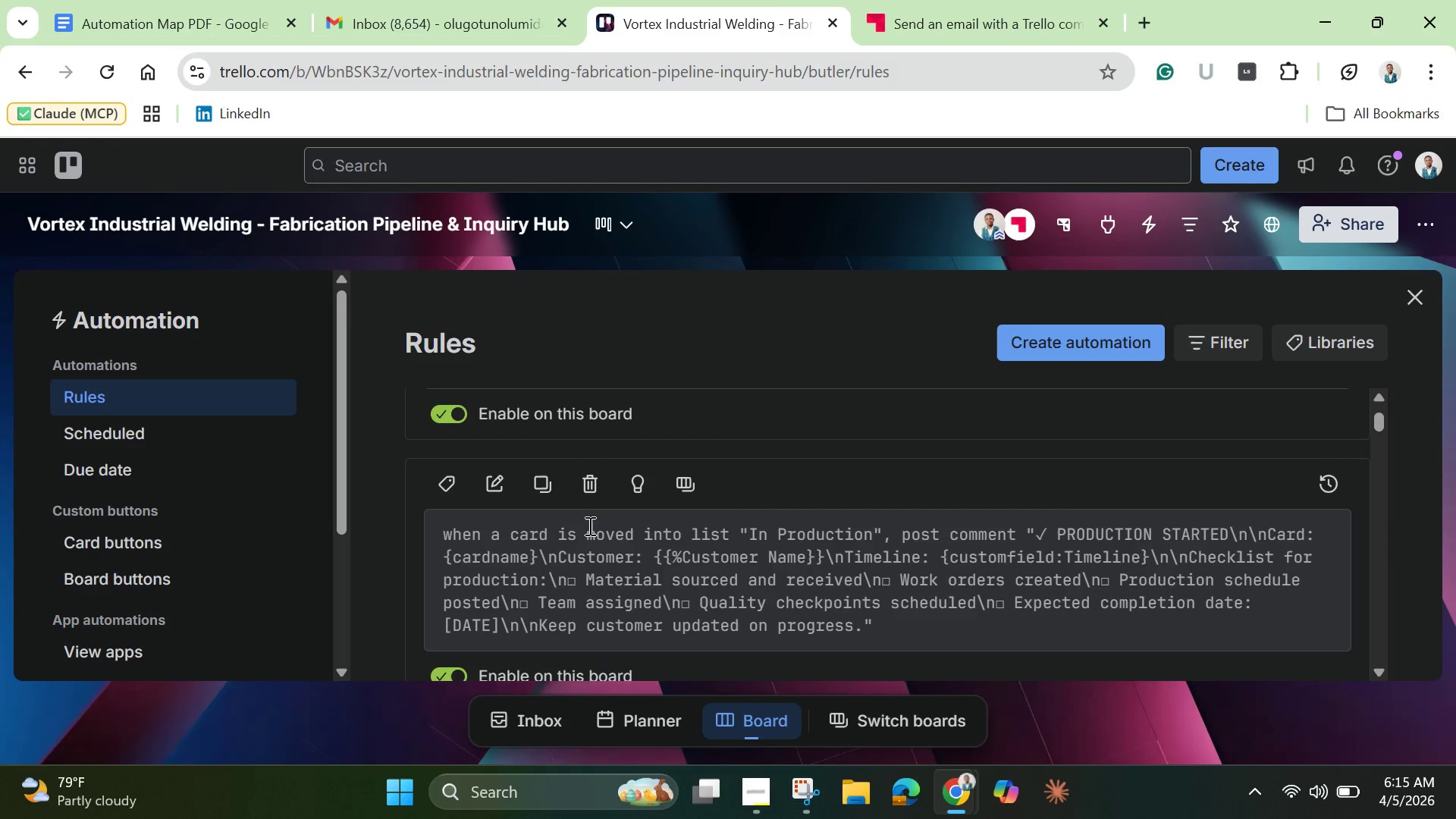 
left_click([493, 490])
 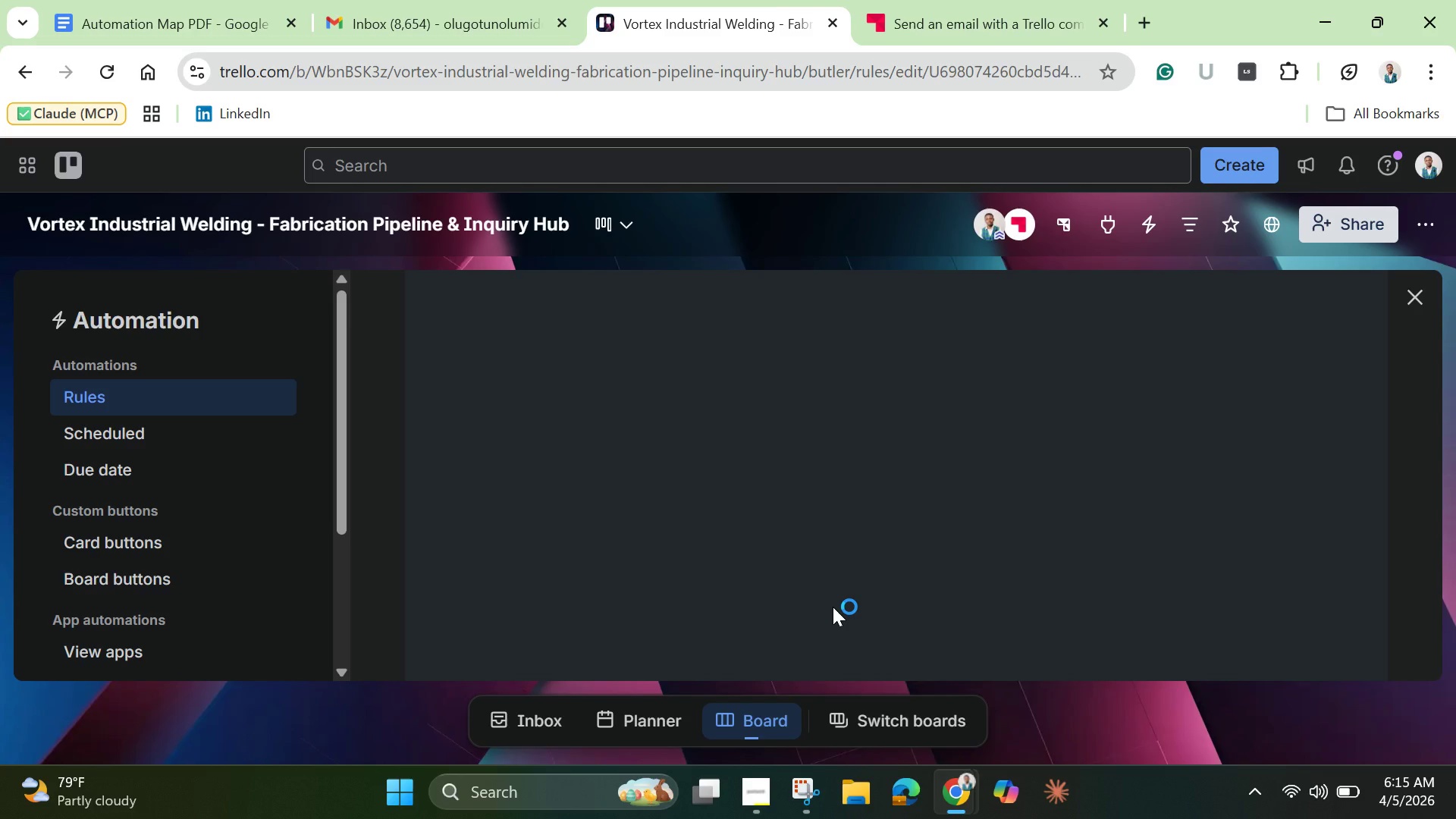 
wait(6.42)
 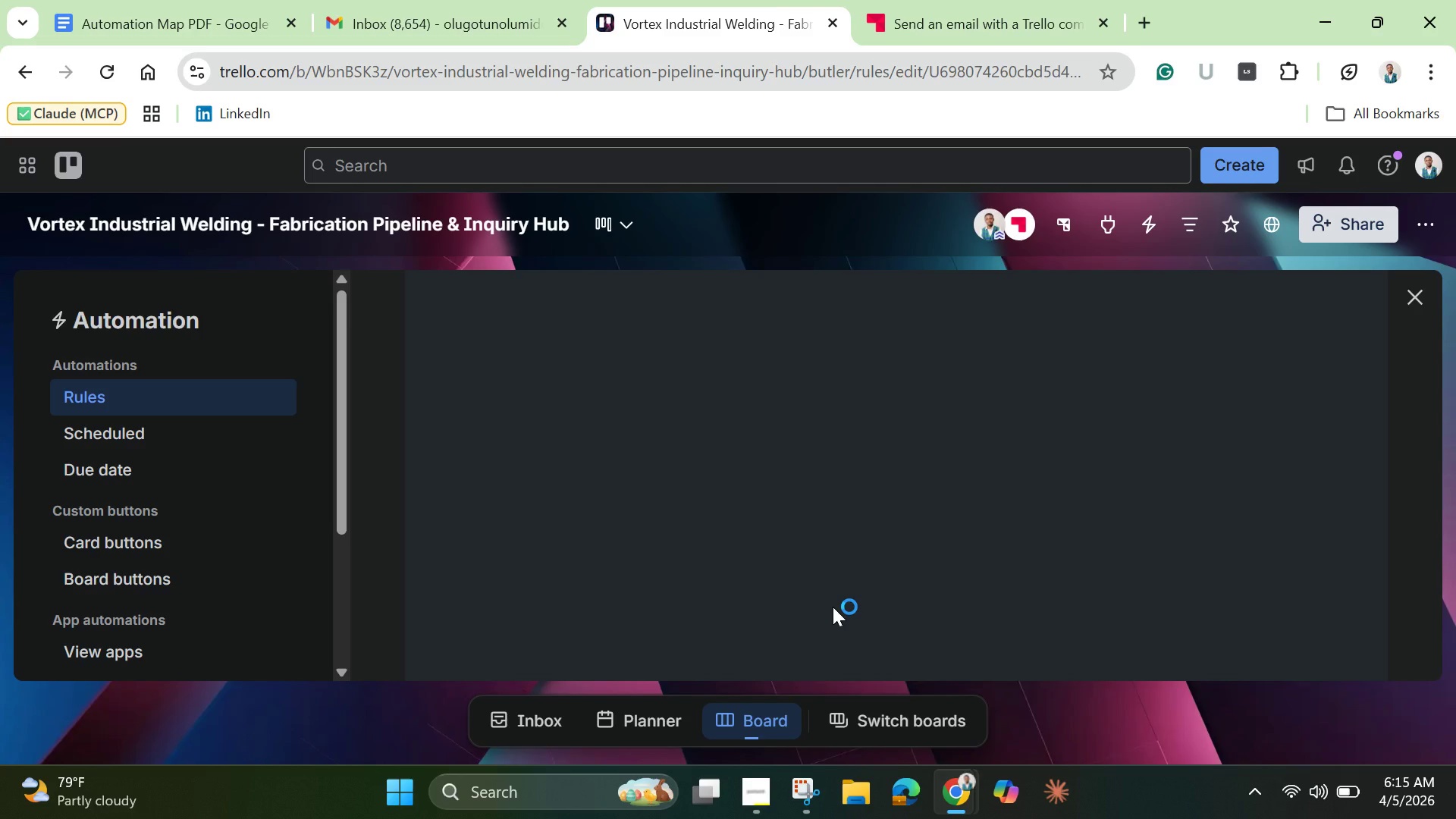 
scroll: coordinate [843, 570], scroll_direction: down, amount: 2.0
 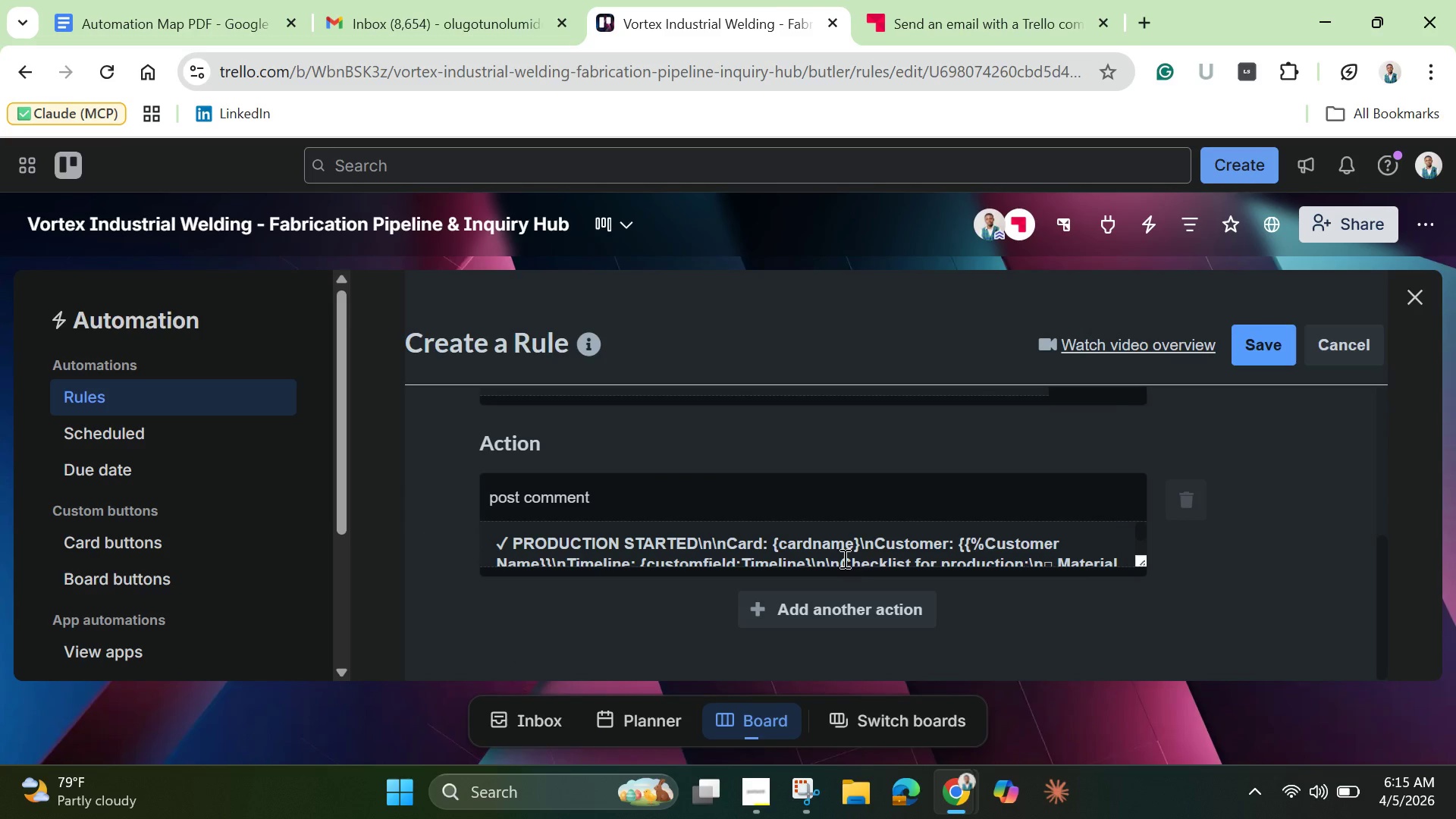 
left_click([843, 558])
 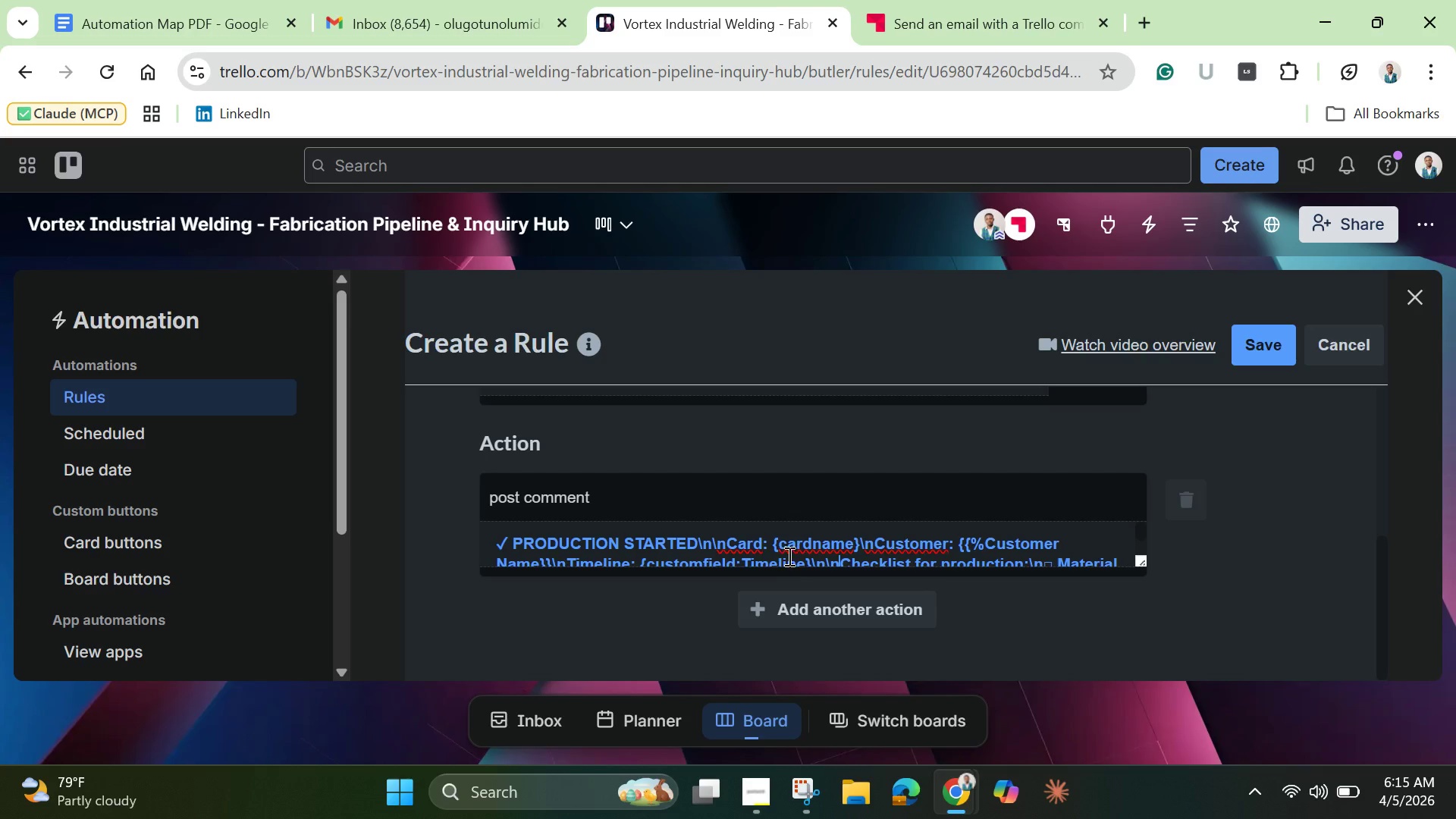 
left_click([802, 560])
 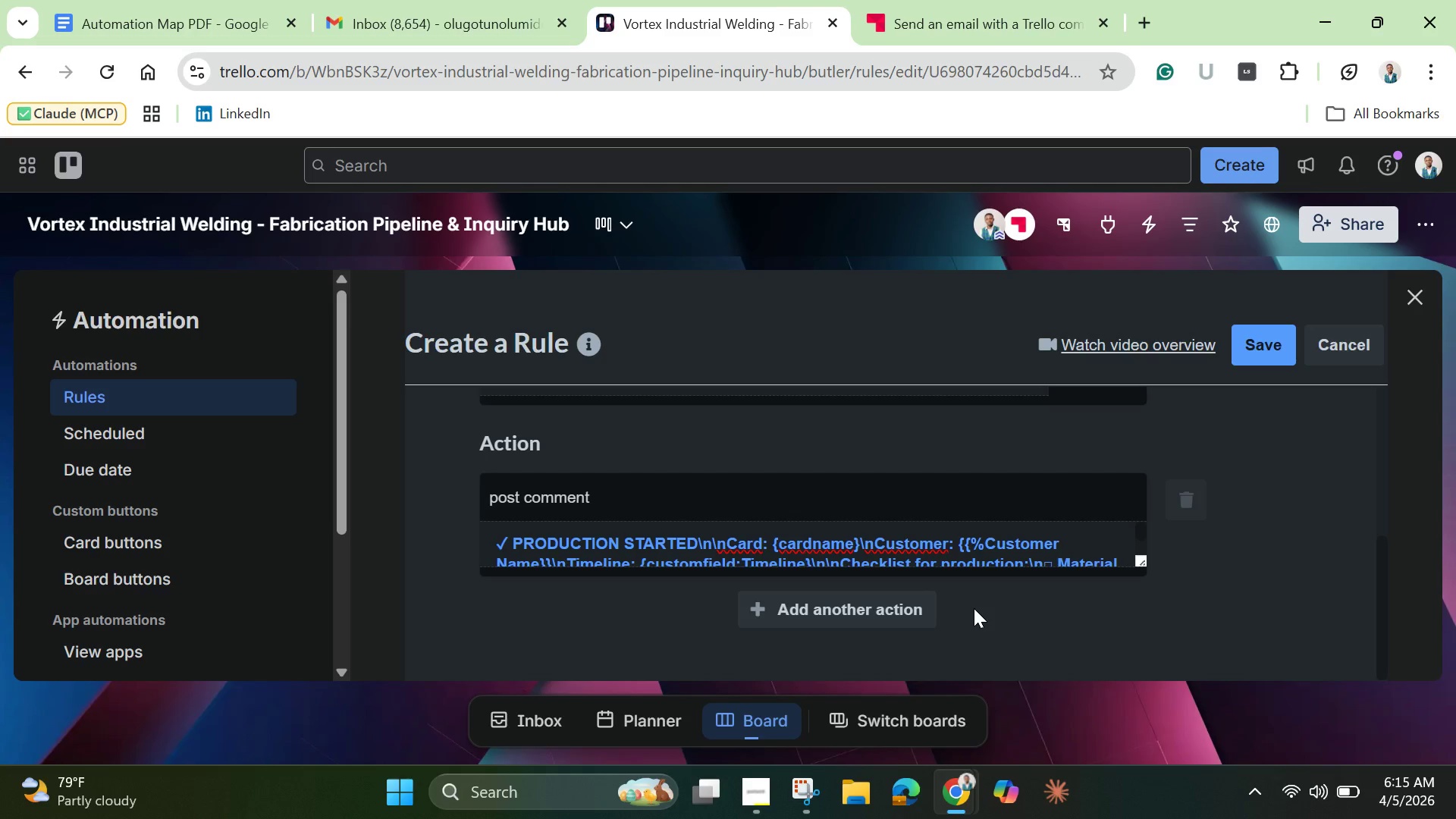 
key(ArrowDown)
 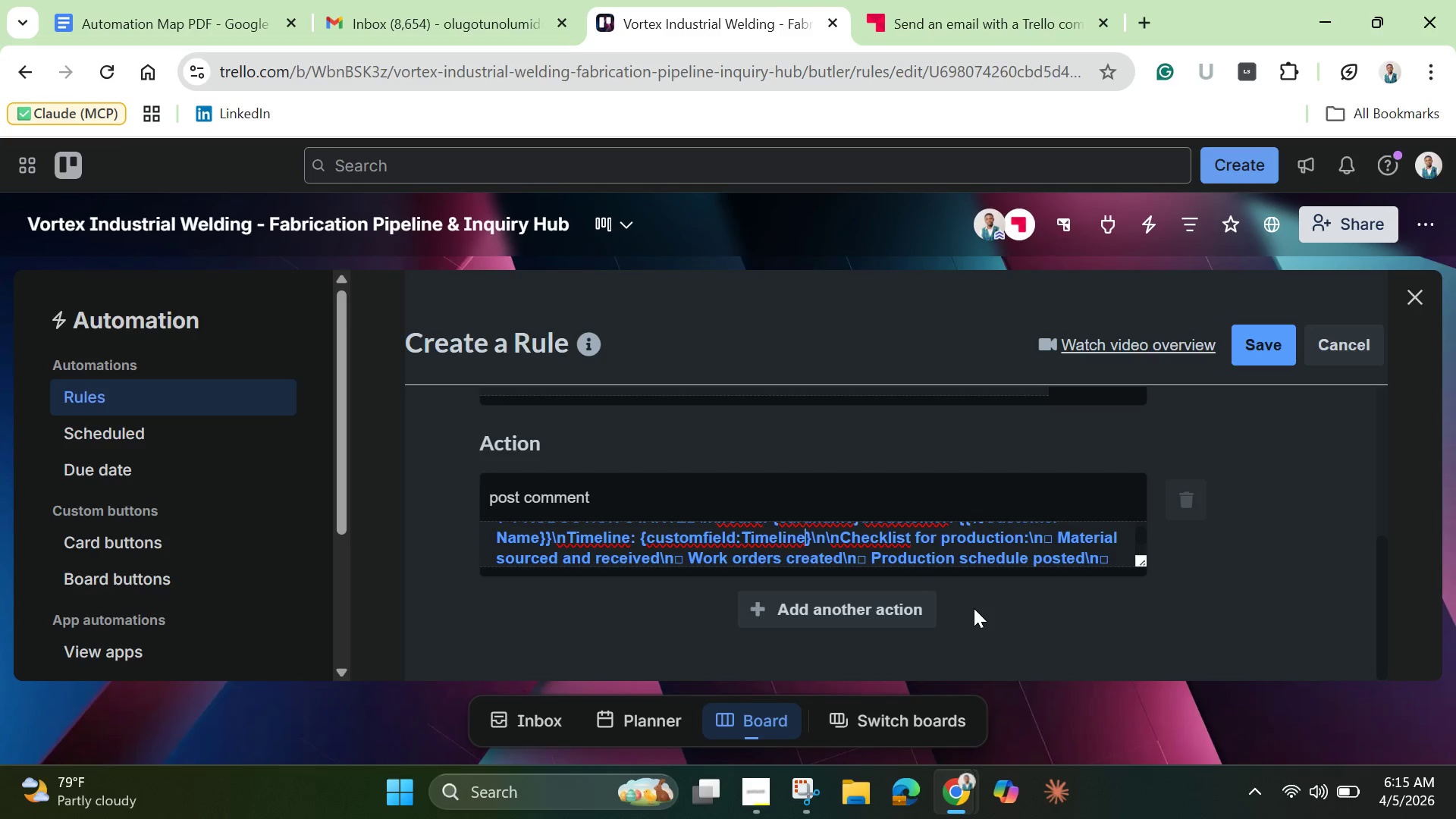 
key(ArrowUp)
 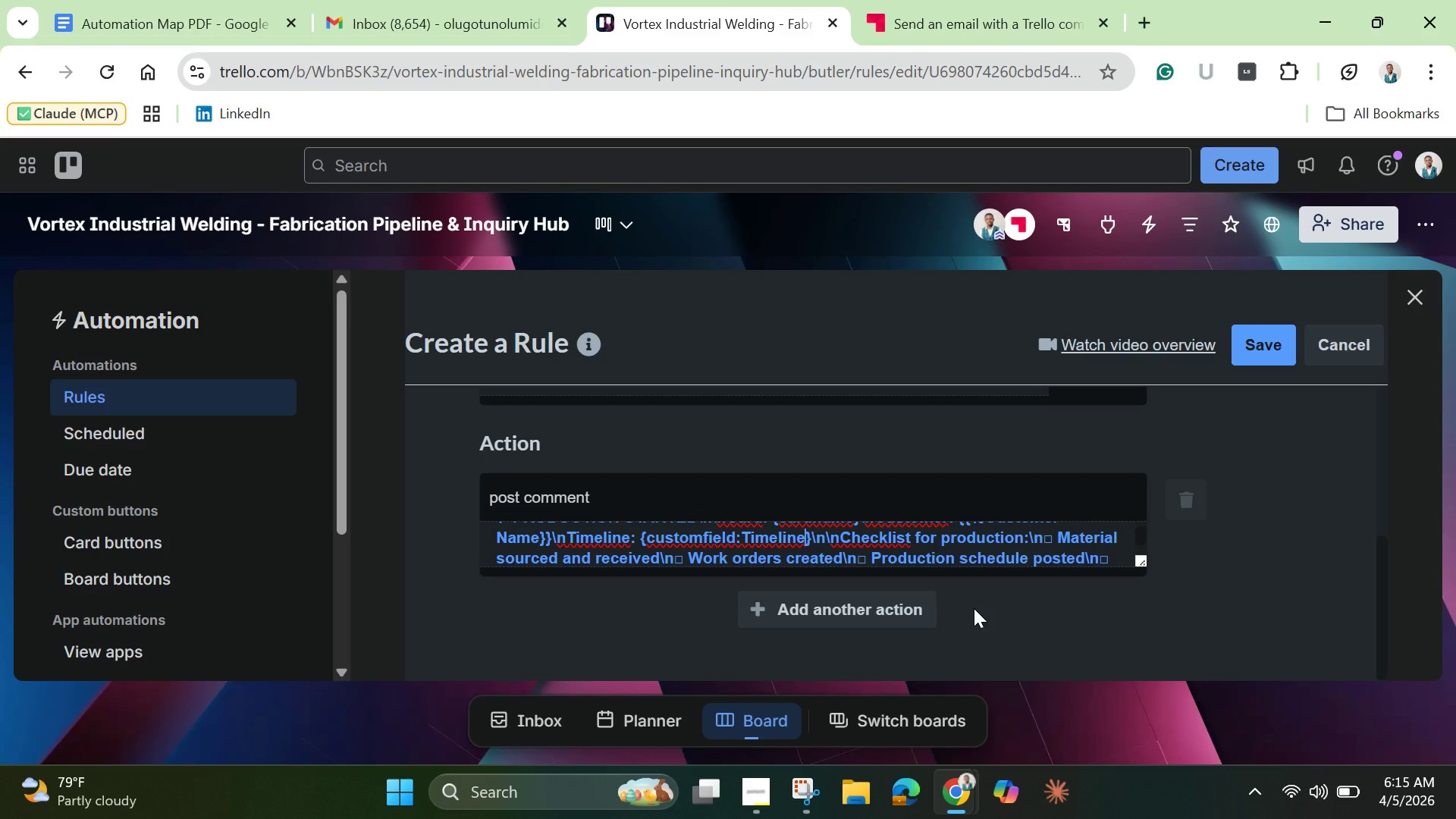 
wait(11.39)
 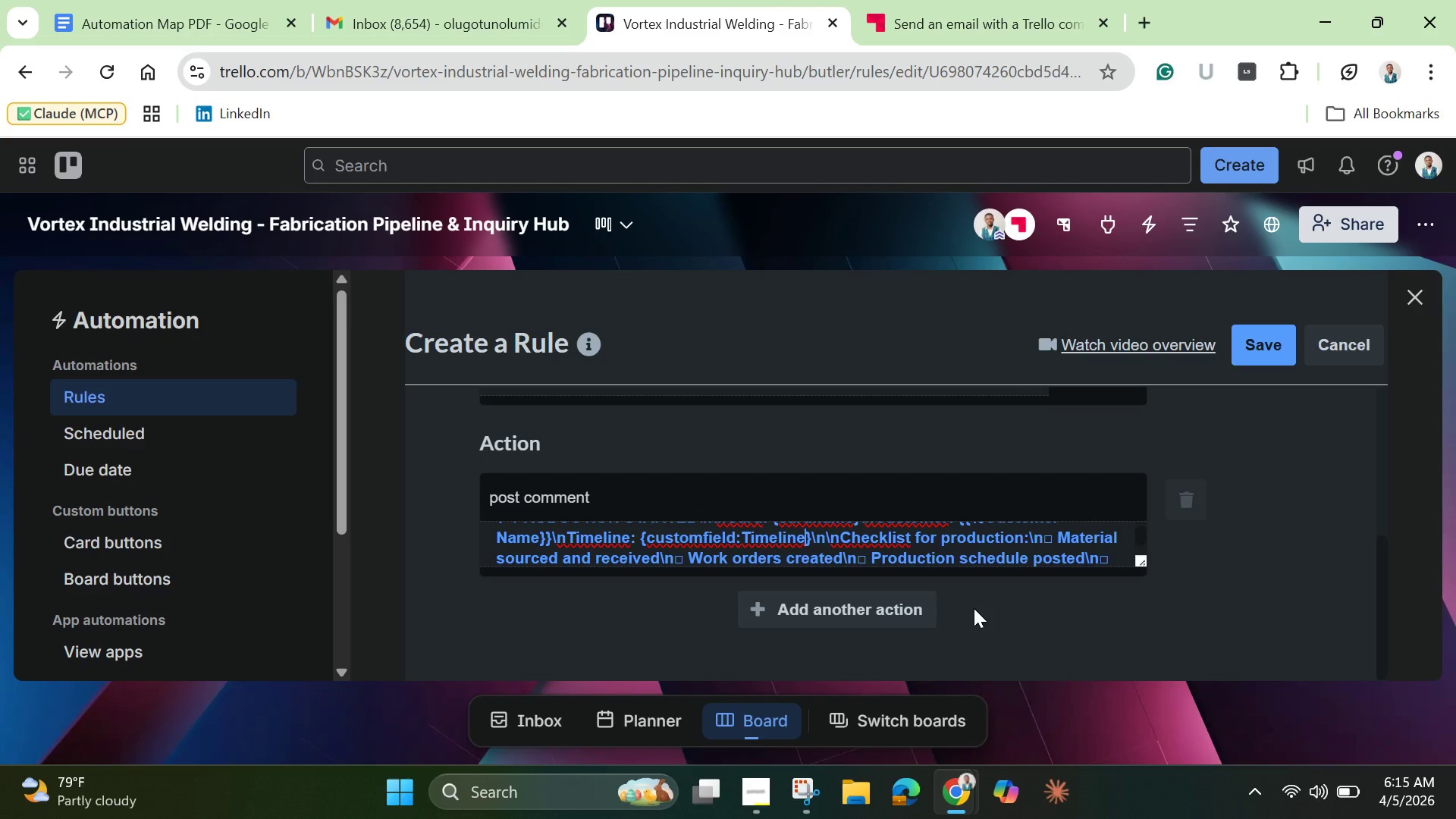 
key(ArrowRight)
 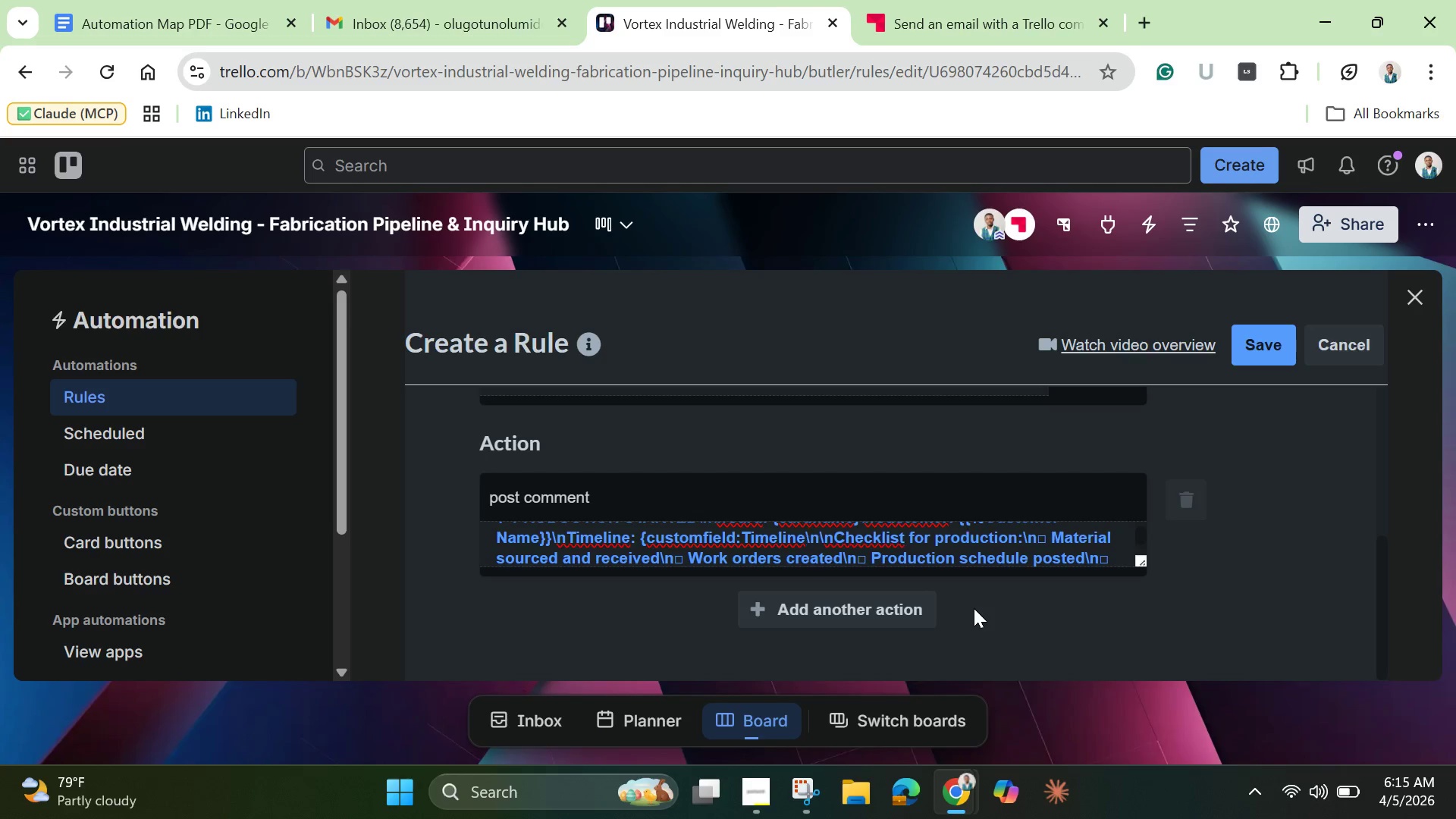 
key(Backspace)
 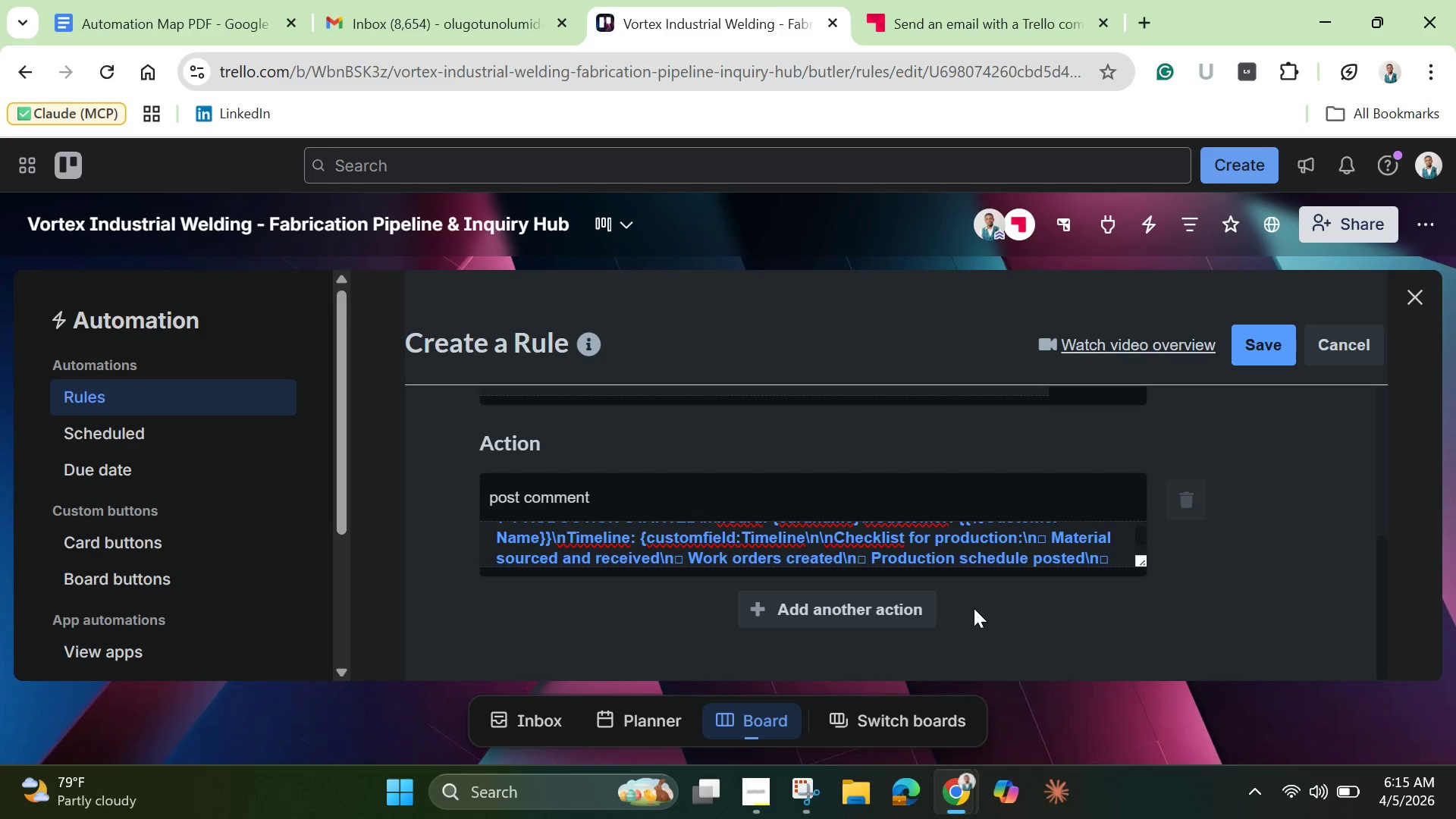 
key(Shift+5)
 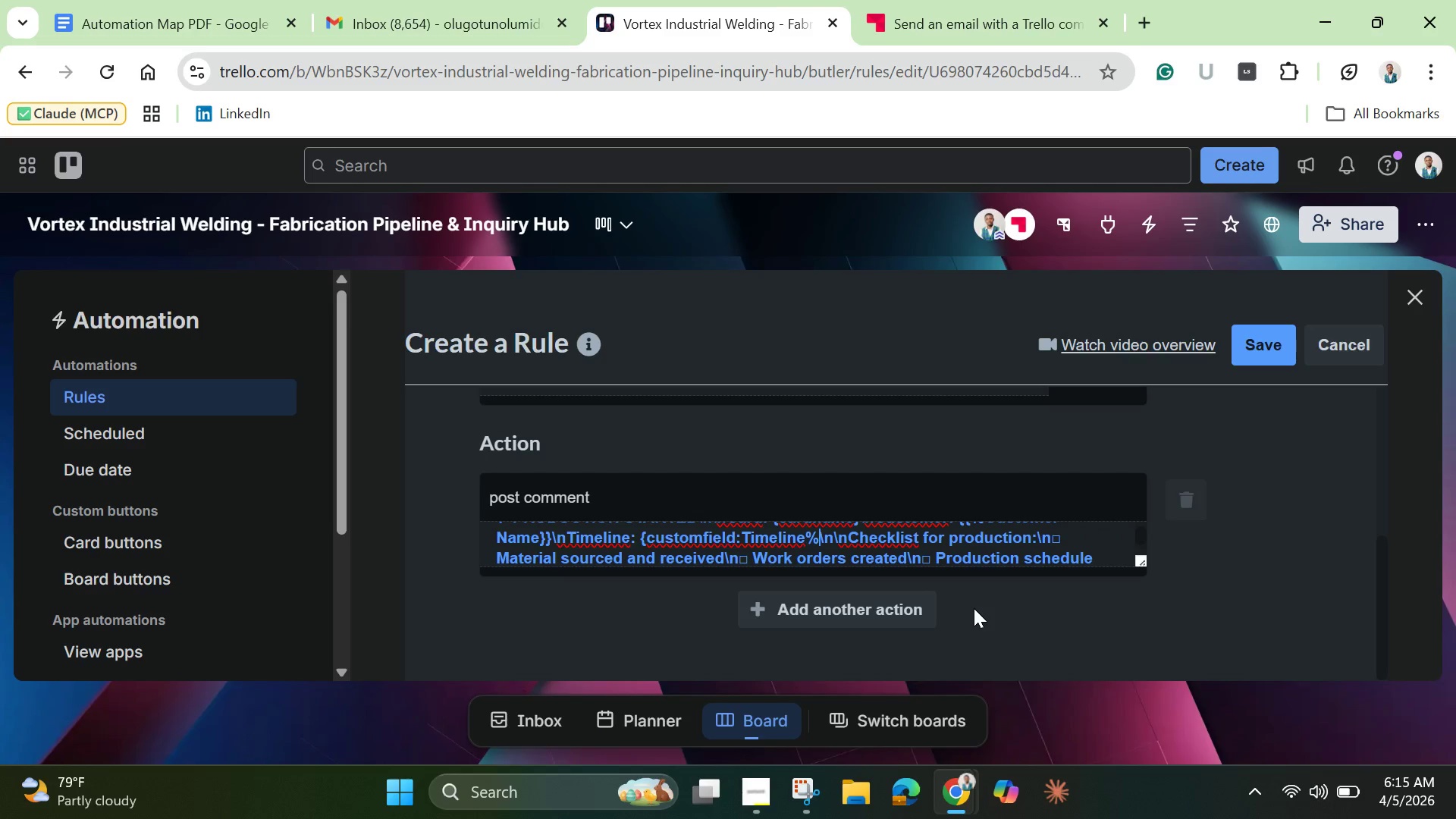 
key(ArrowLeft)
 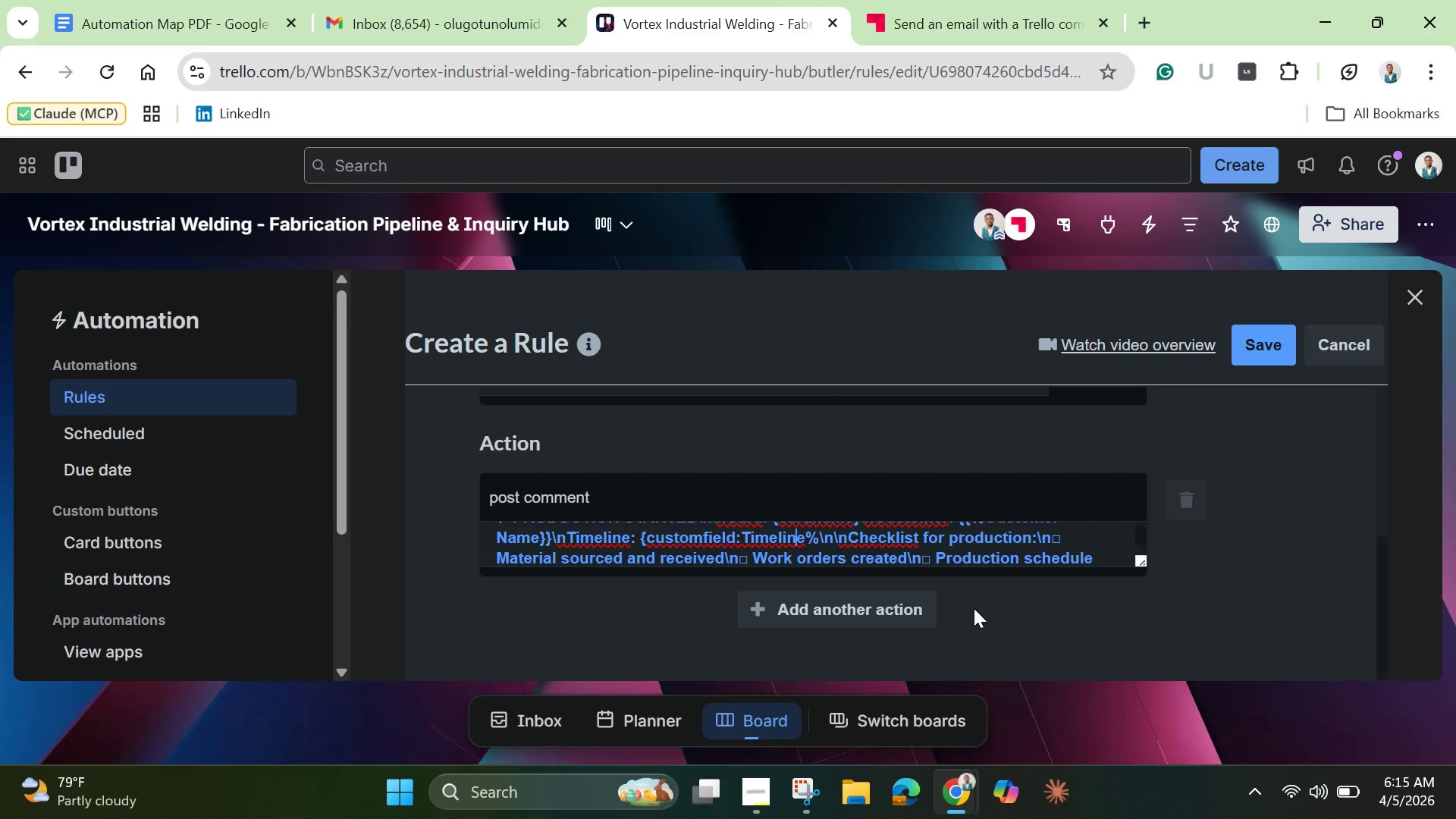 
key(ArrowLeft)
 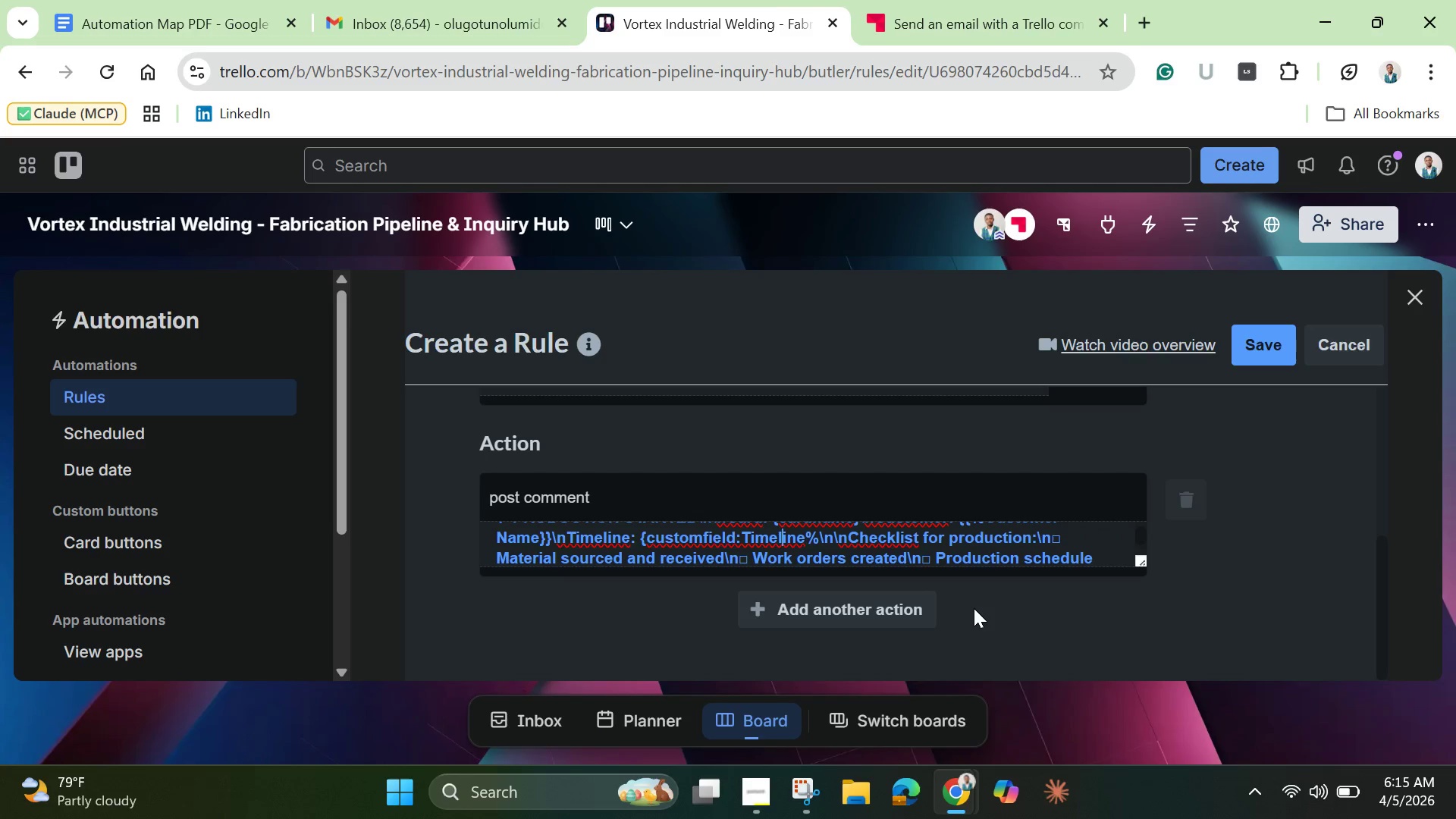 
key(ArrowLeft)
 